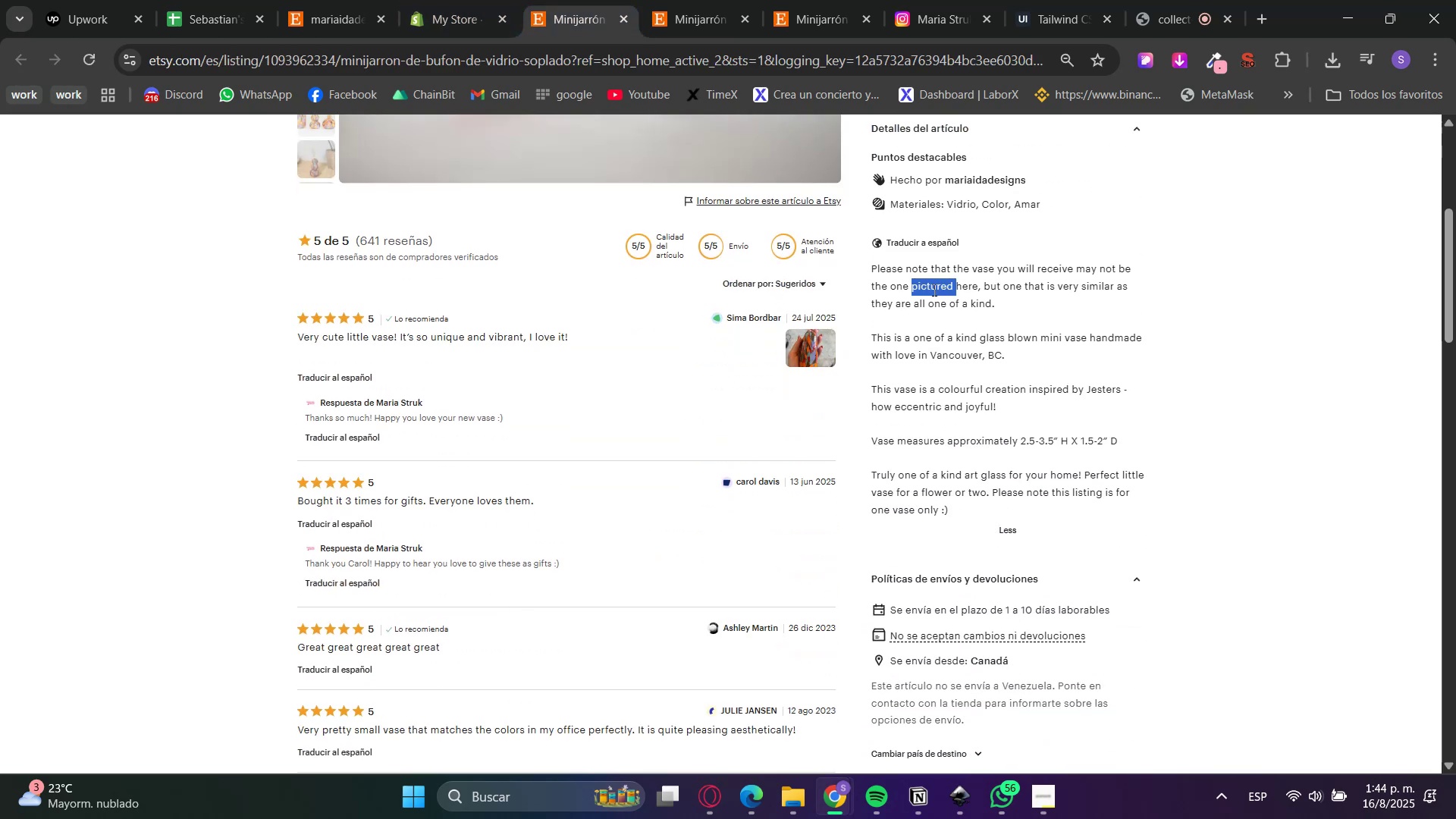 
left_click_drag(start_coordinate=[933, 290], to_coordinate=[962, 468])
 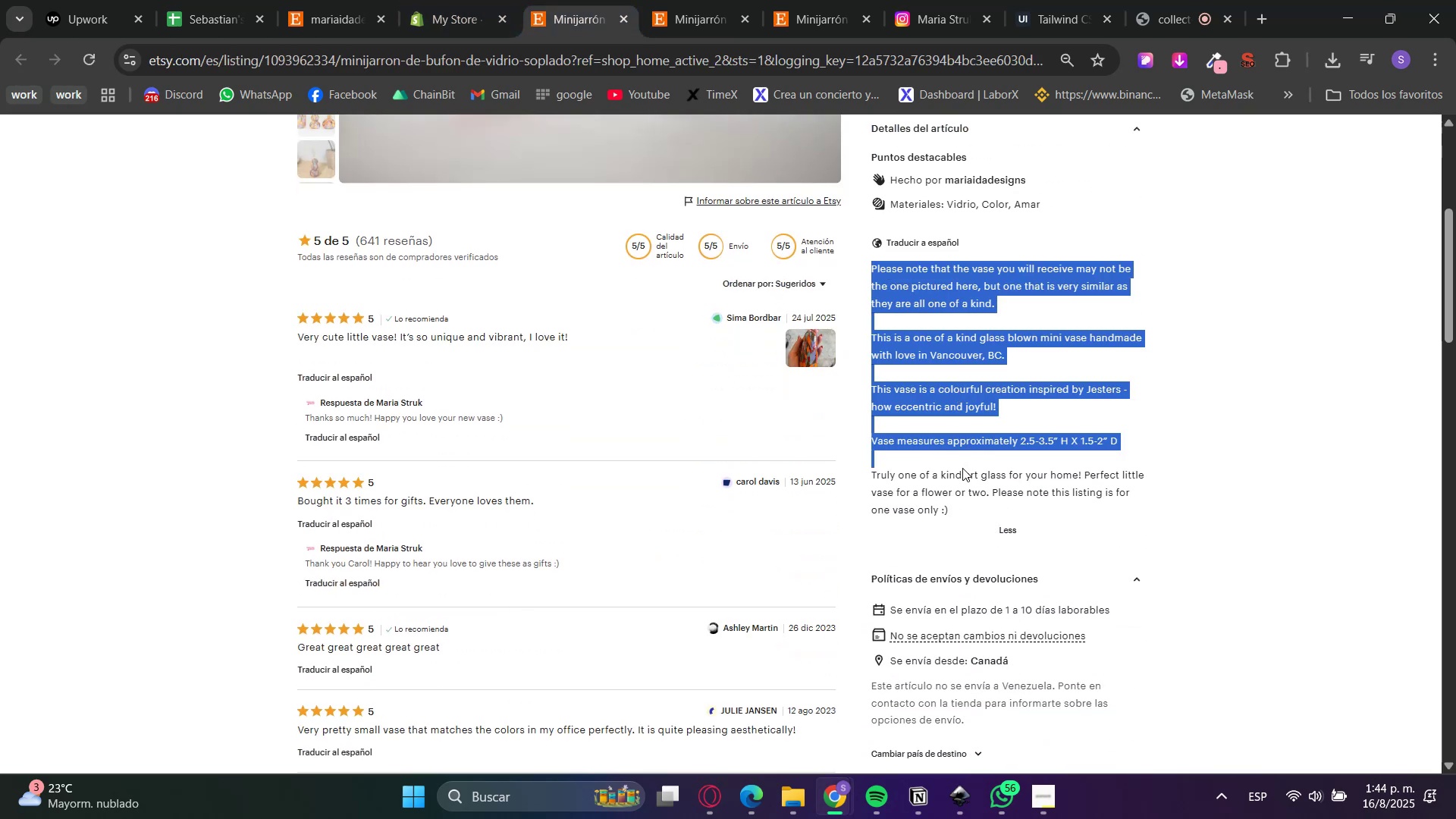 
key(Control+ControlLeft)
 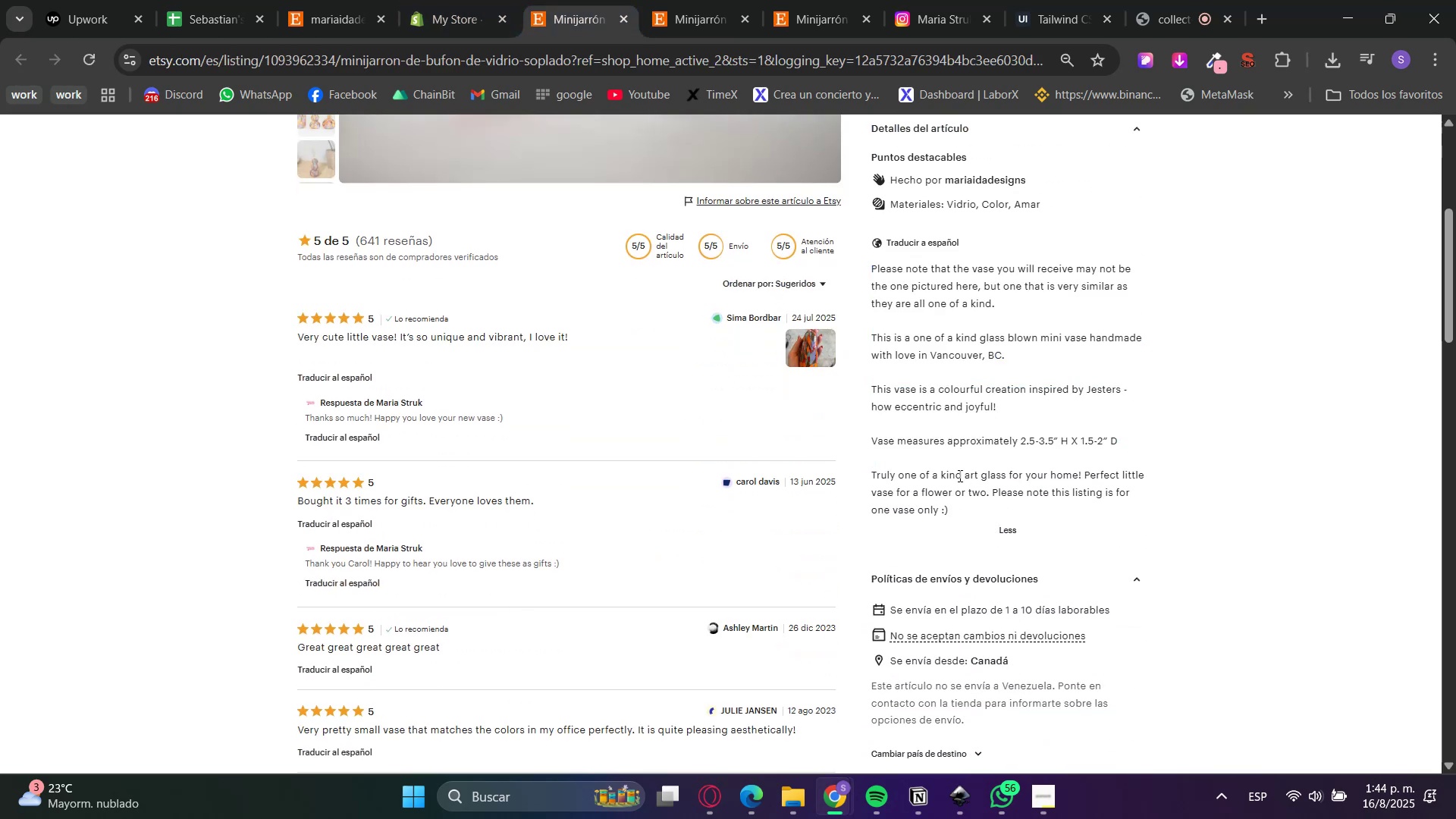 
double_click([959, 476])
 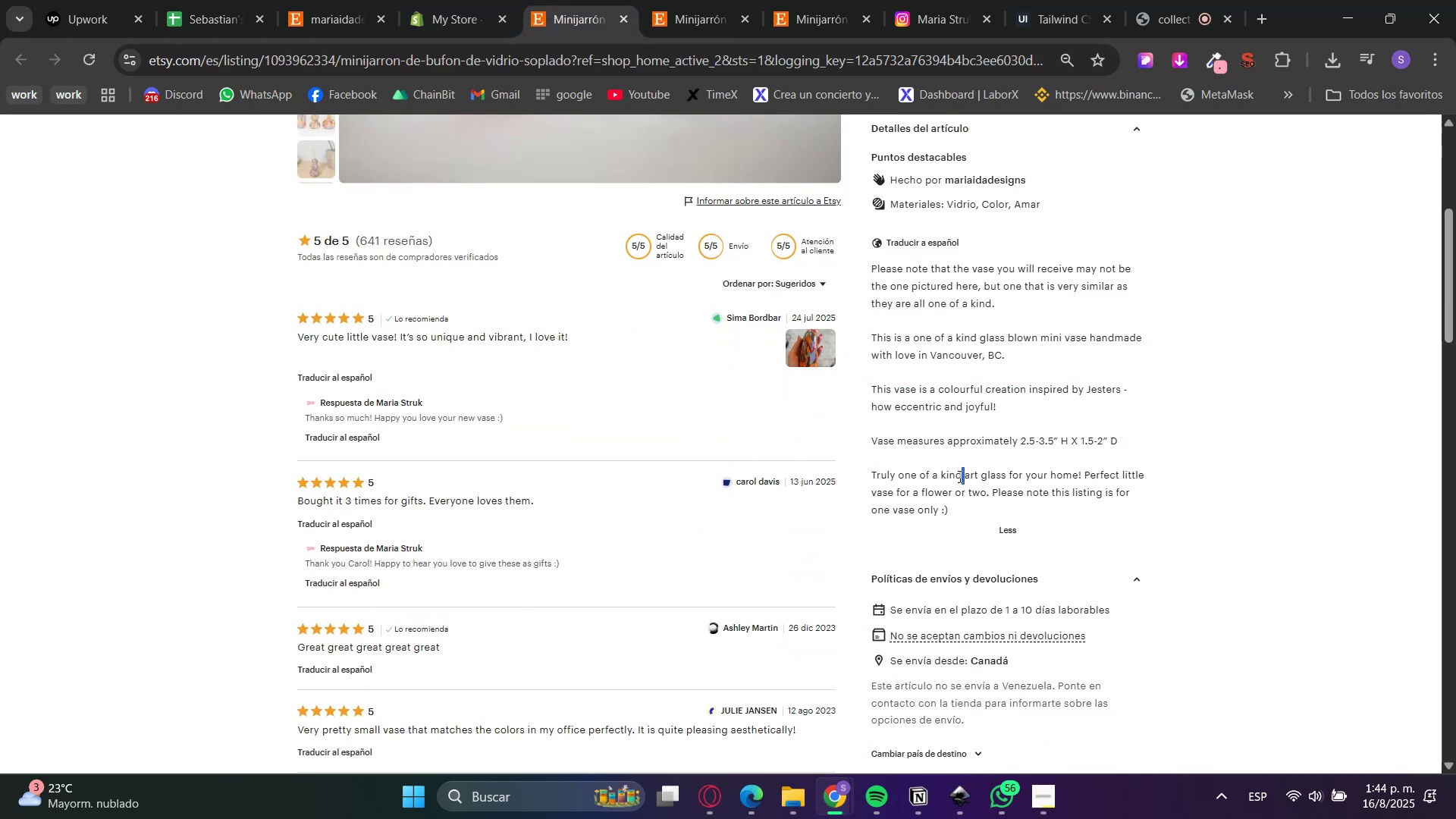 
left_click_drag(start_coordinate=[959, 476], to_coordinate=[939, 274])
 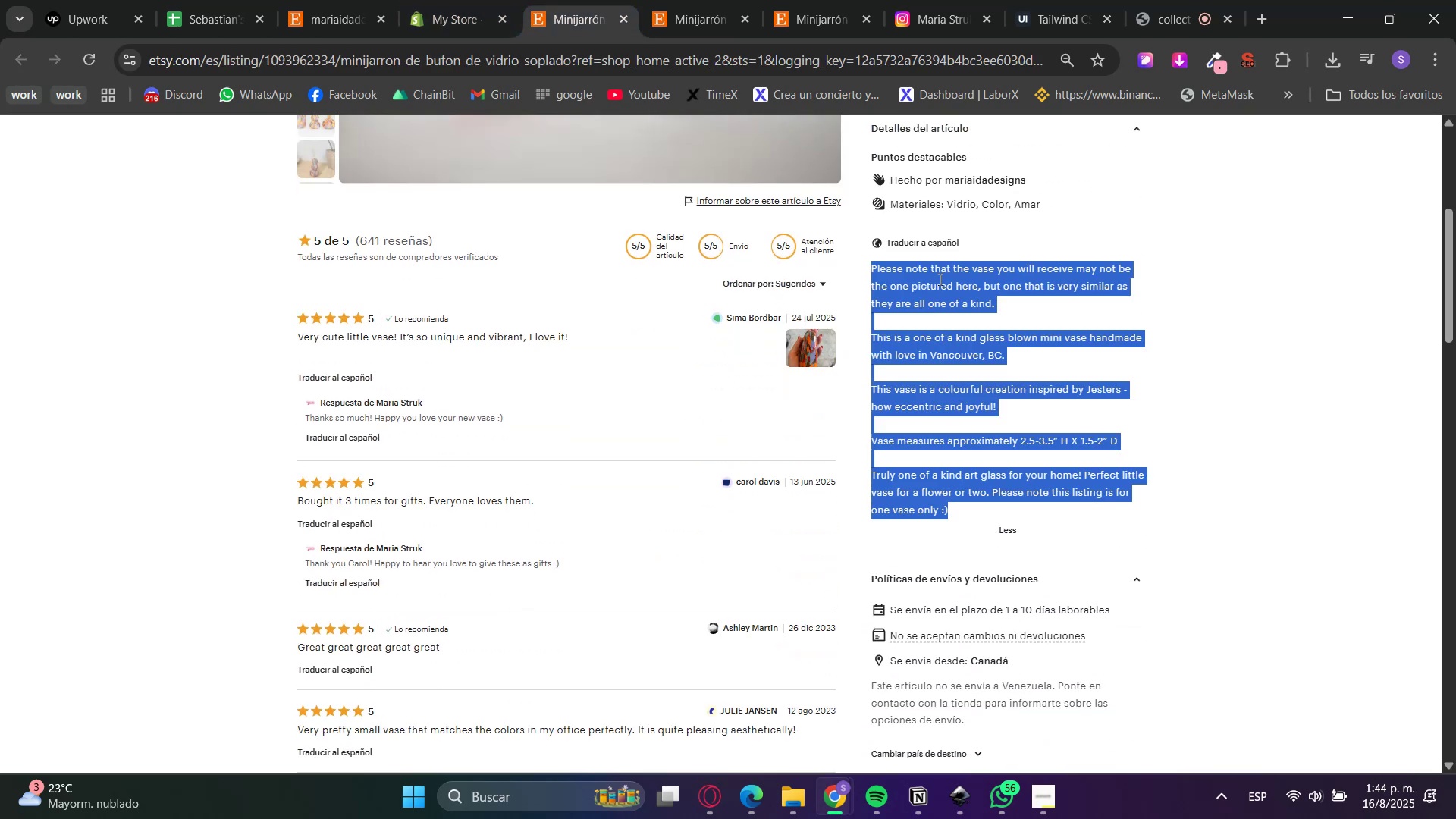 
key(Control+C)
 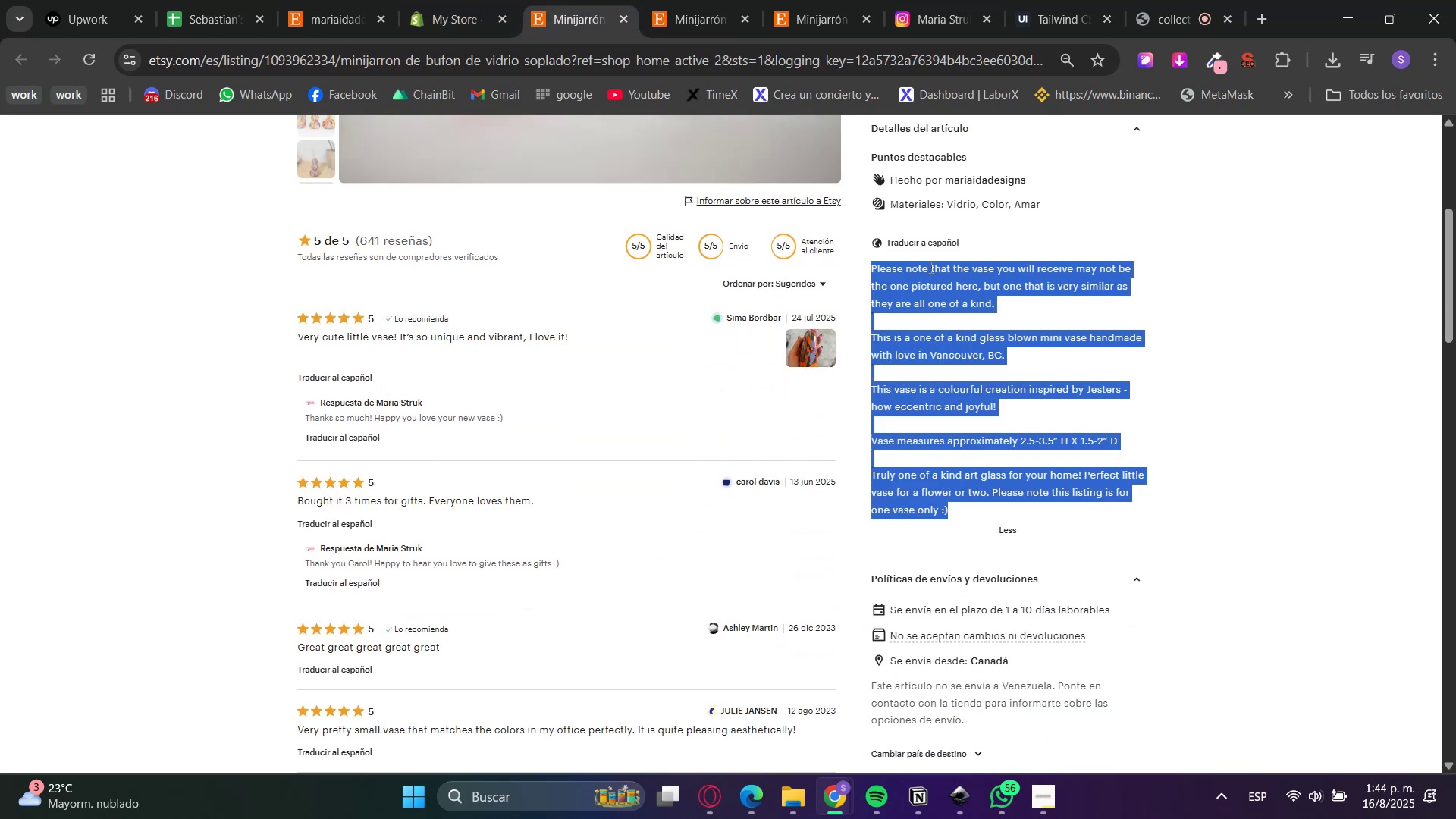 
key(Control+C)
 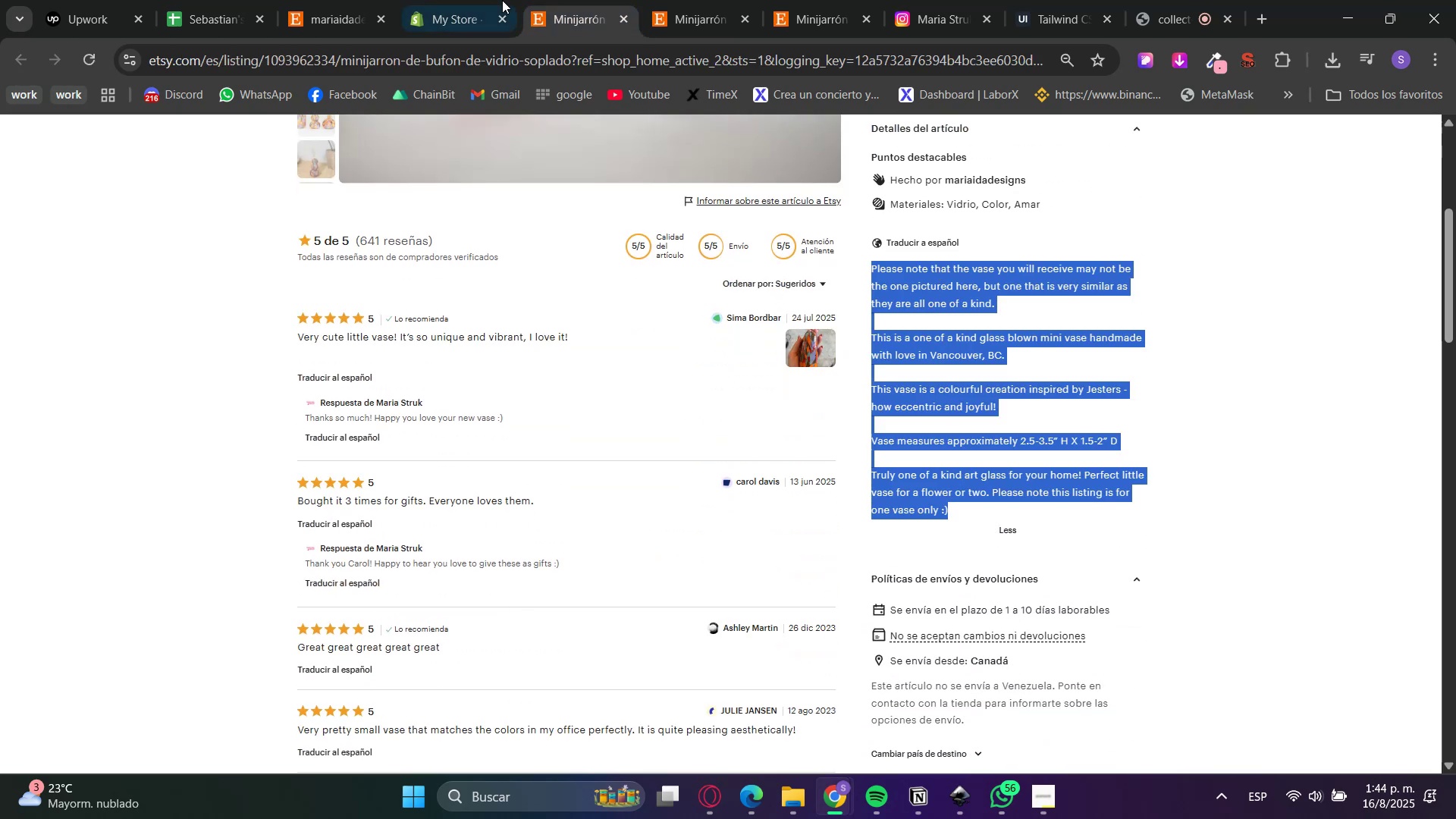 
left_click([490, 0])
 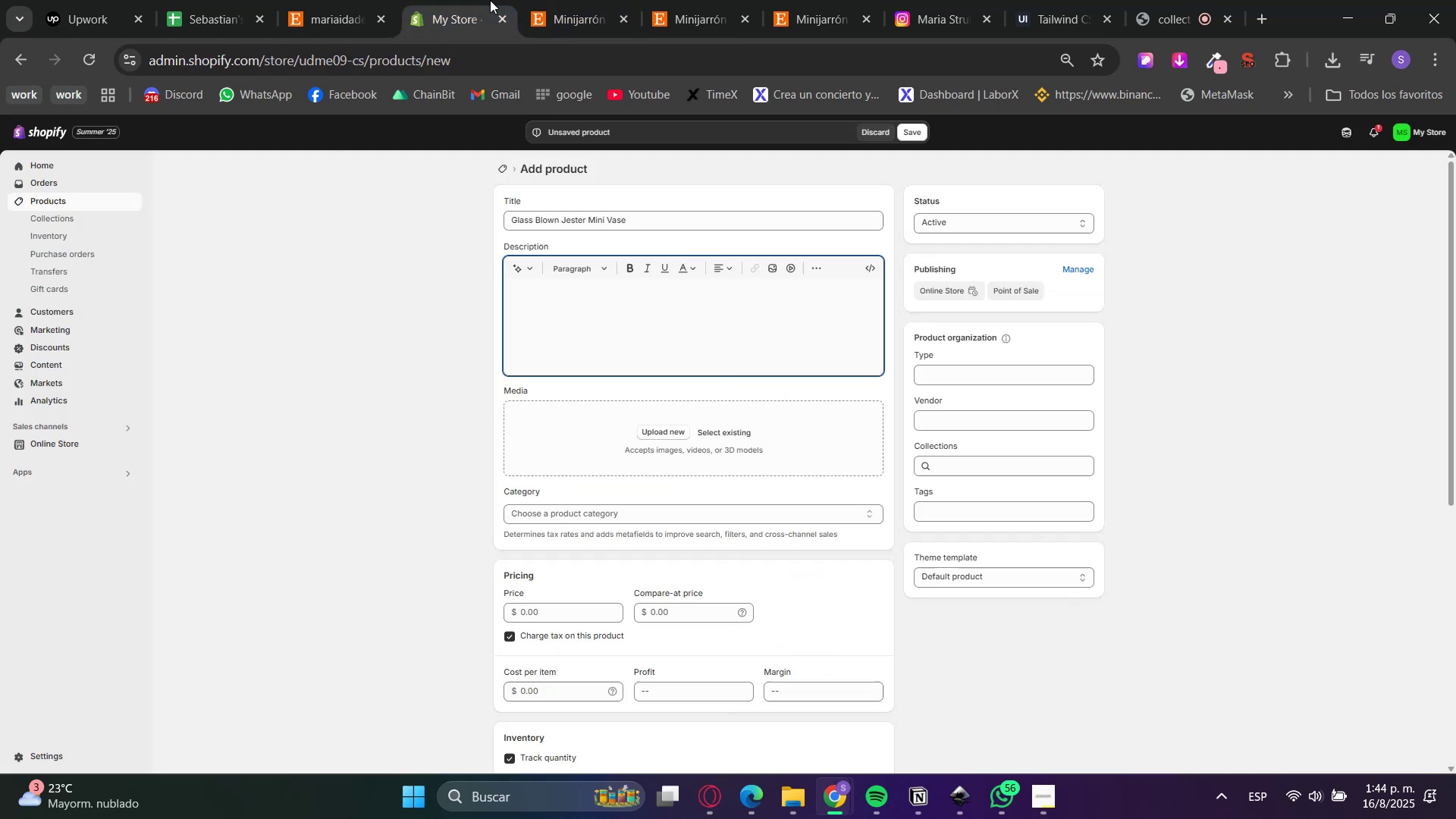 
key(Control+V)
 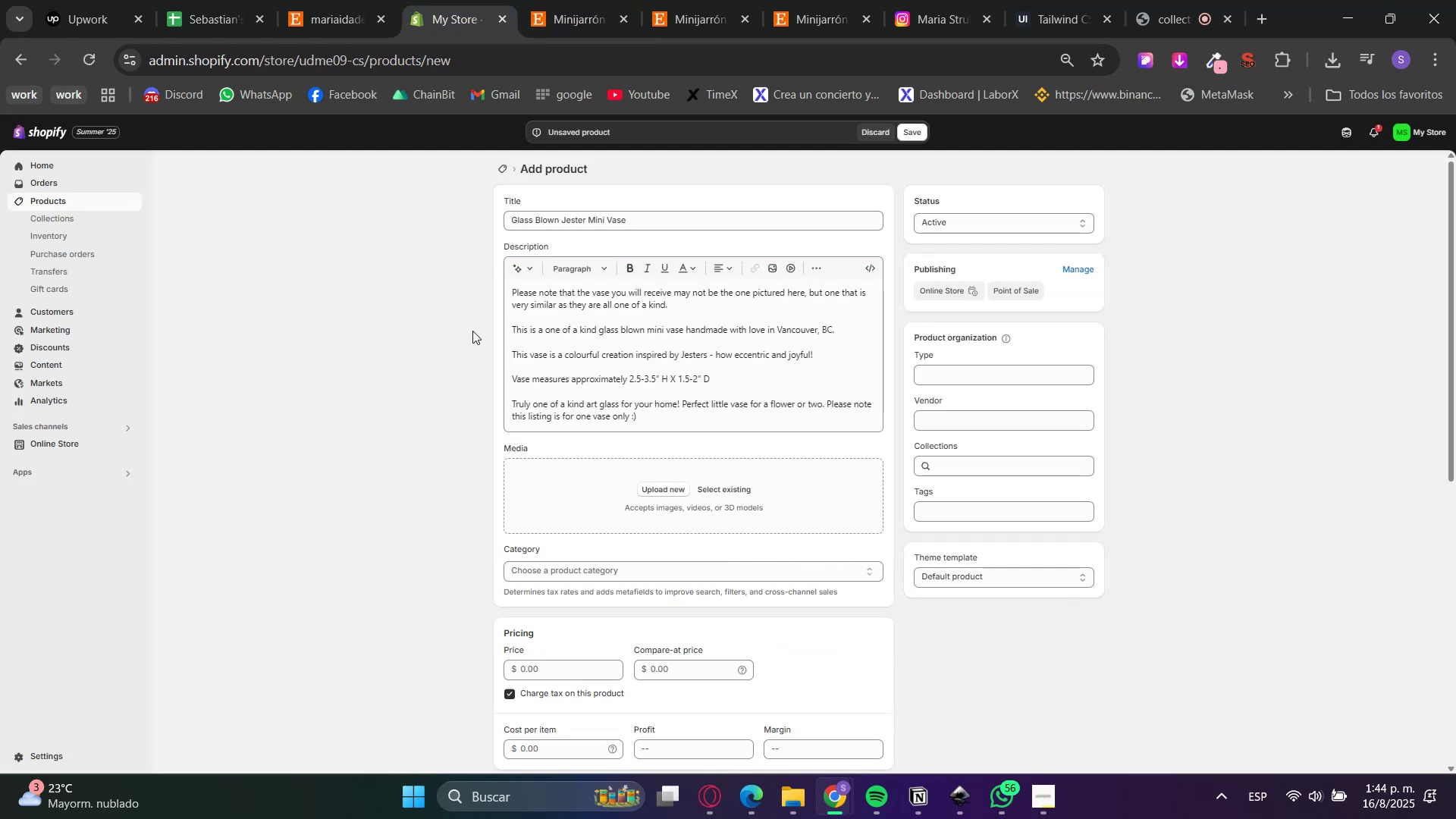 
double_click([601, 0])
 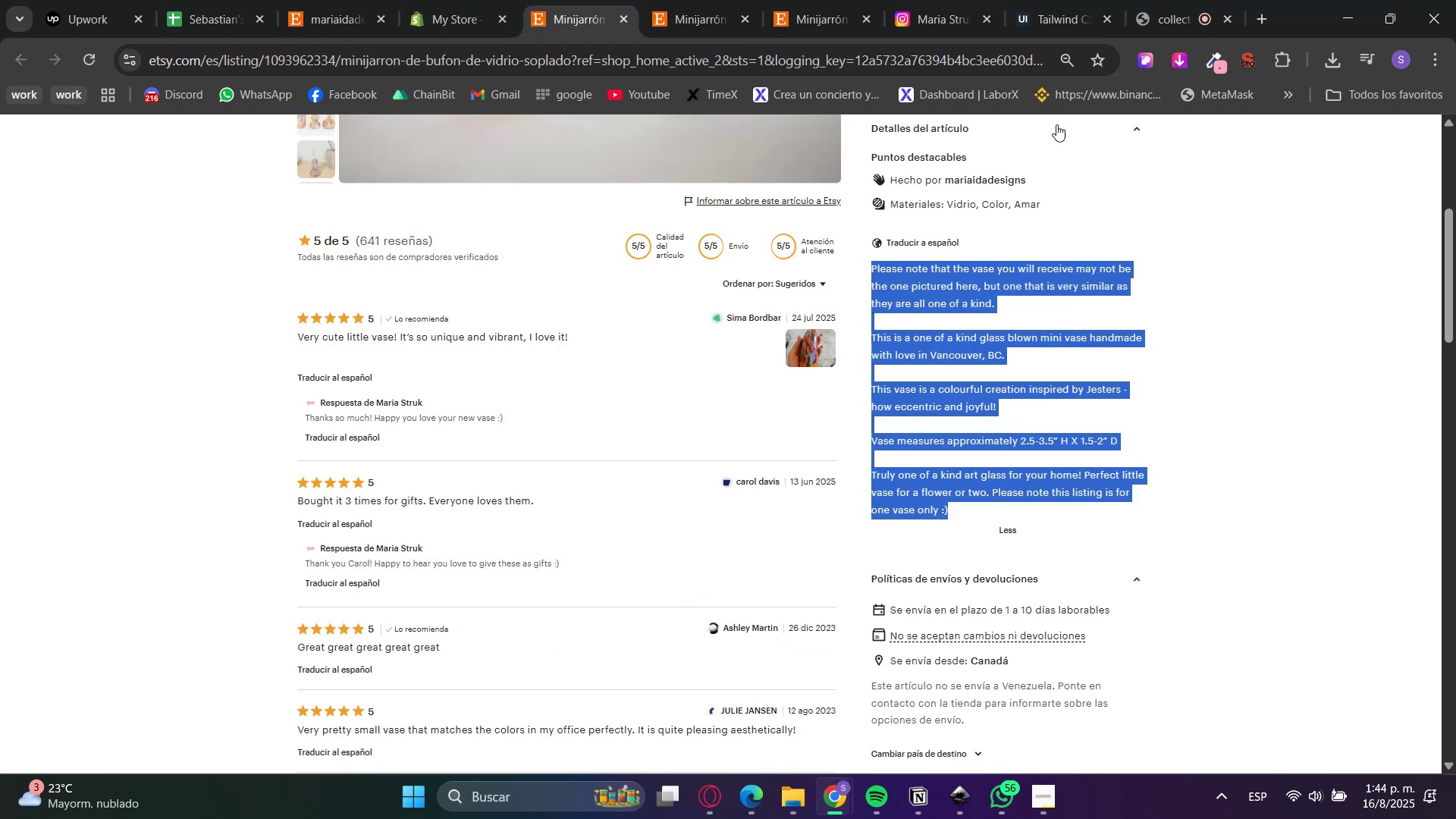 
scroll: coordinate [1203, 356], scroll_direction: up, amount: 5.0
 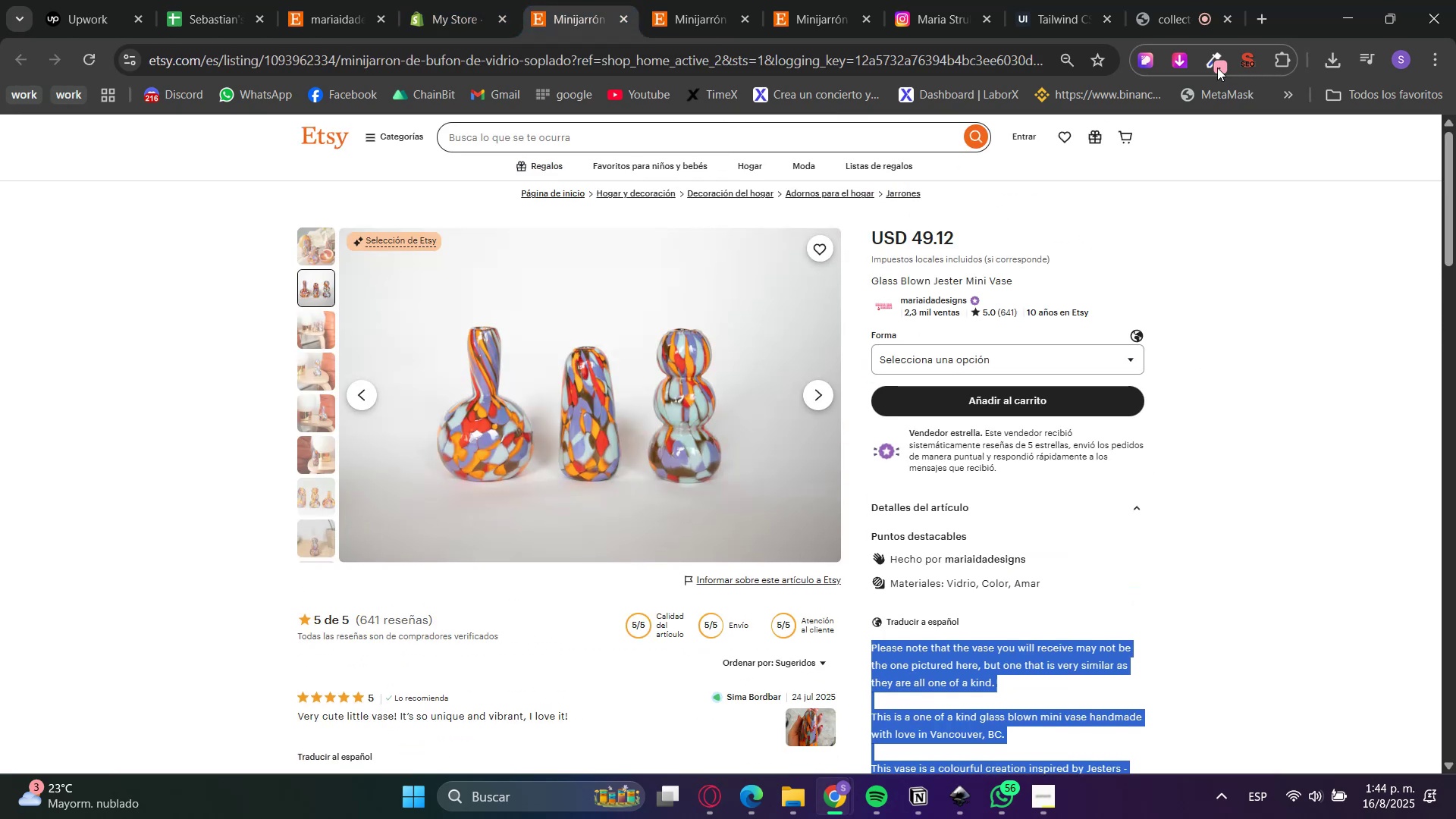 
left_click([1185, 67])
 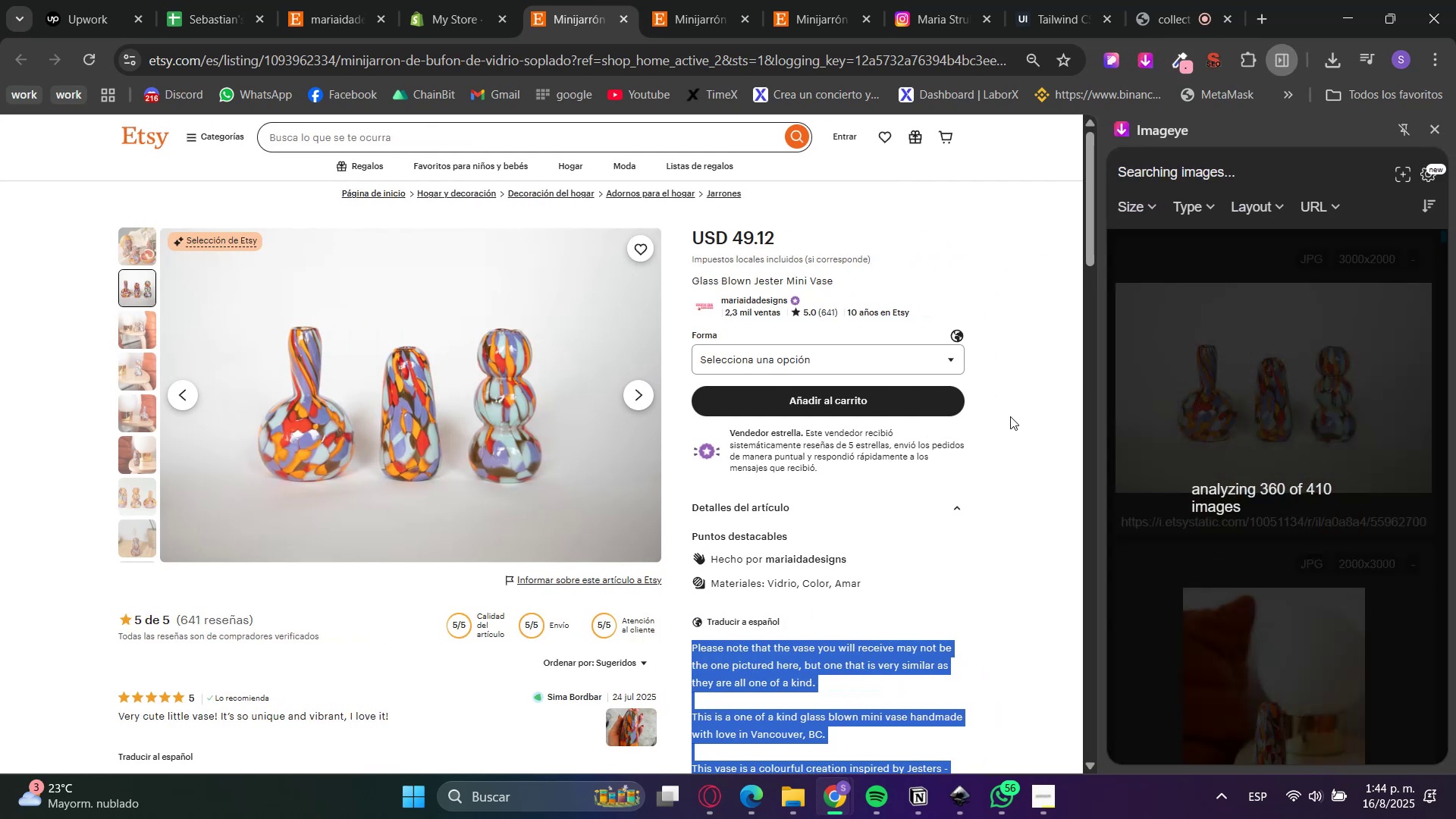 
wait(5.79)
 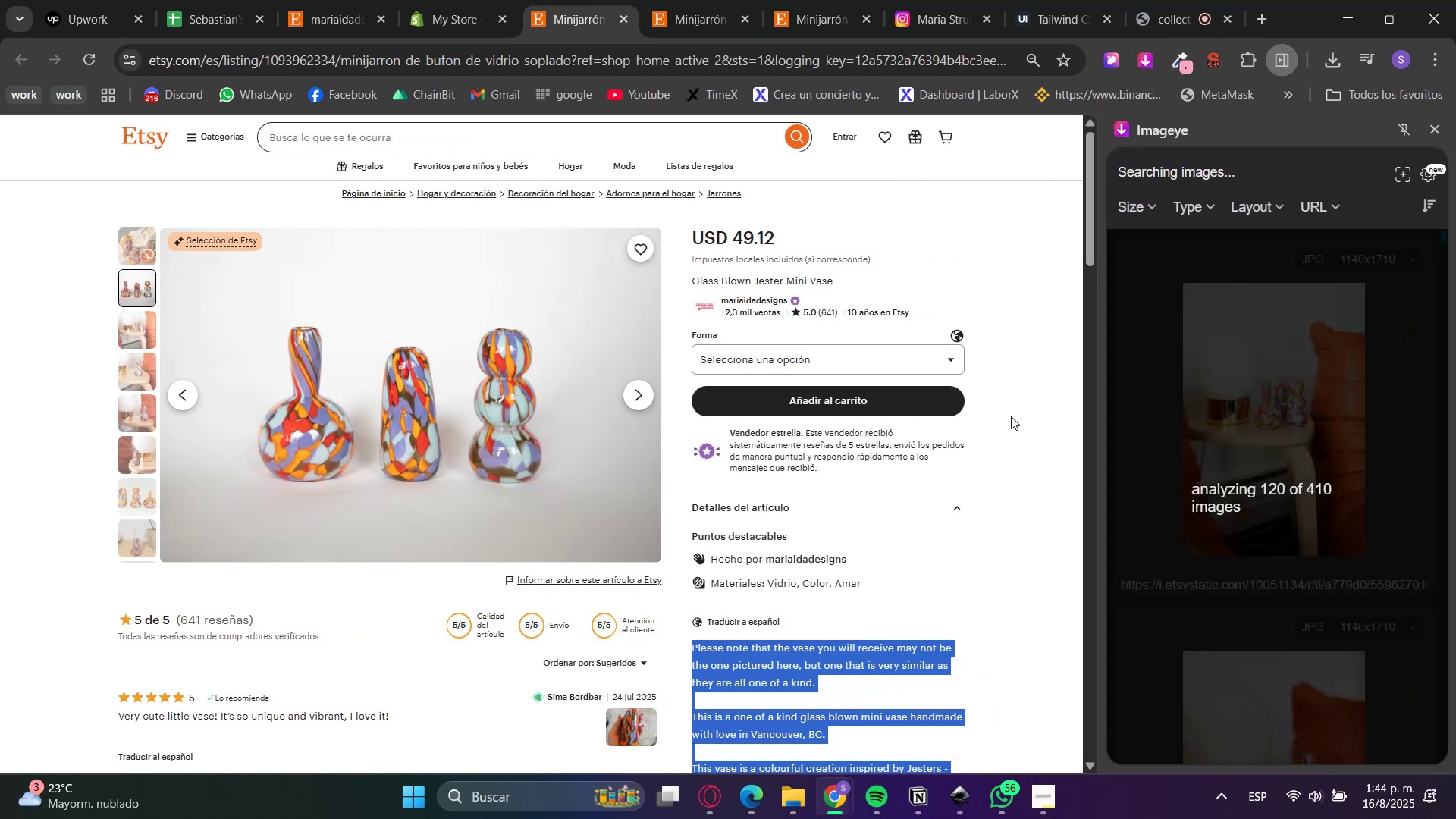 
left_click([1271, 402])
 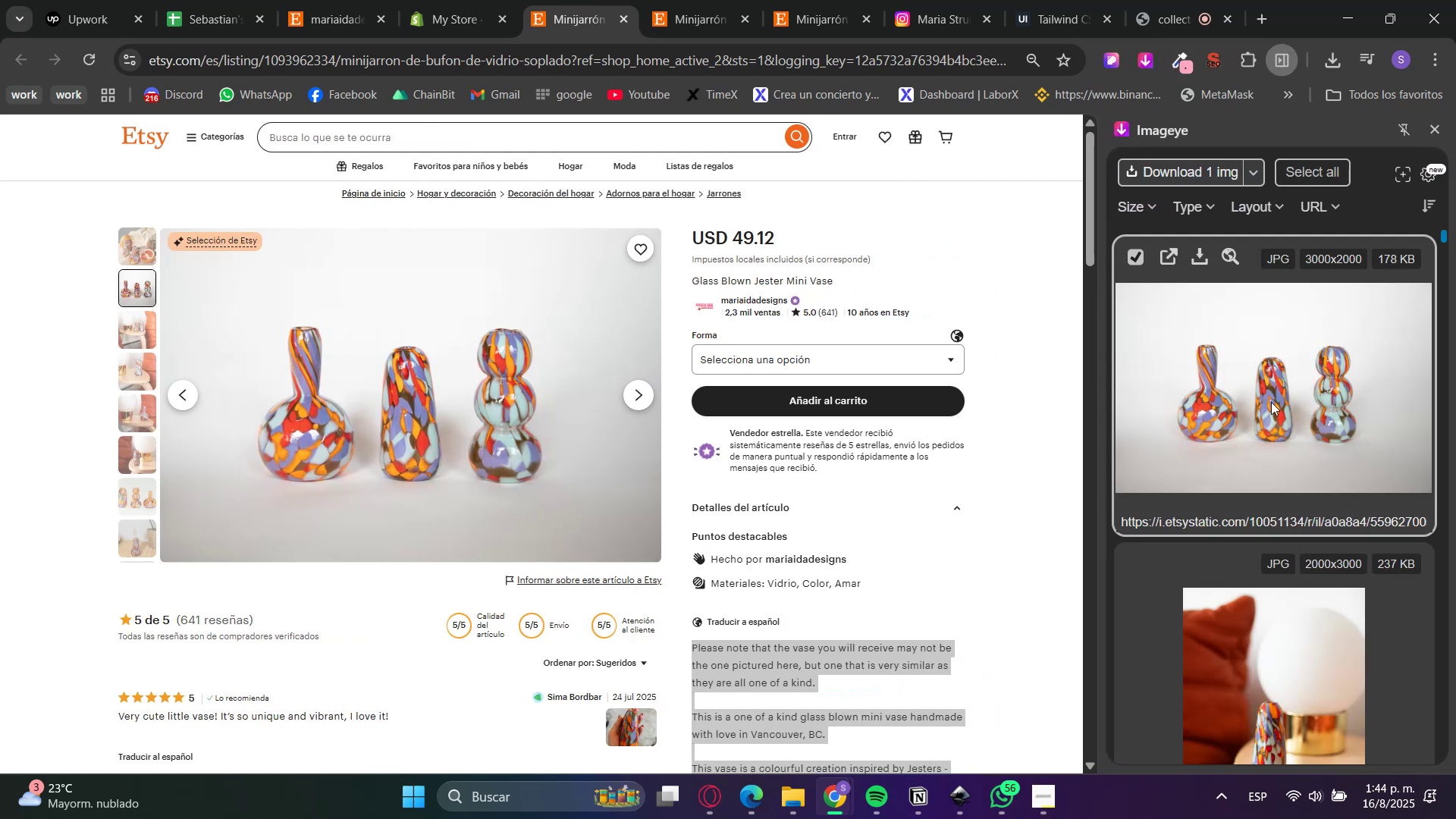 
scroll: coordinate [1271, 402], scroll_direction: down, amount: 4.0
 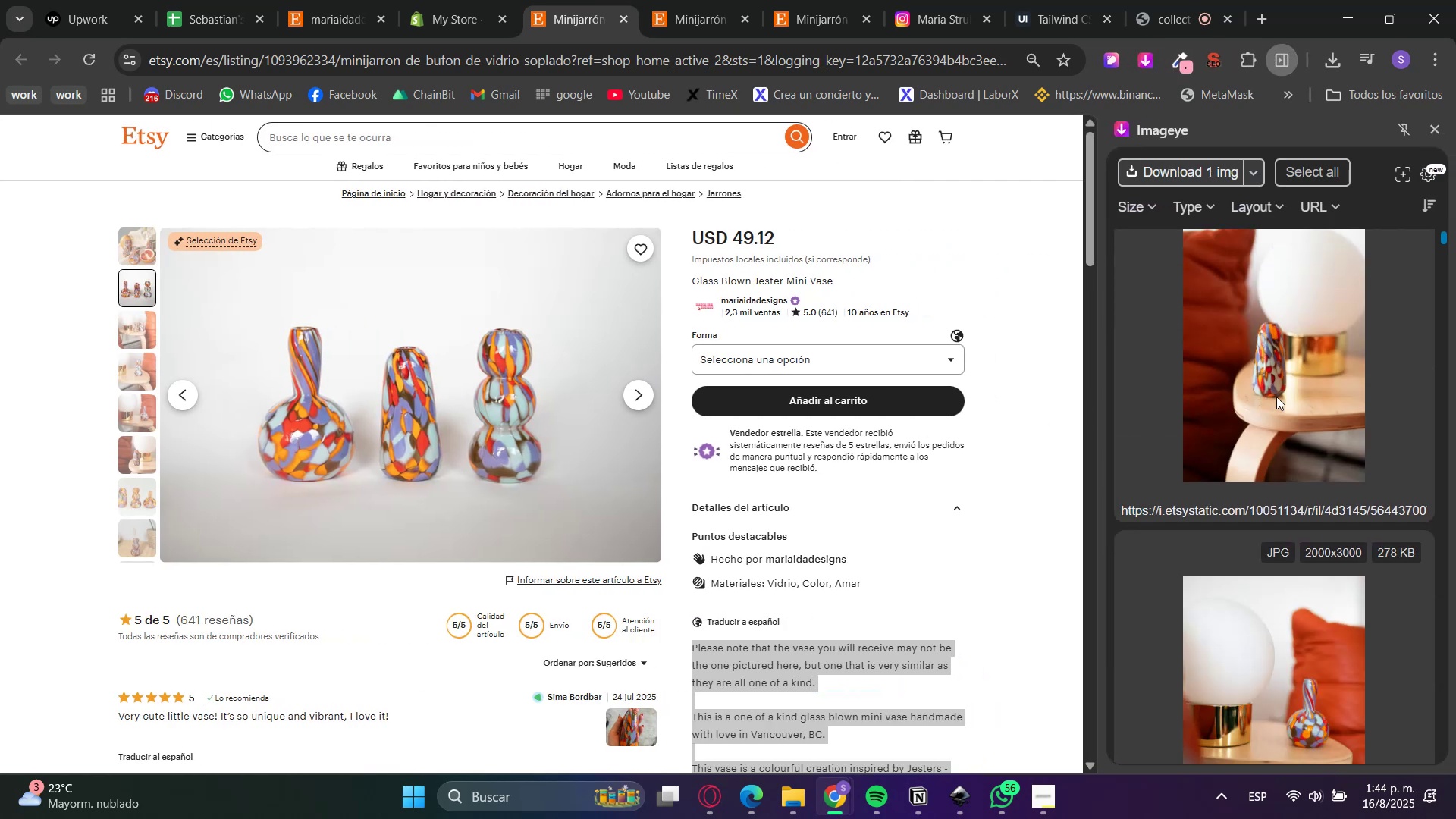 
left_click([1300, 370])
 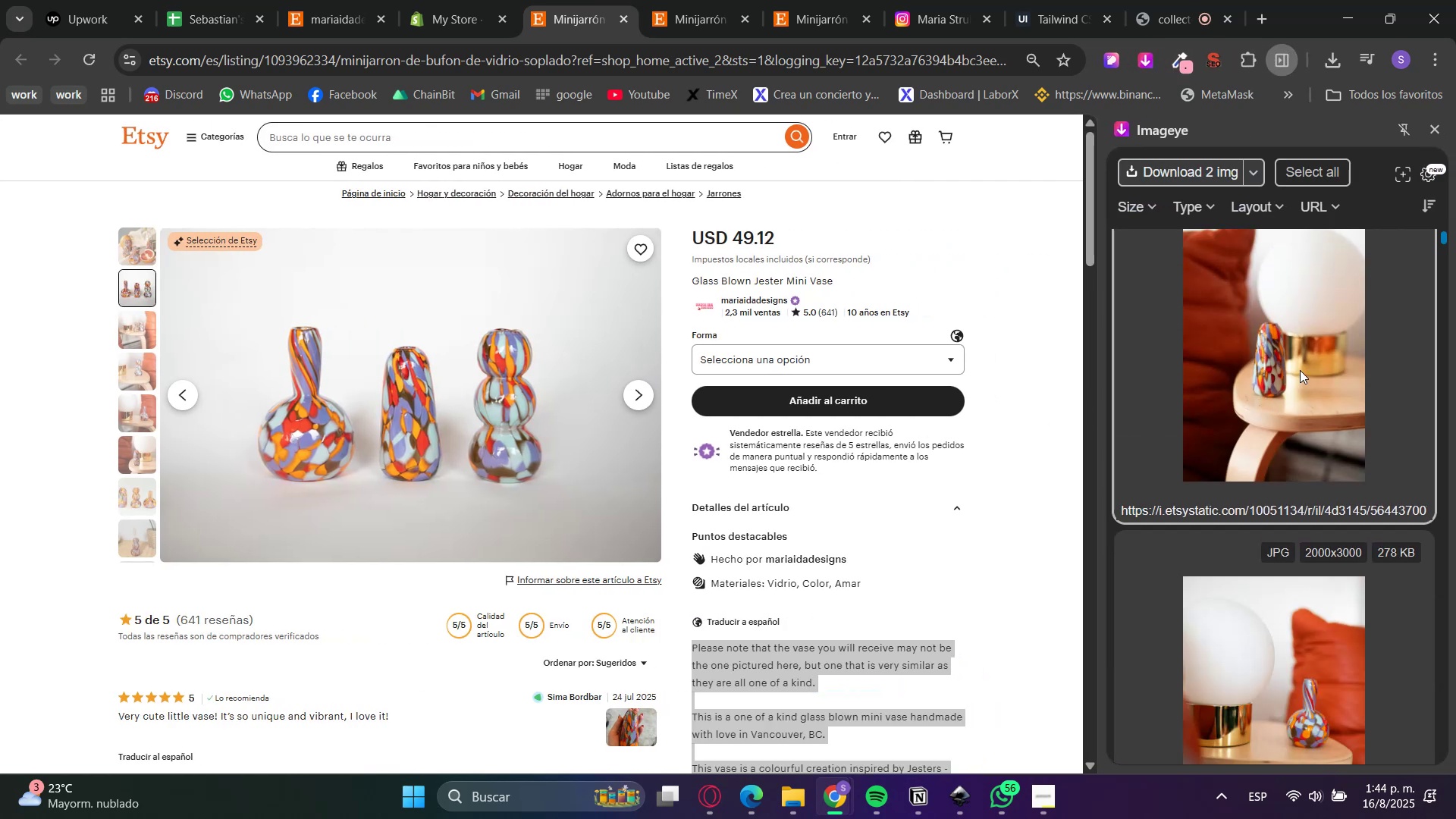 
scroll: coordinate [1300, 375], scroll_direction: down, amount: 3.0
 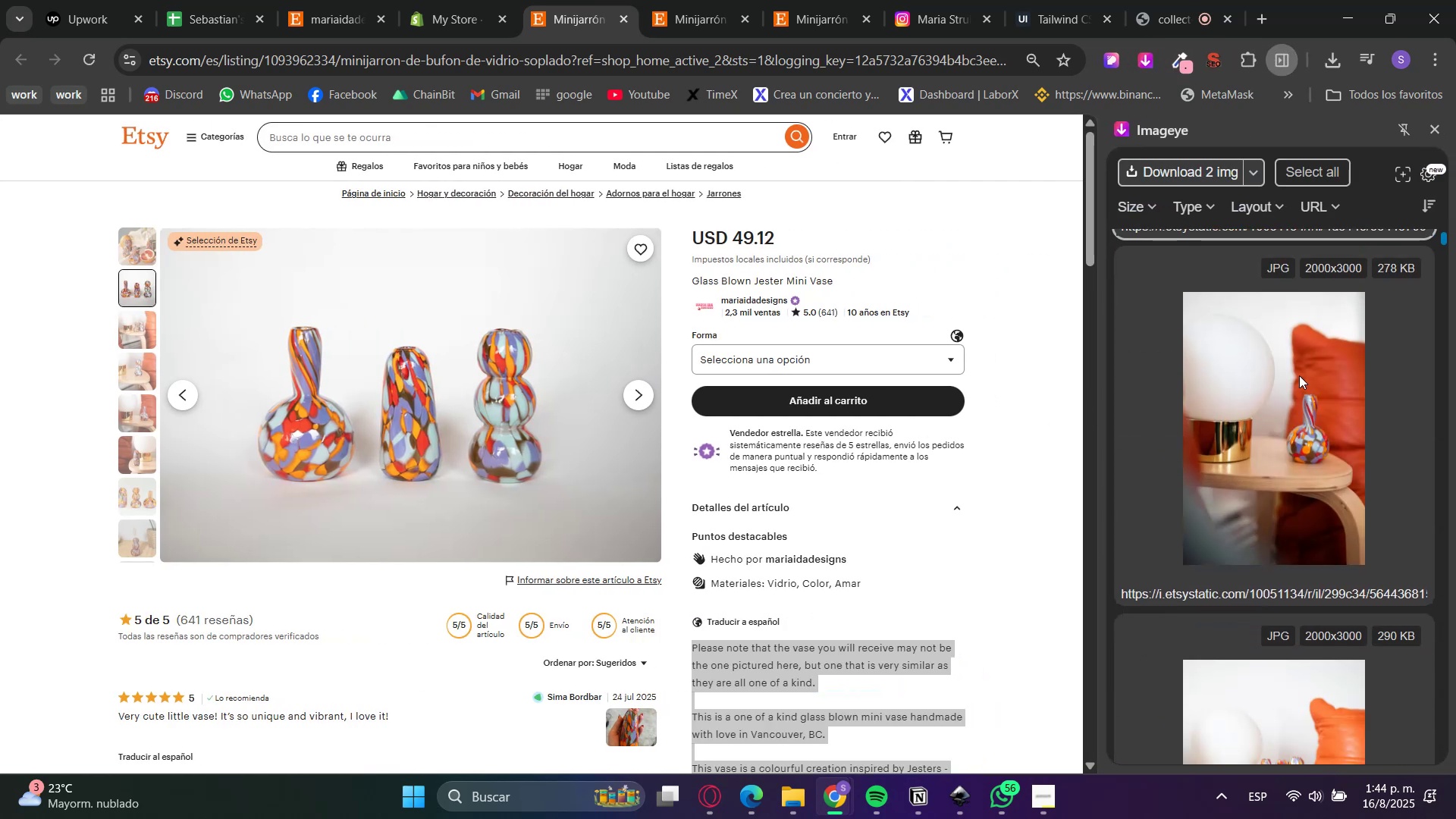 
left_click([1299, 375])
 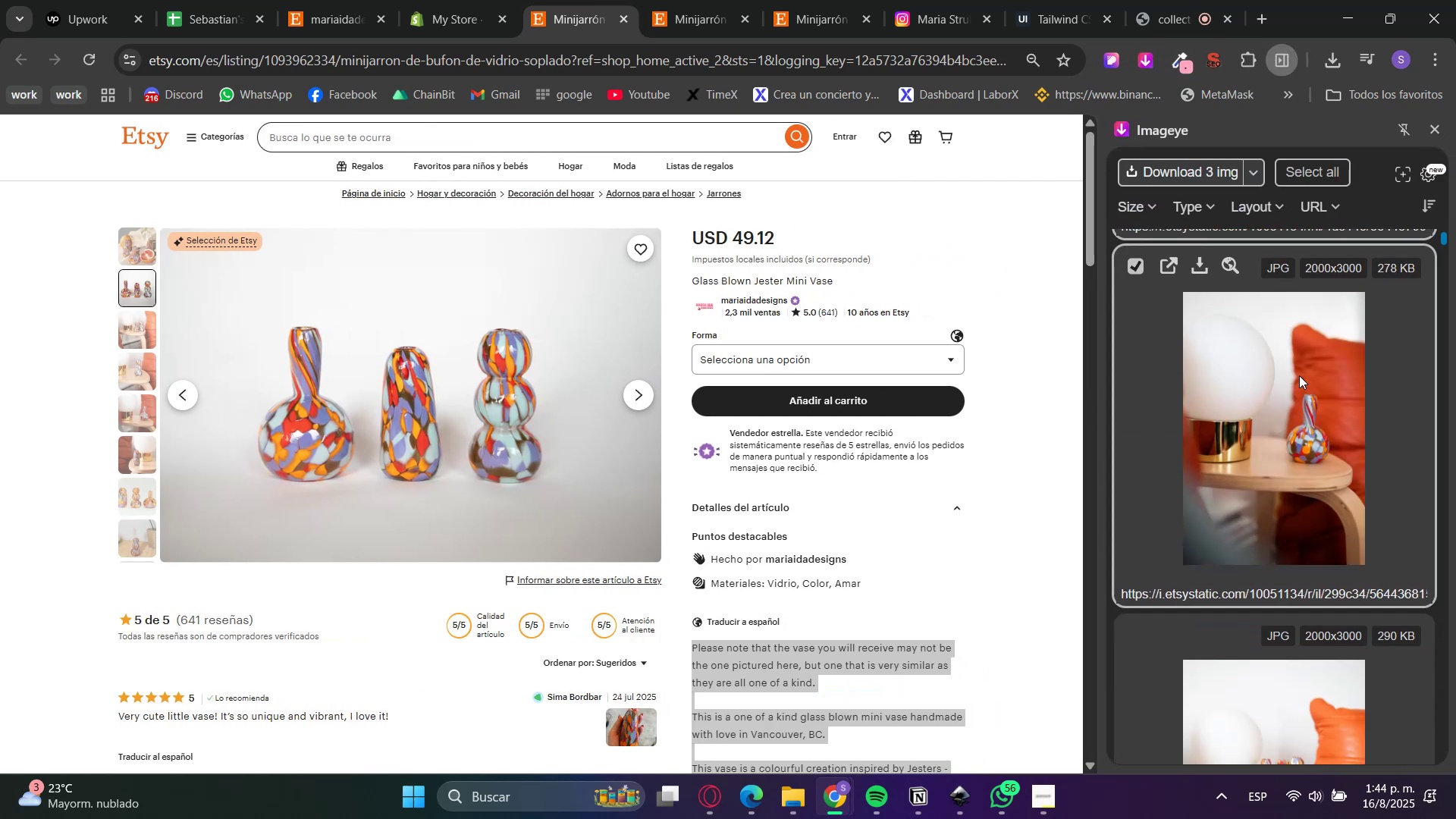 
scroll: coordinate [1298, 388], scroll_direction: down, amount: 4.0
 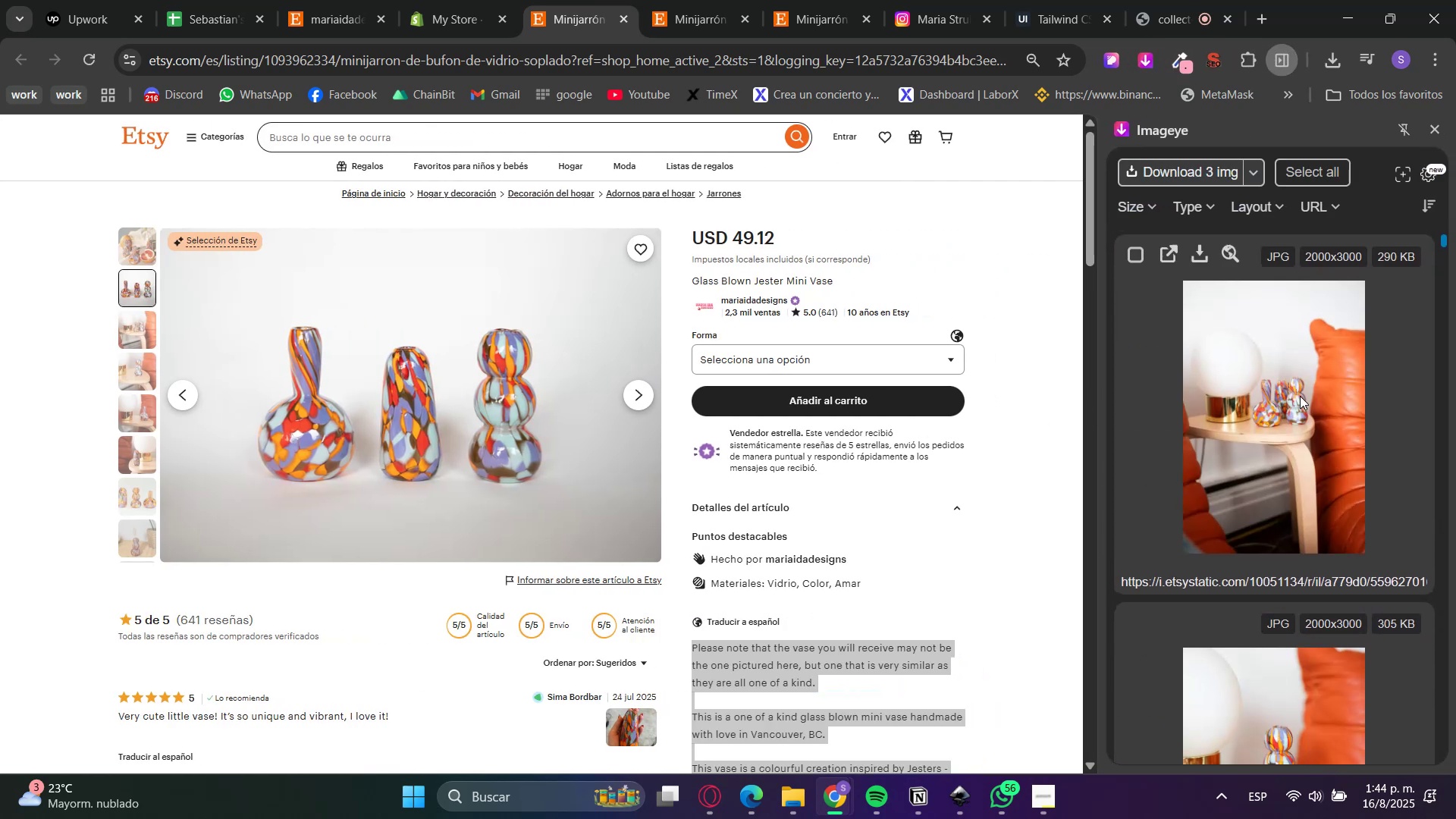 
left_click([1298, 430])
 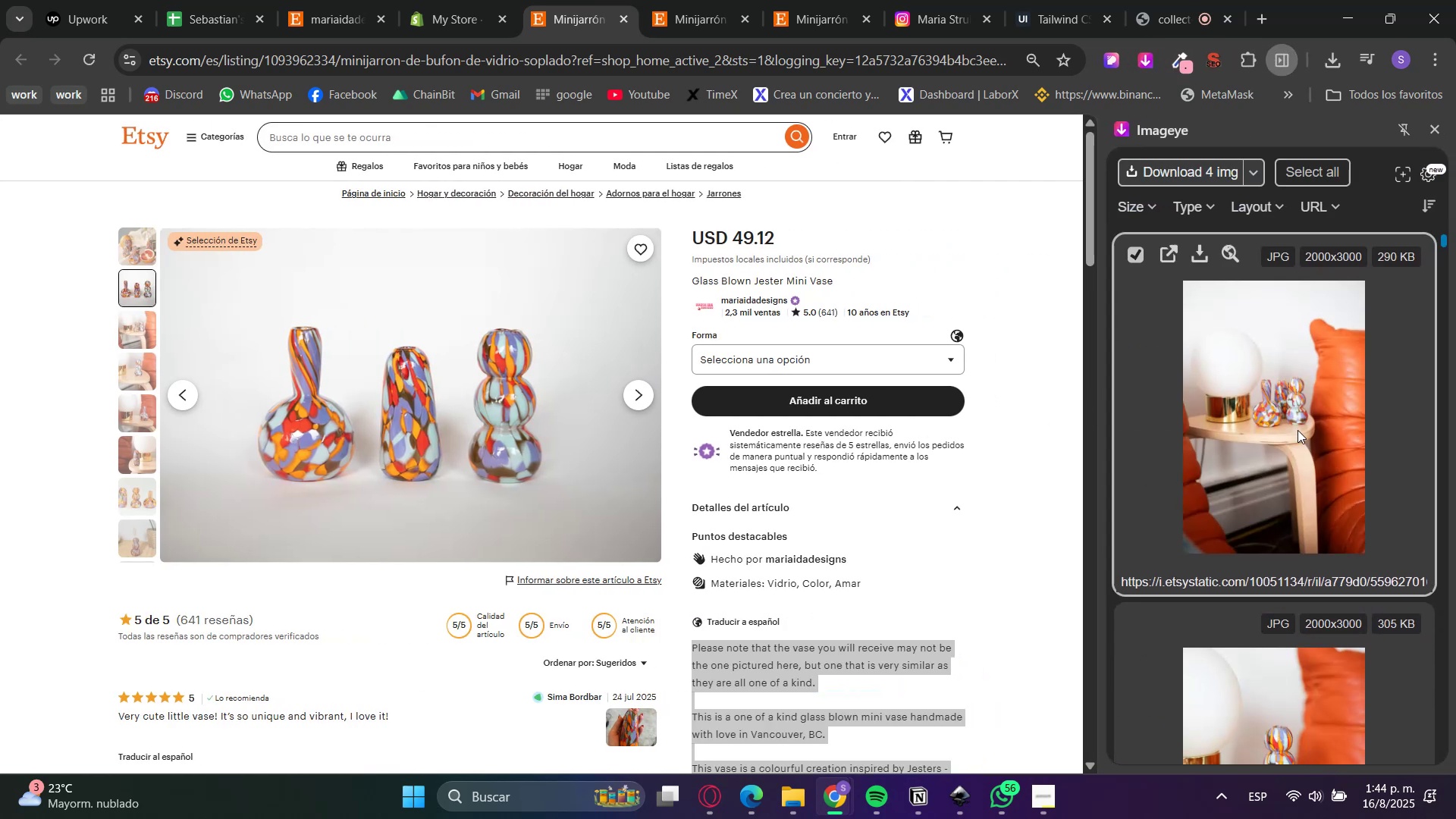 
scroll: coordinate [1298, 430], scroll_direction: down, amount: 33.0
 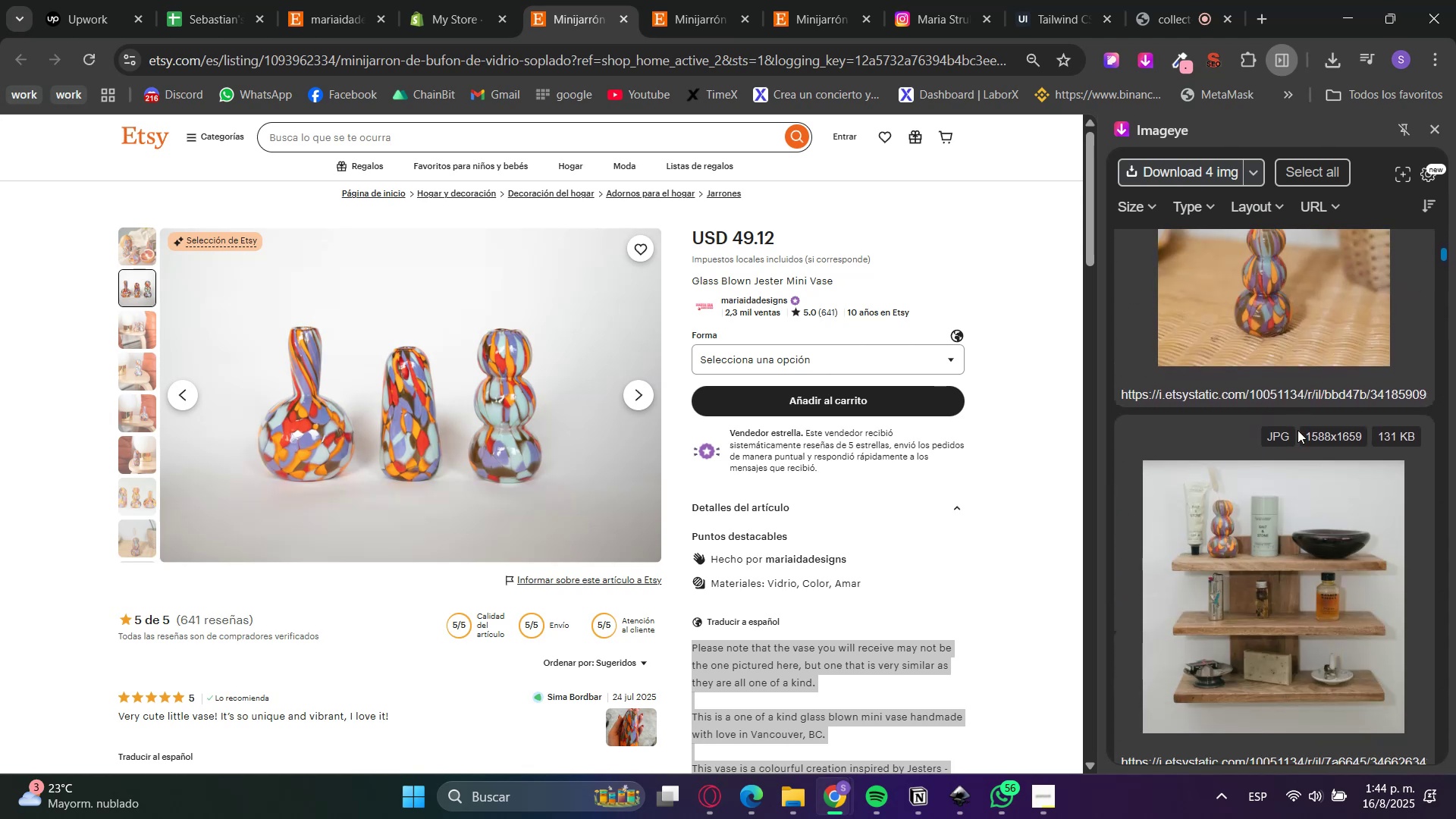 
scroll: coordinate [1296, 422], scroll_direction: up, amount: 1.0
 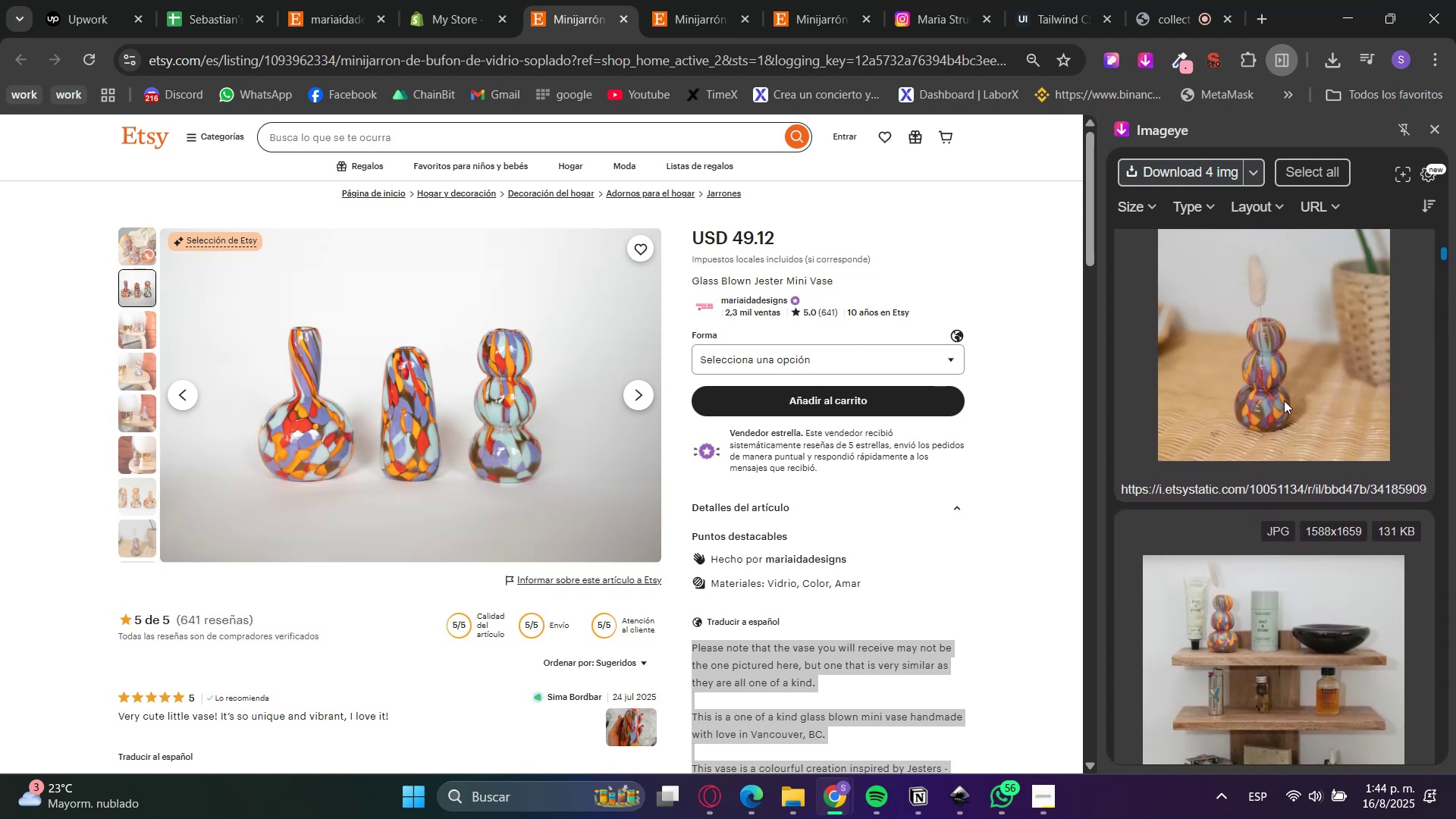 
left_click([1284, 400])
 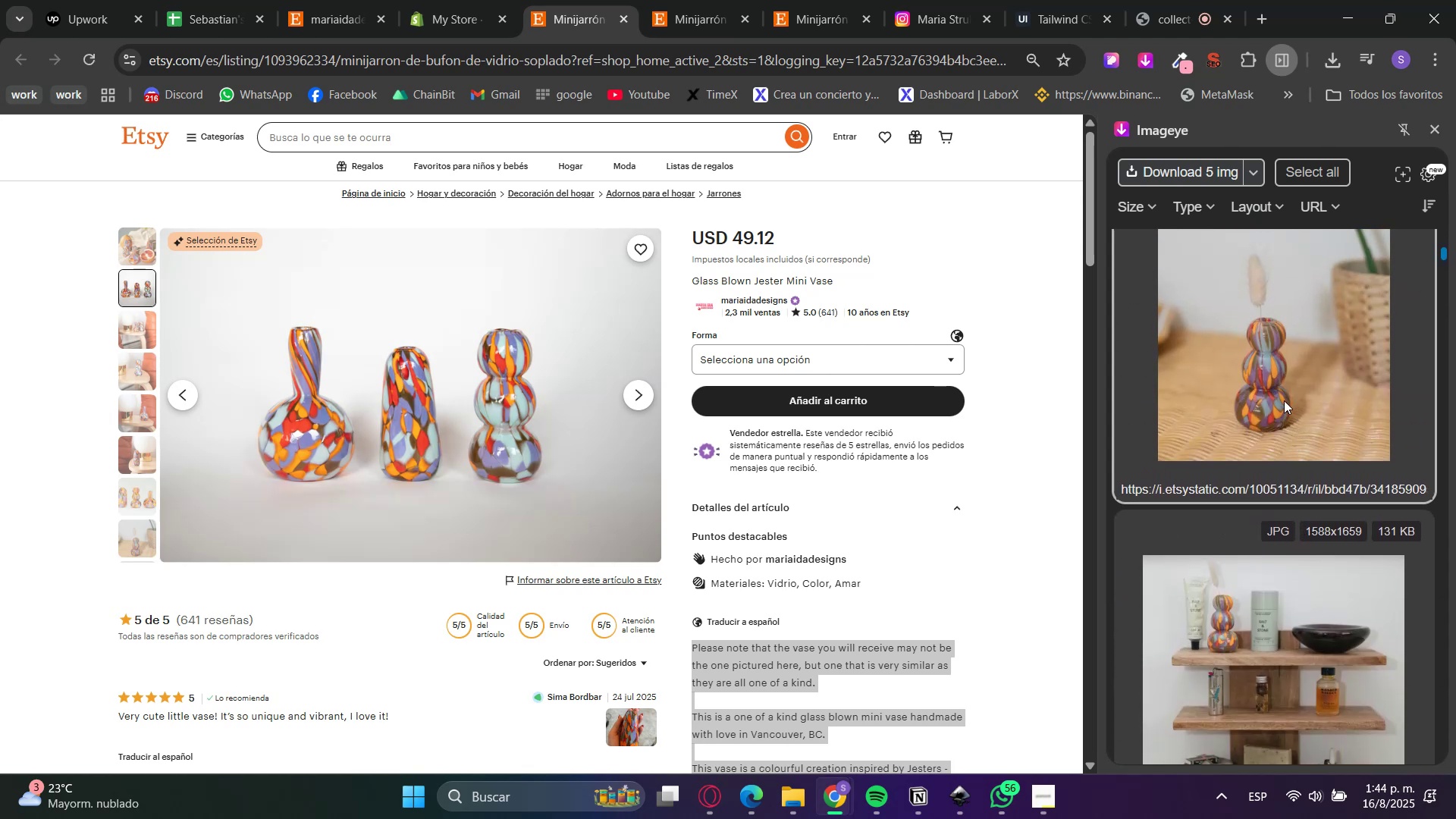 
scroll: coordinate [1276, 482], scroll_direction: down, amount: 63.0
 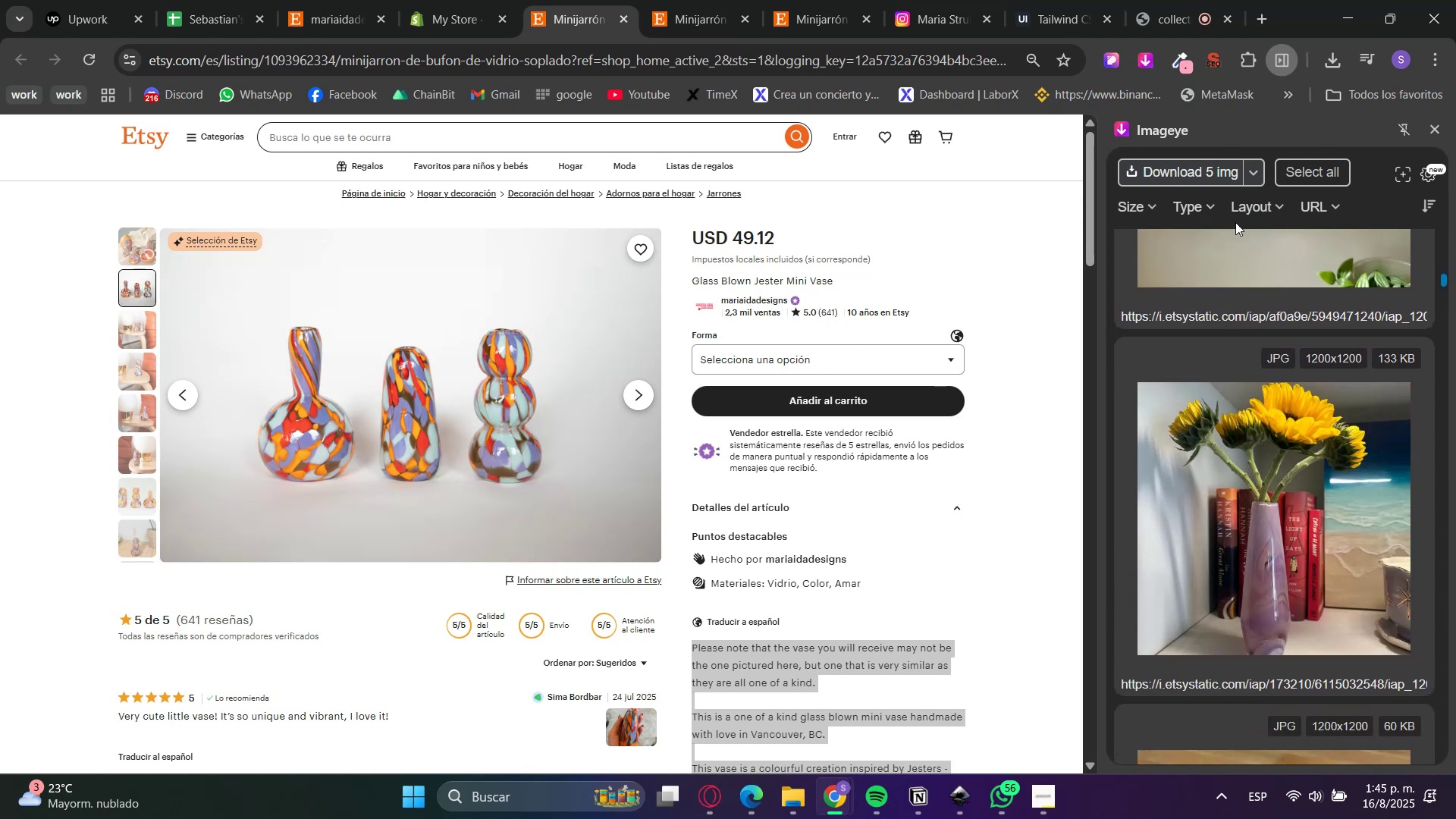 
scroll: coordinate [726, 413], scroll_direction: up, amount: 3.0
 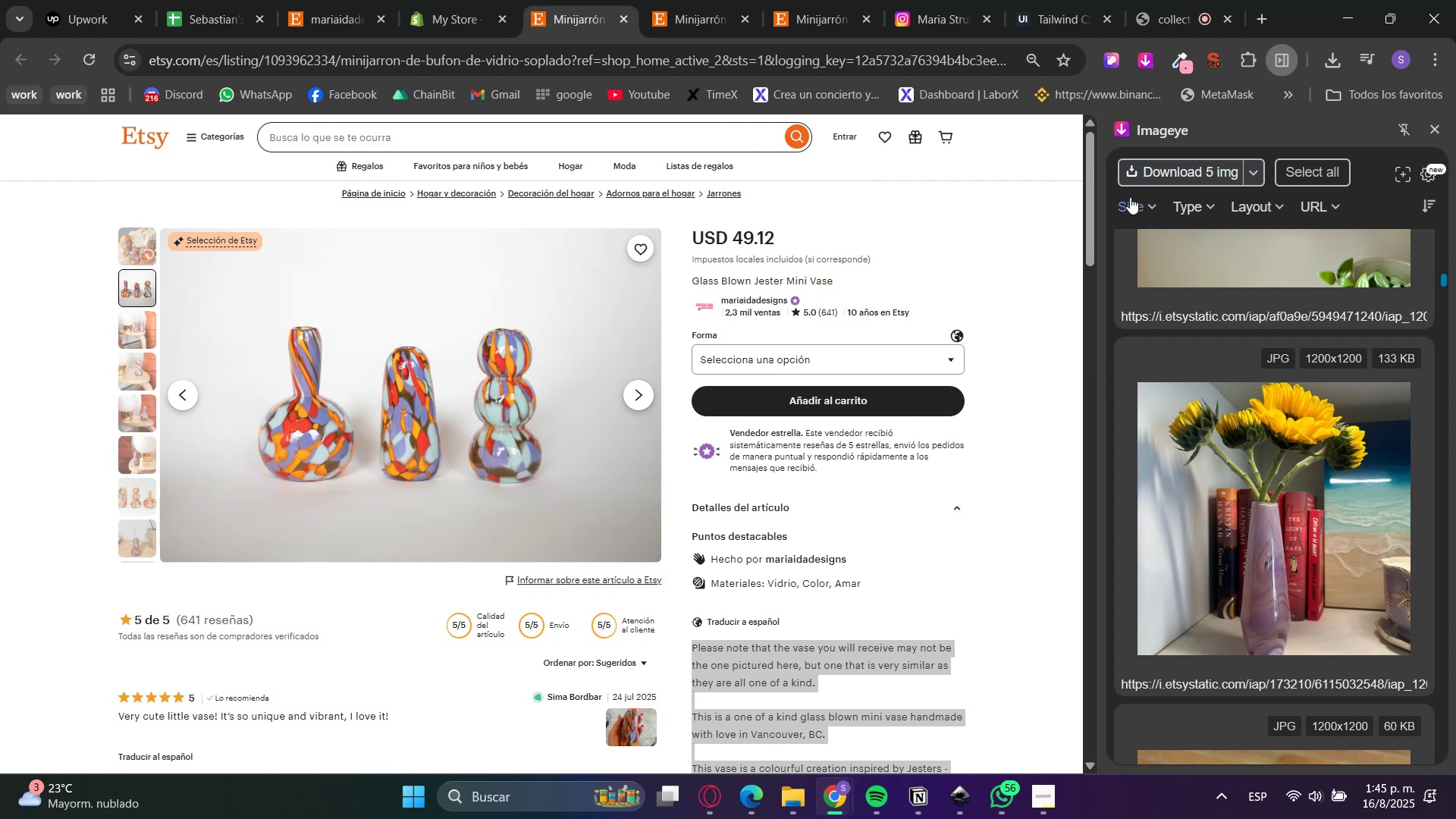 
left_click([1157, 172])
 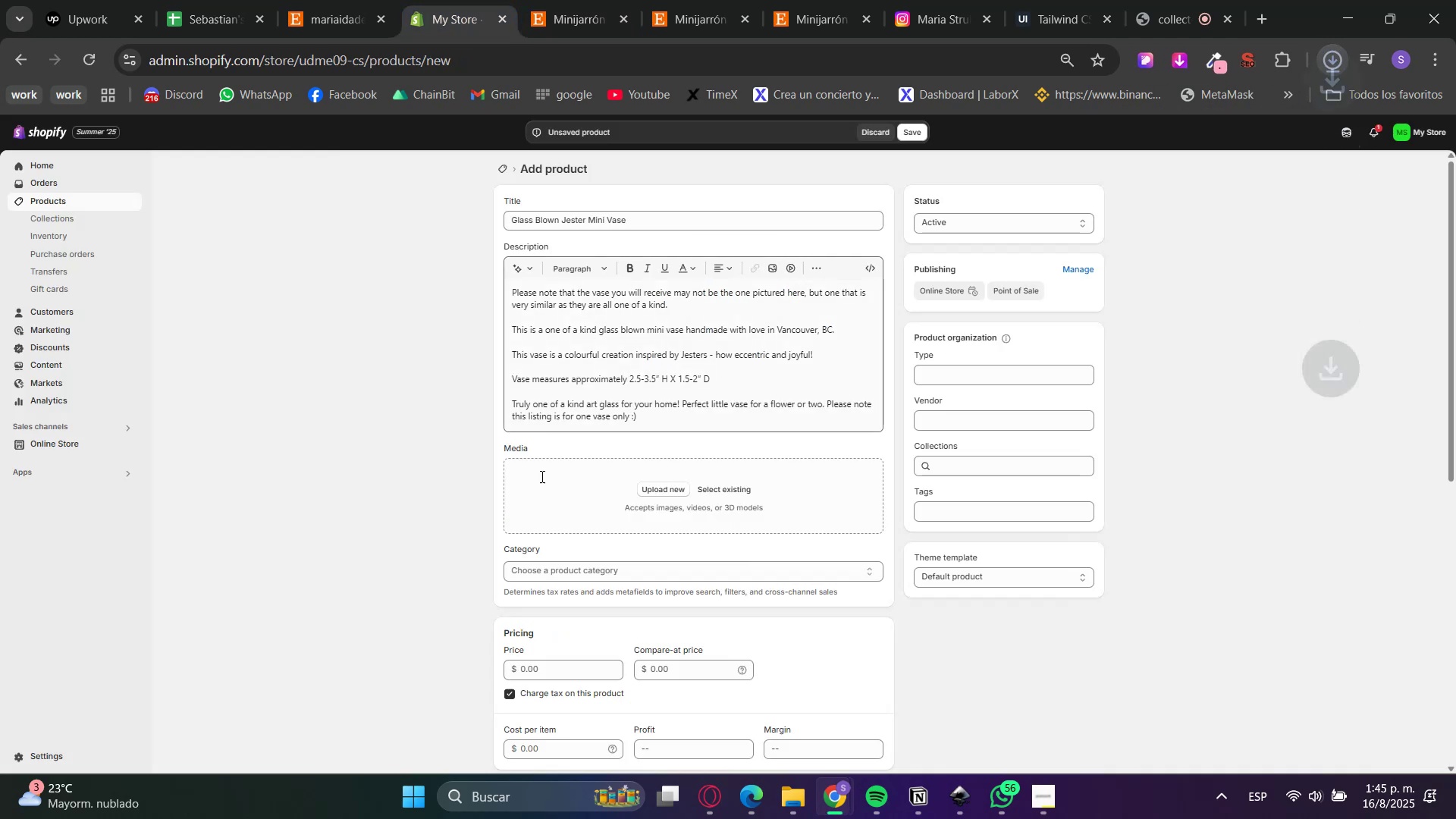 
left_click([439, 557])
 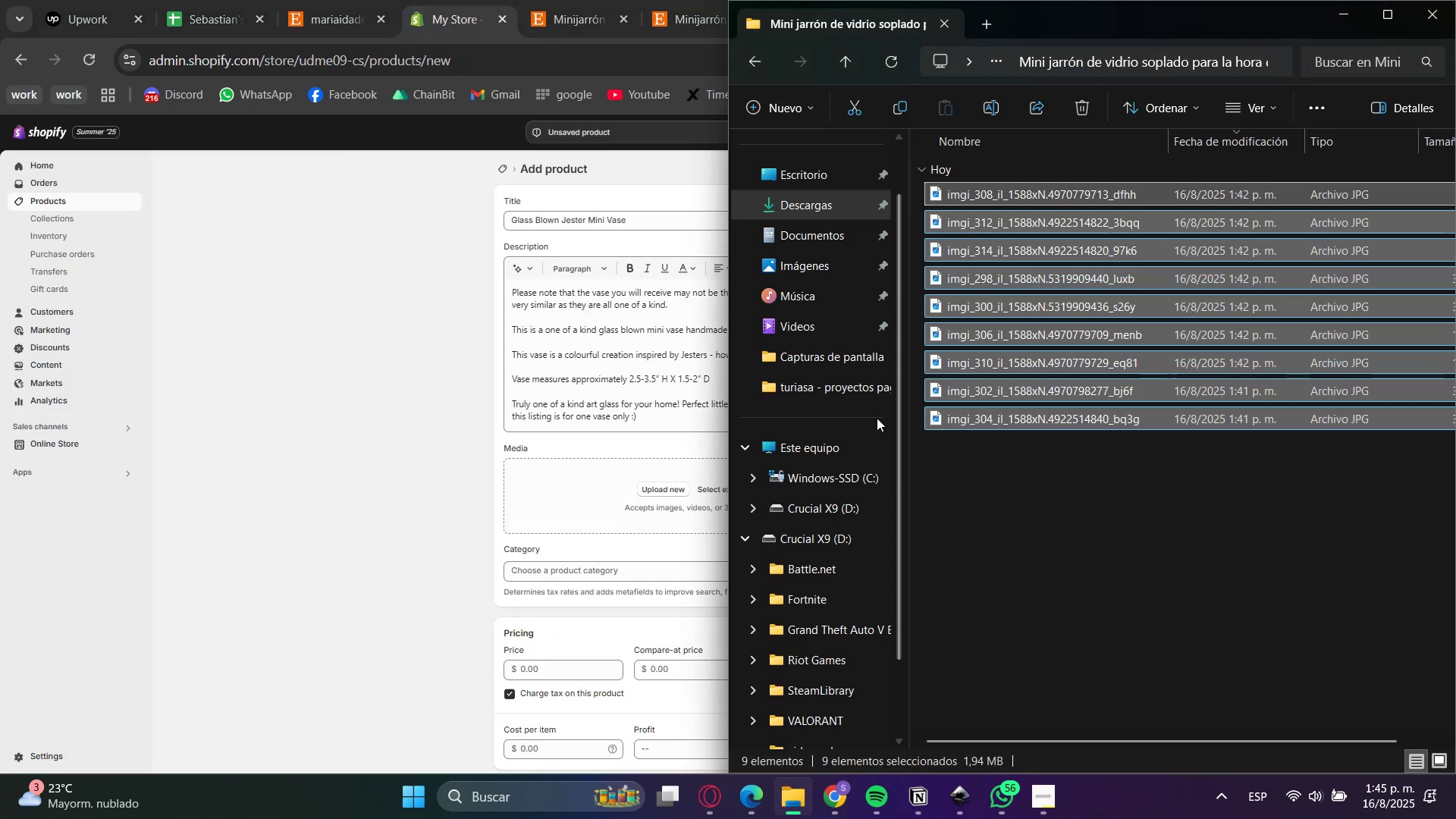 
left_click([792, 214])
 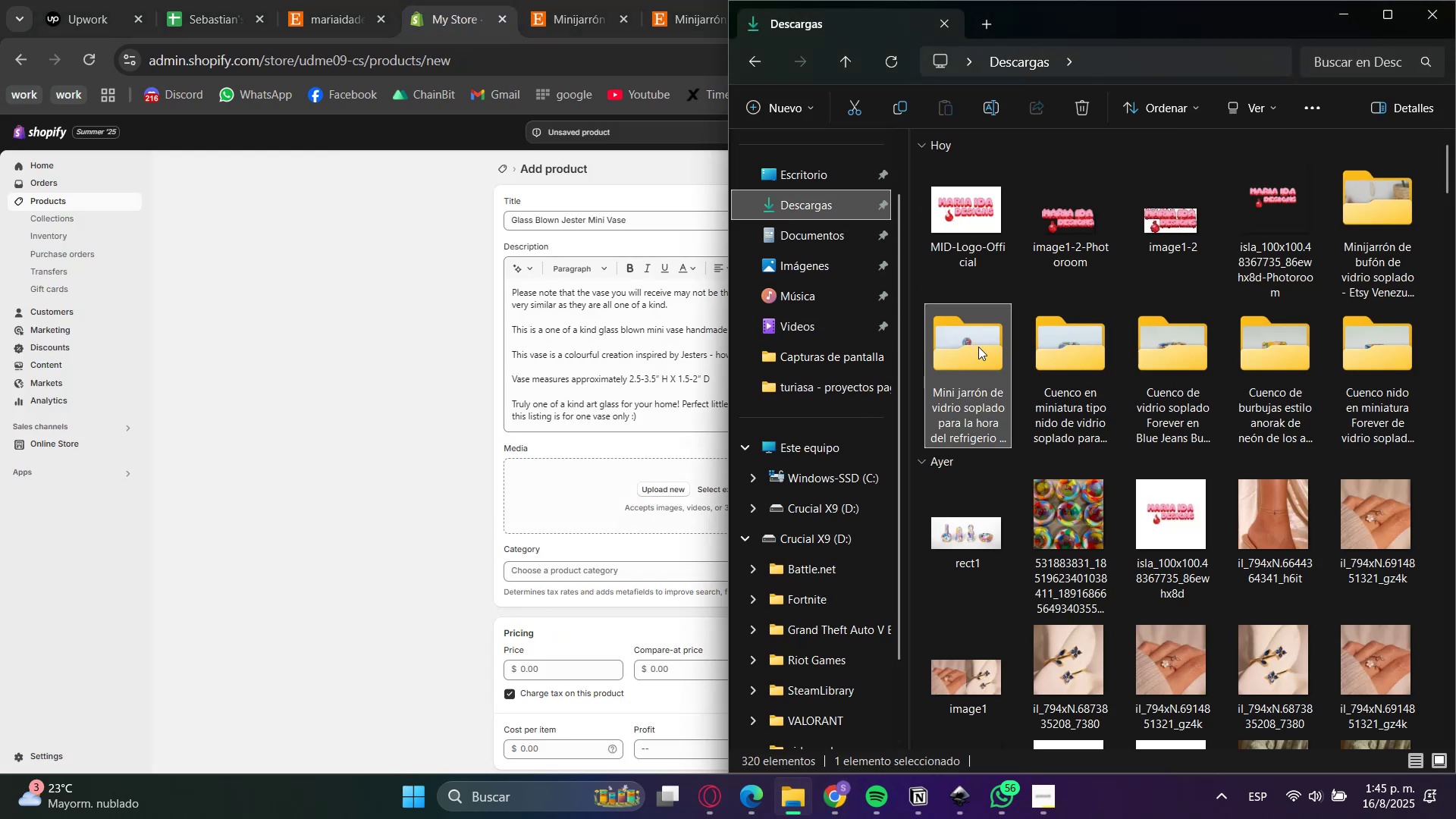 
double_click([1372, 226])
 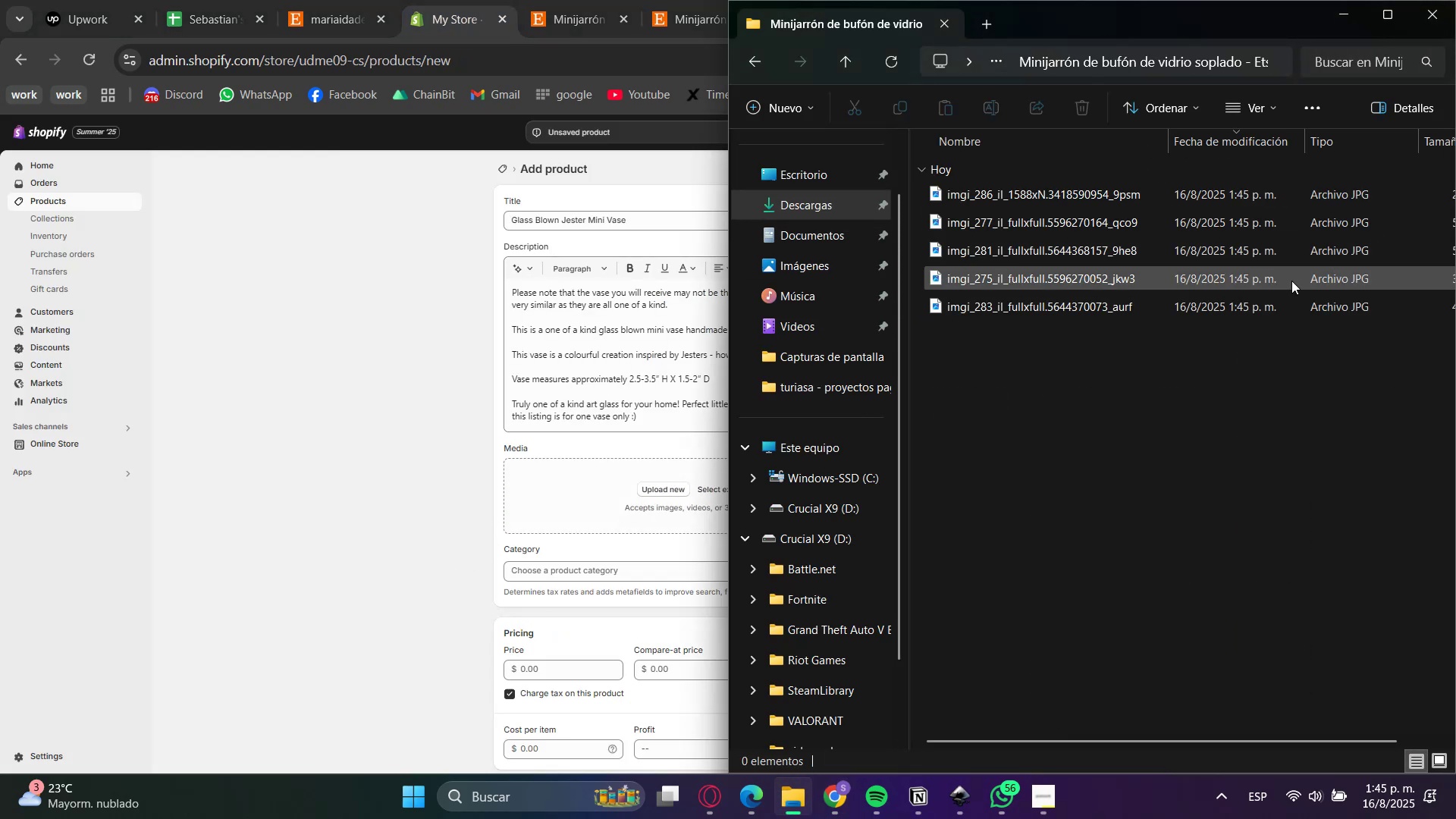 
left_click_drag(start_coordinate=[1106, 396], to_coordinate=[976, 184])
 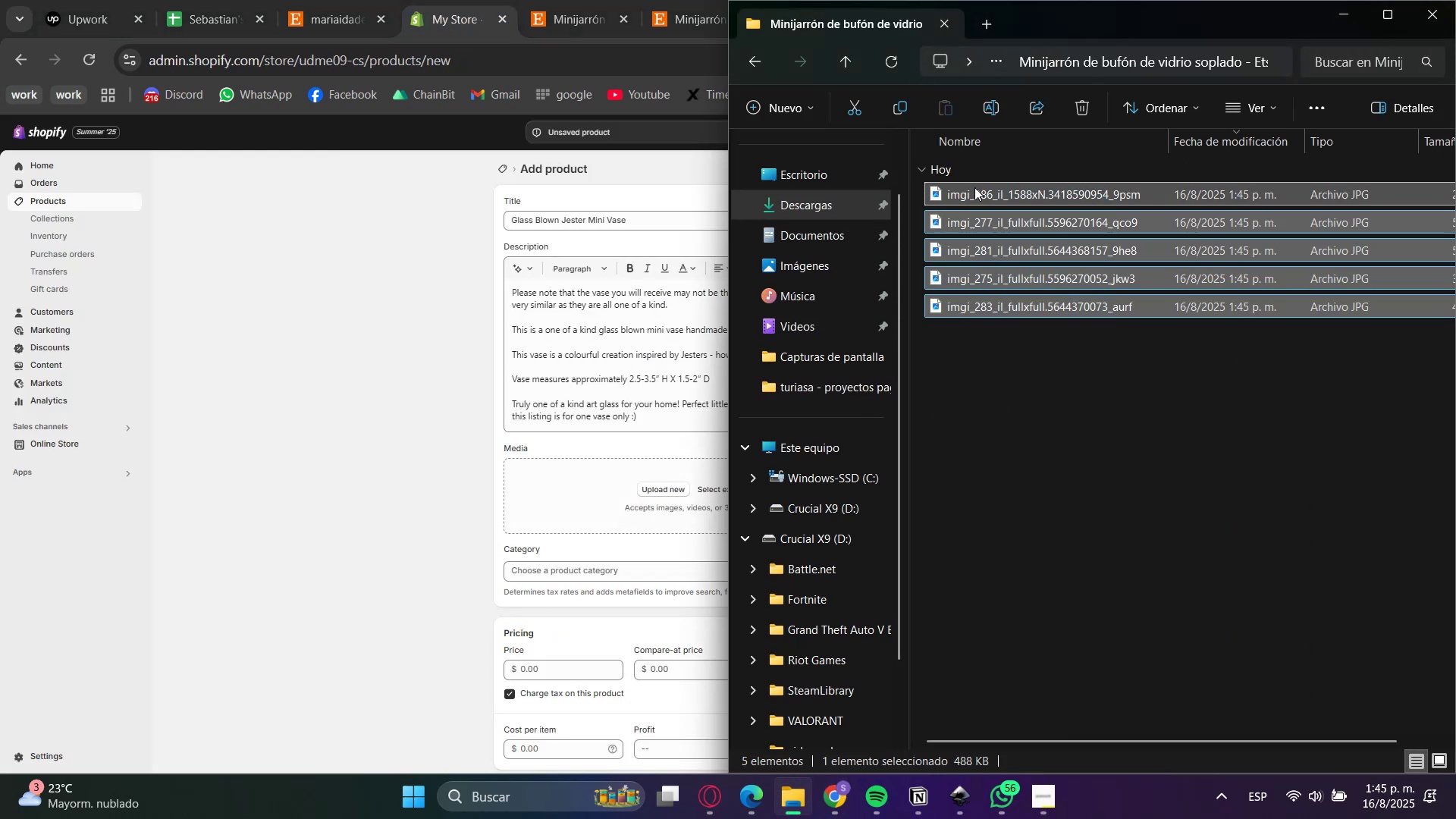 
left_click_drag(start_coordinate=[975, 189], to_coordinate=[623, 506])
 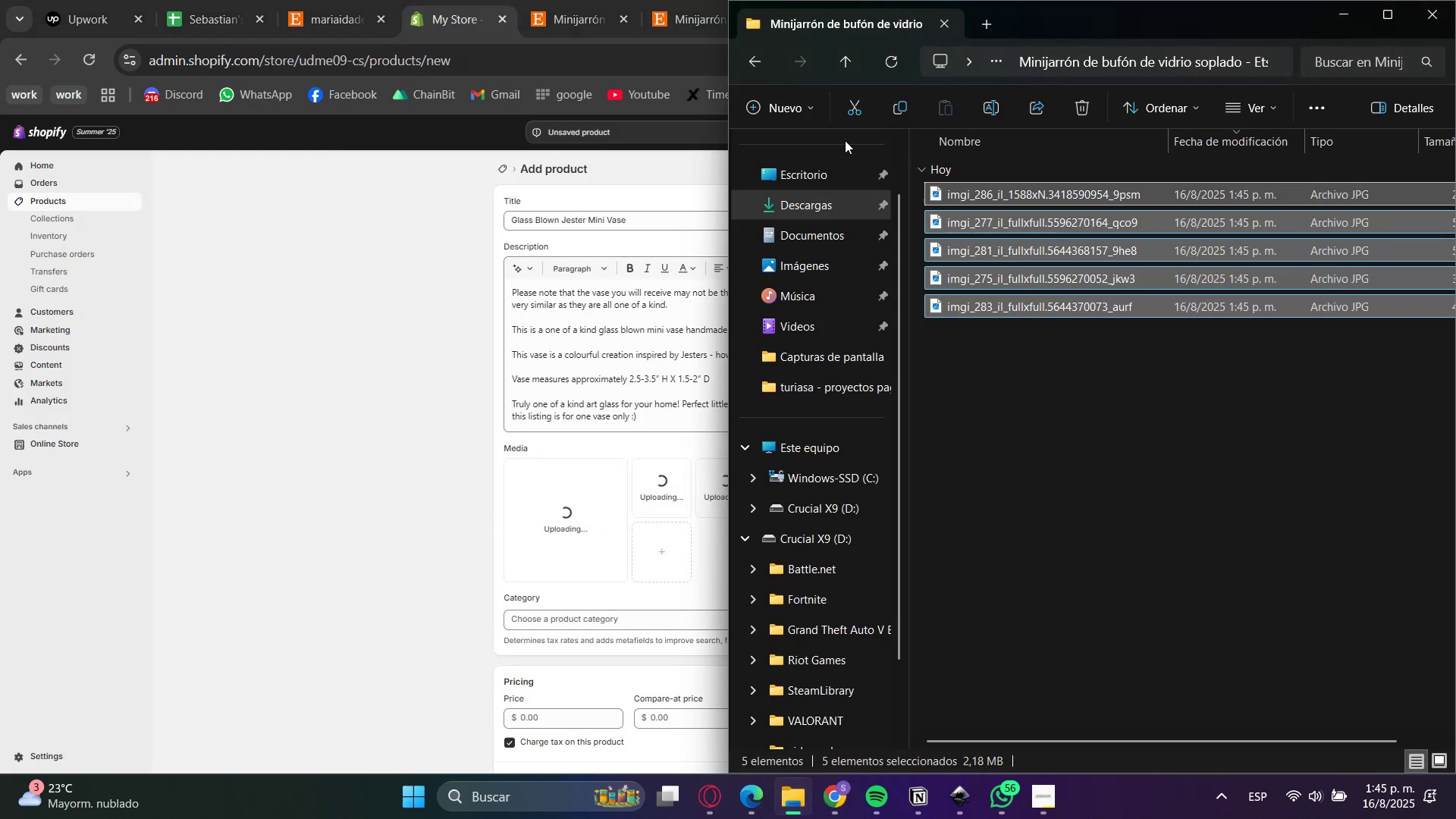 
double_click([741, 55])
 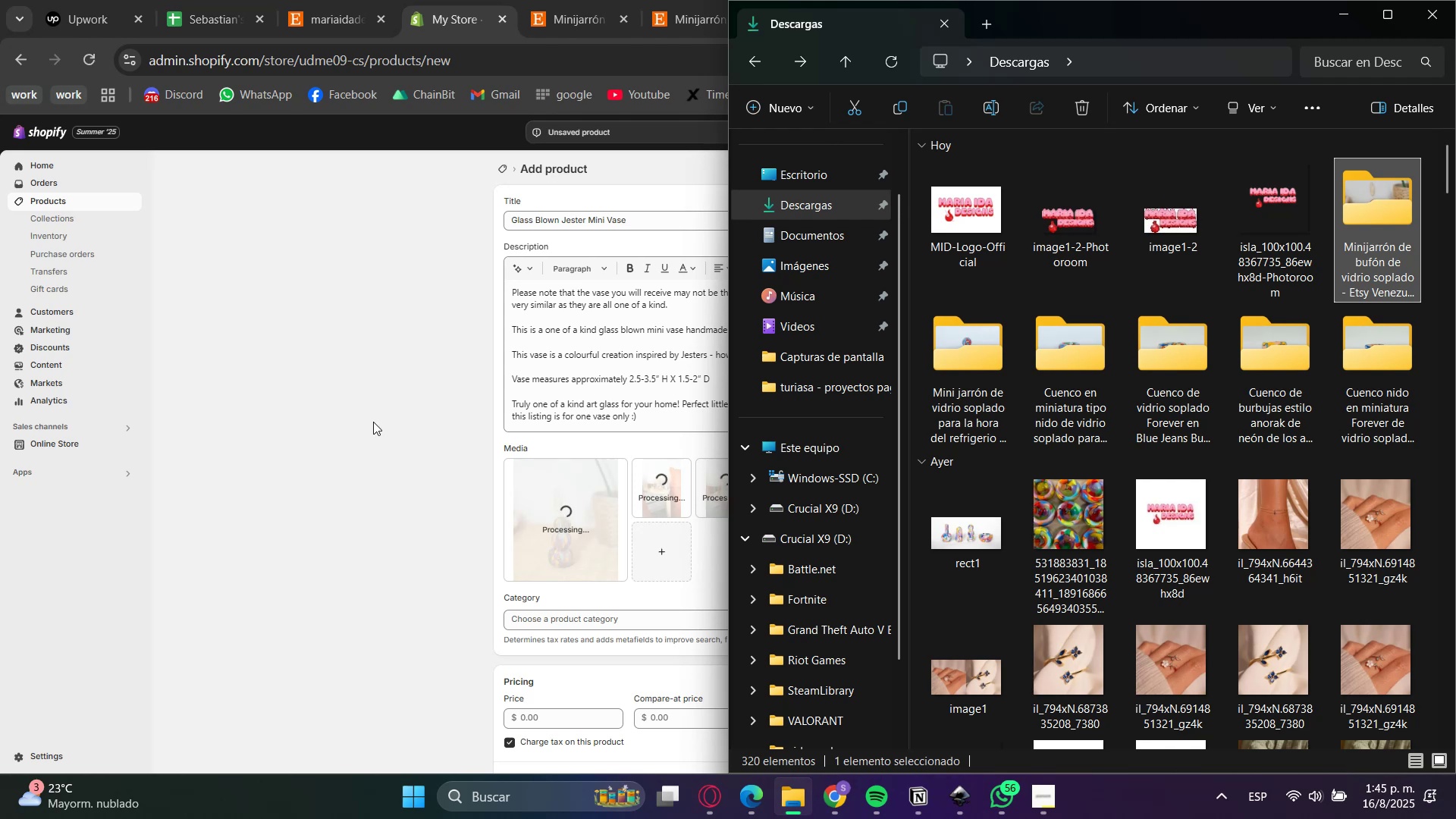 
left_click([373, 422])
 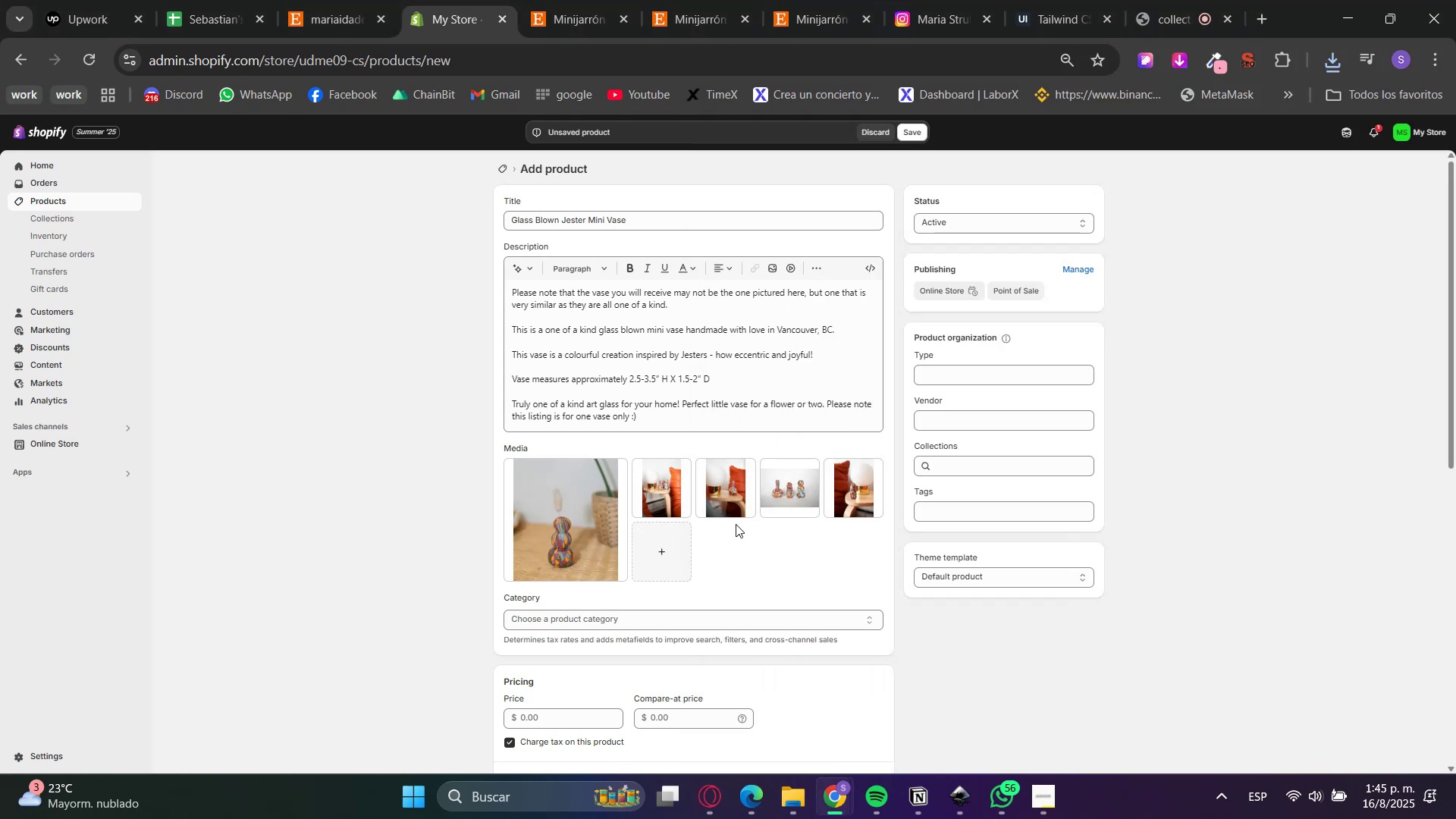 
left_click_drag(start_coordinate=[783, 494], to_coordinate=[517, 509])
 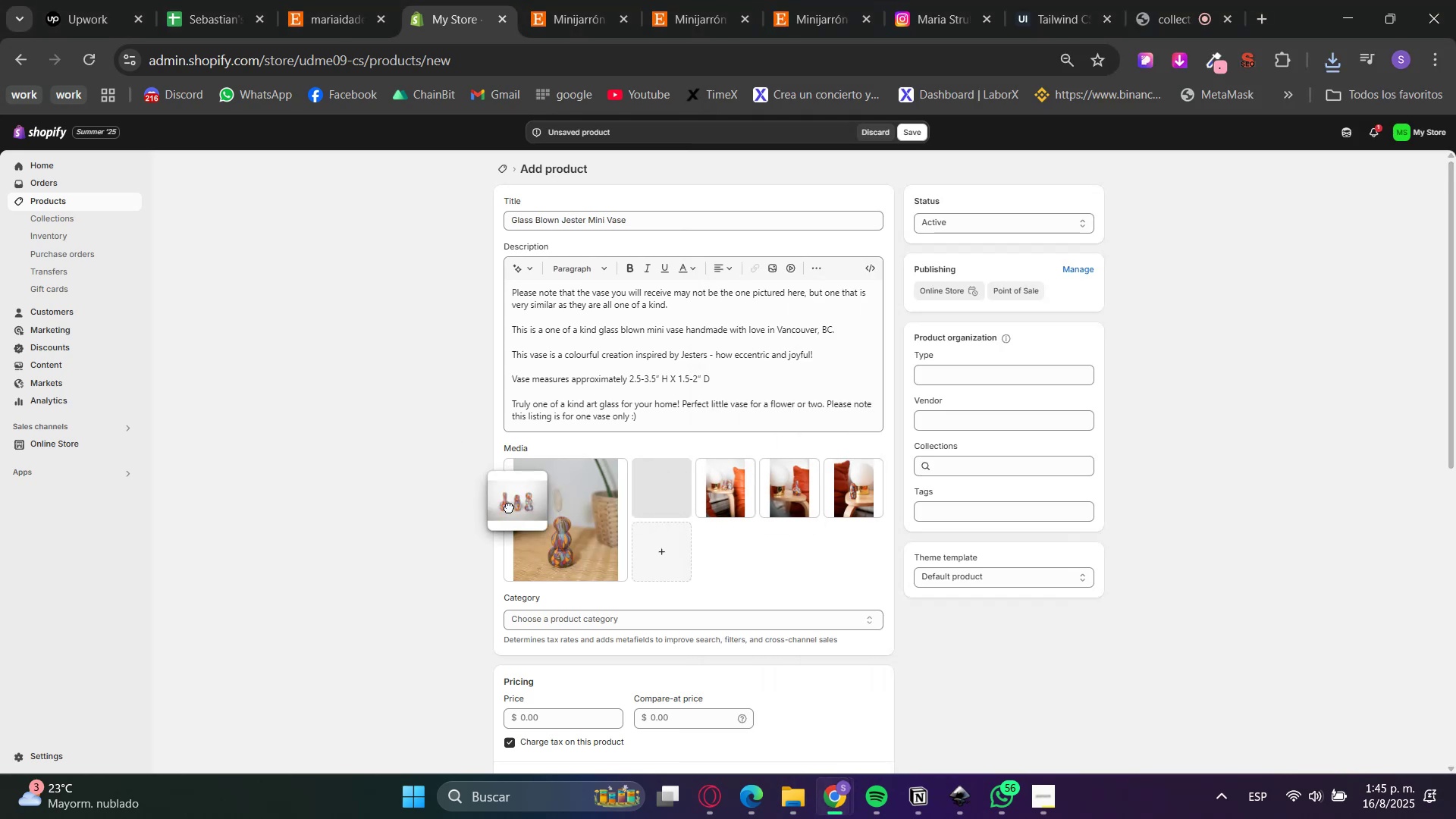 
left_click_drag(start_coordinate=[532, 513], to_coordinate=[566, 529])
 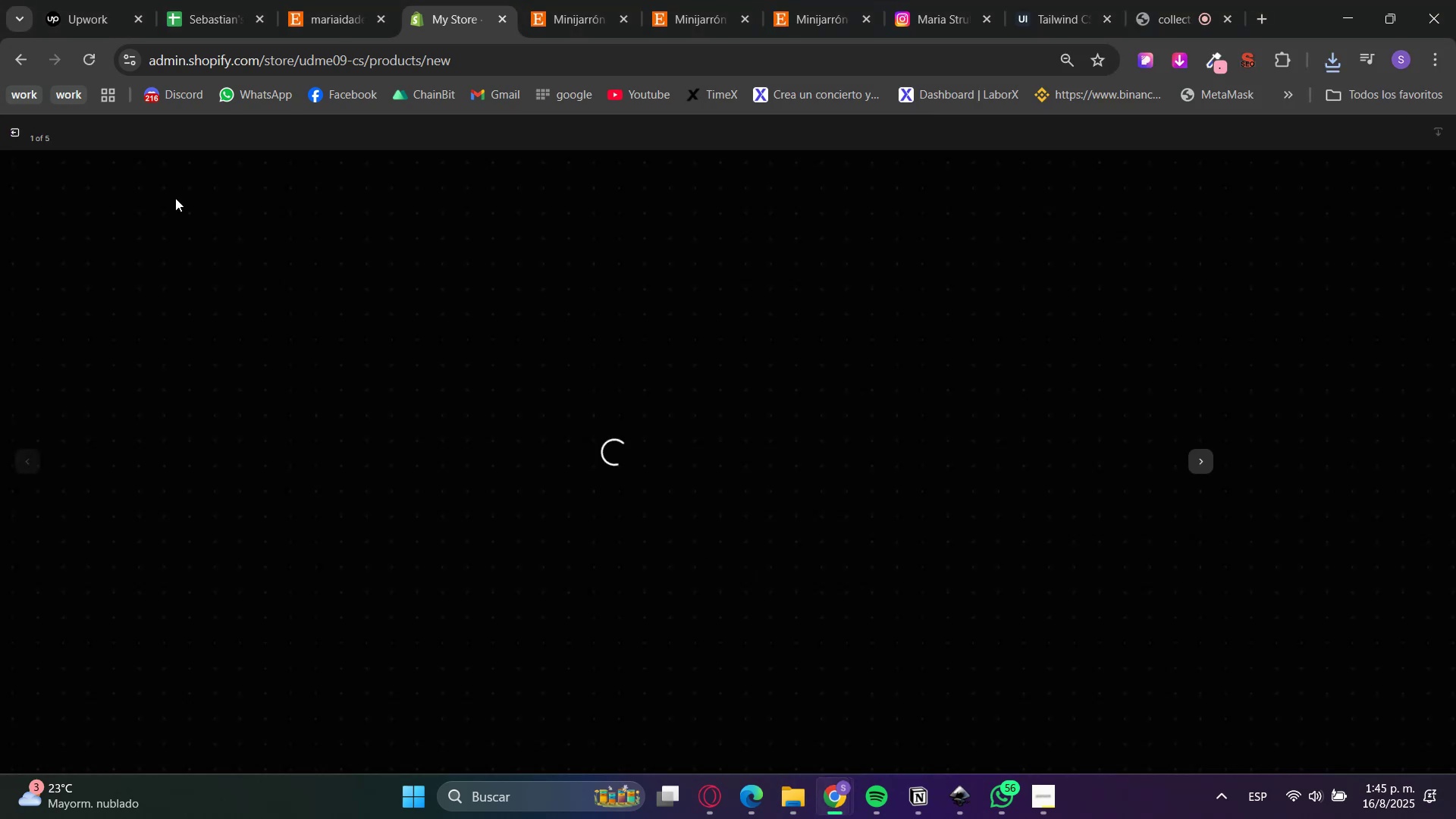 
left_click([7, 135])
 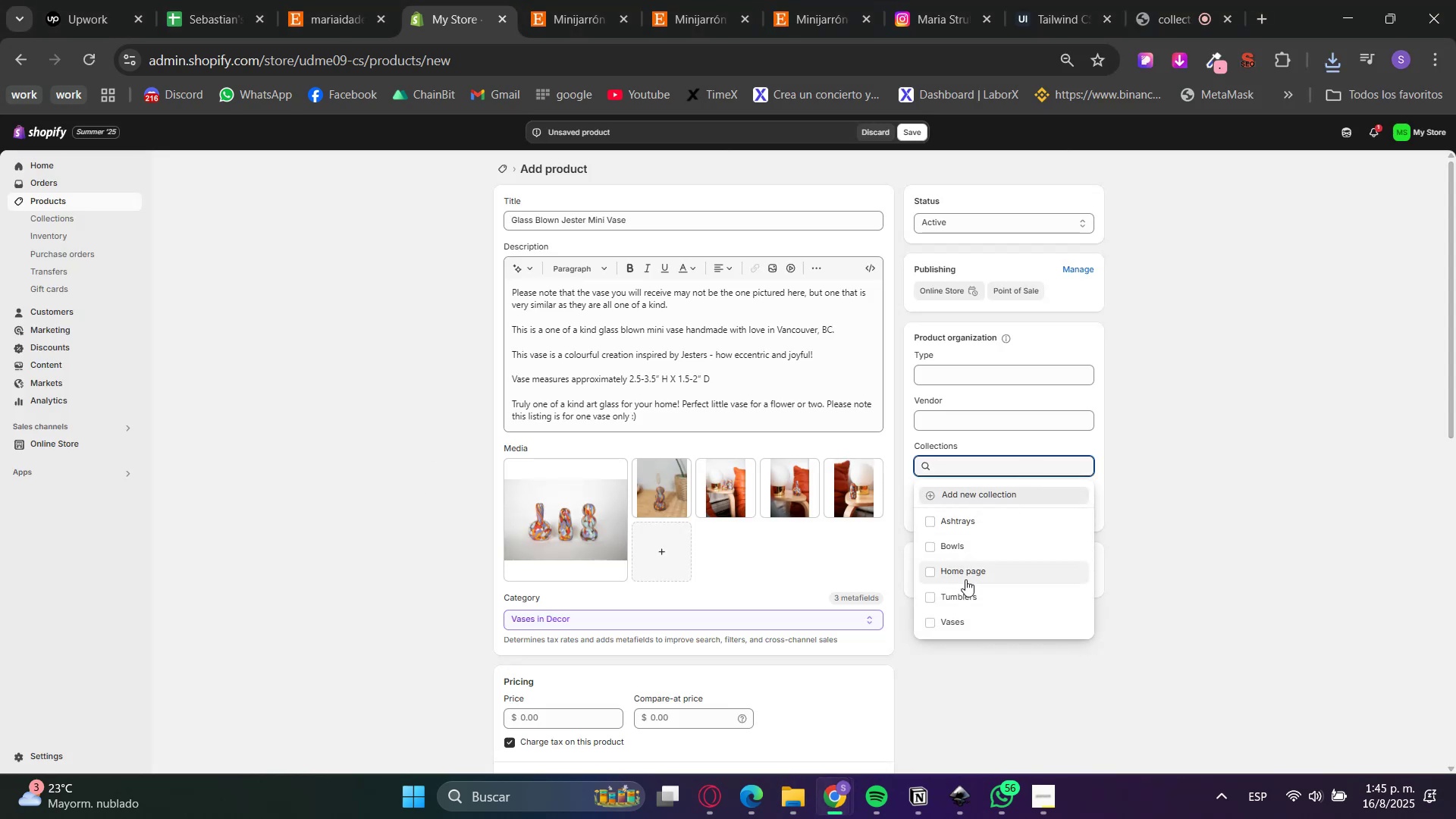 
double_click([1210, 561])
 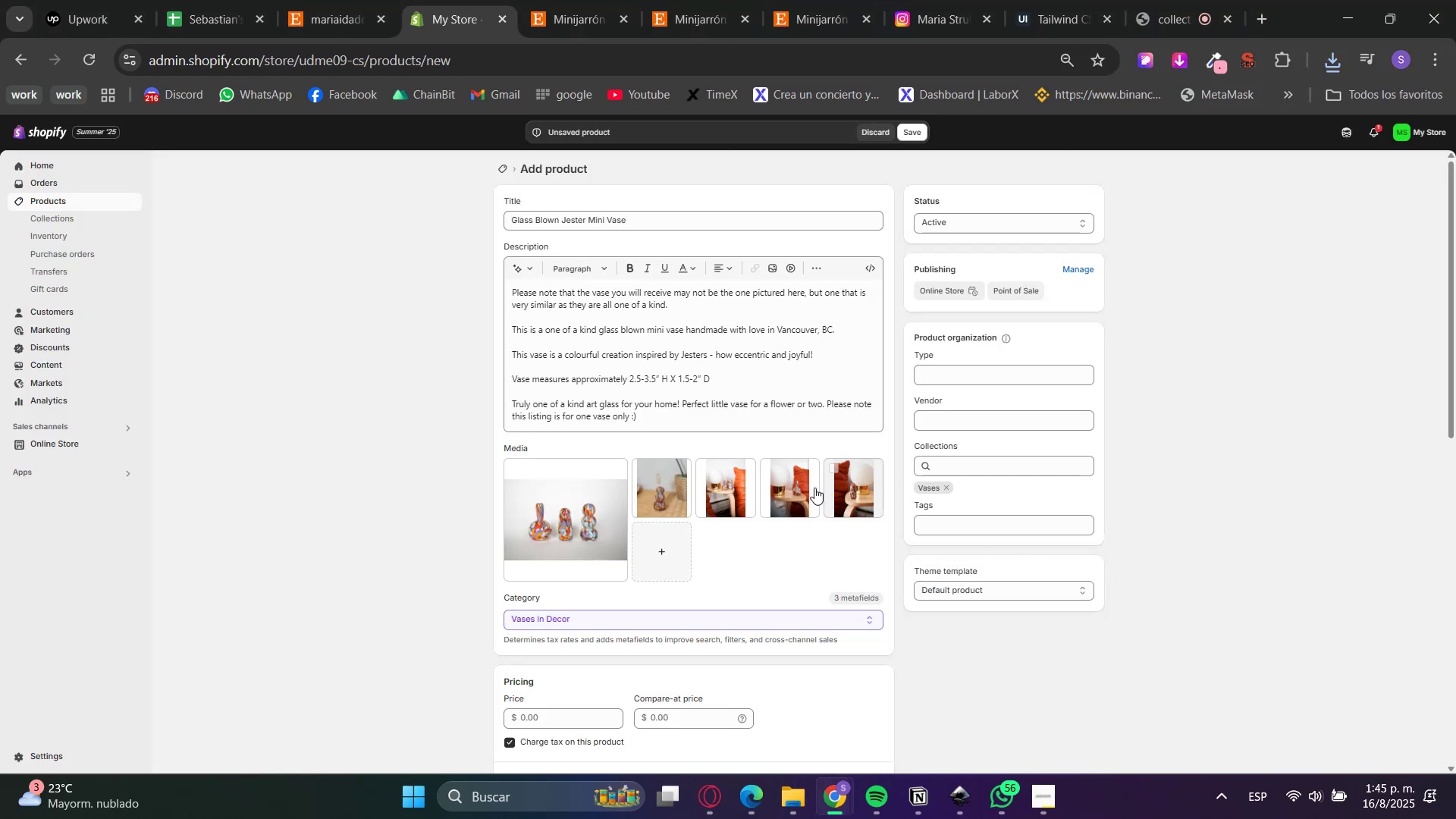 
scroll: coordinate [534, 401], scroll_direction: down, amount: 1.0
 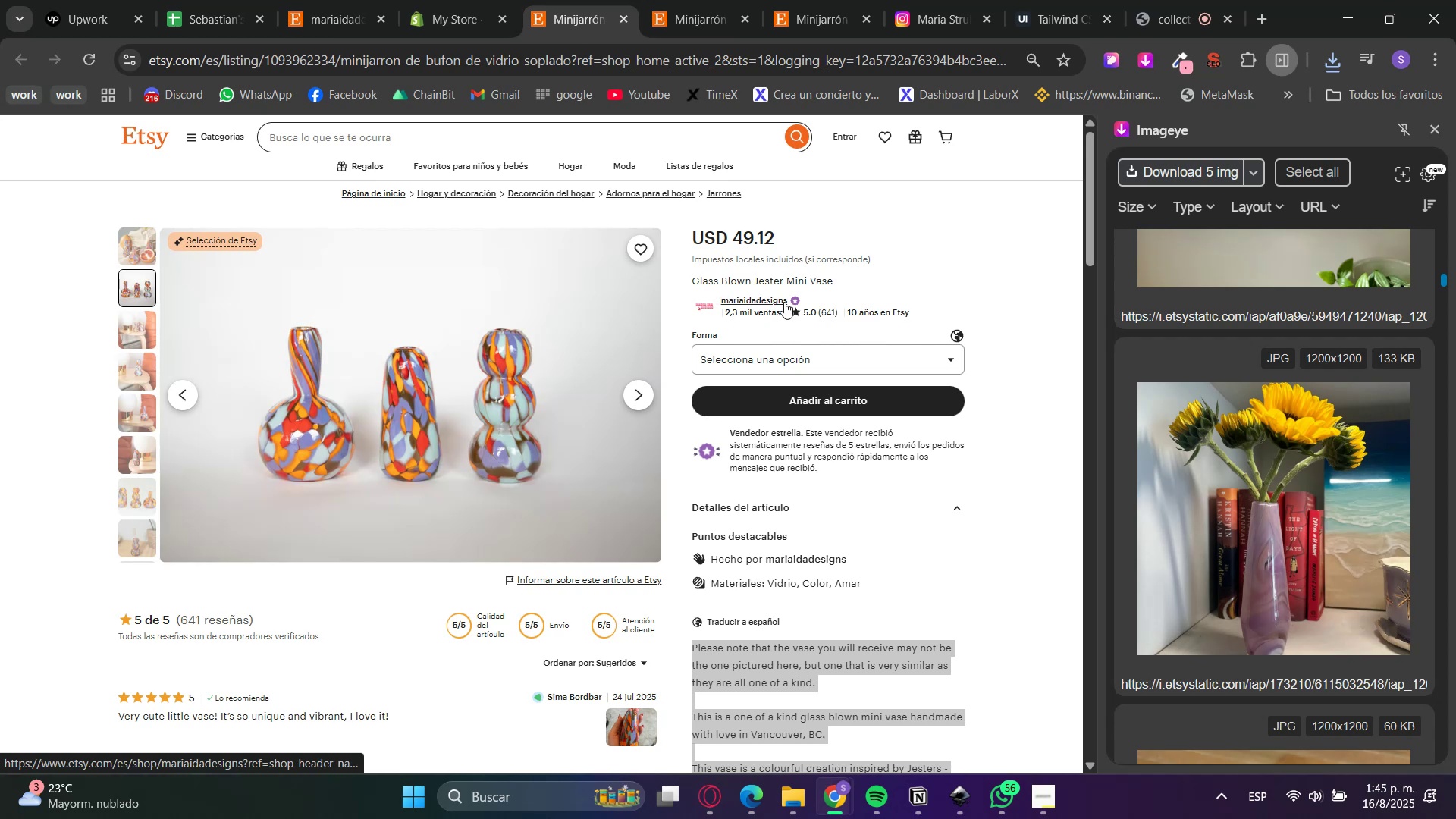 
left_click([475, 0])
 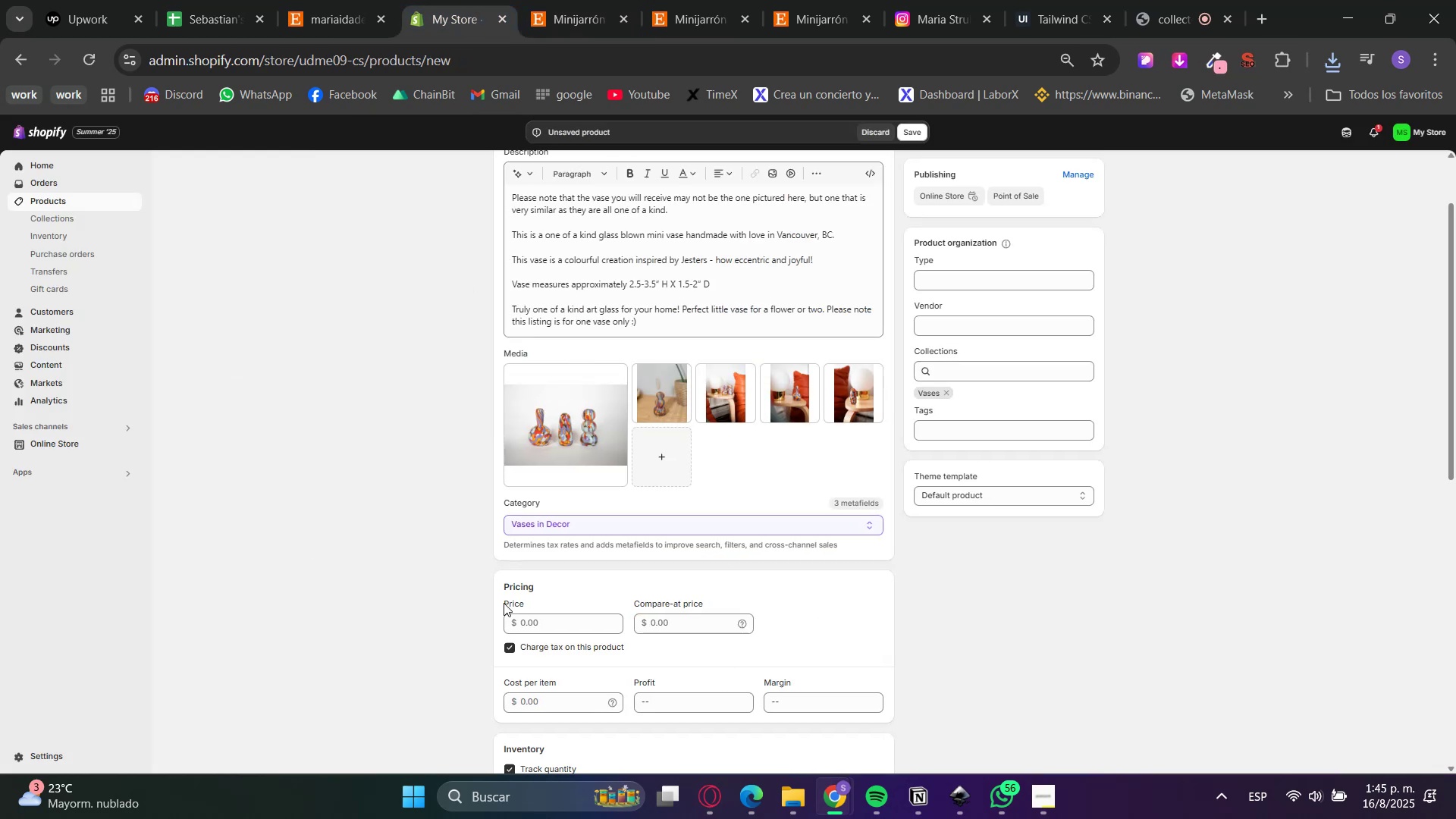 
left_click([537, 626])
 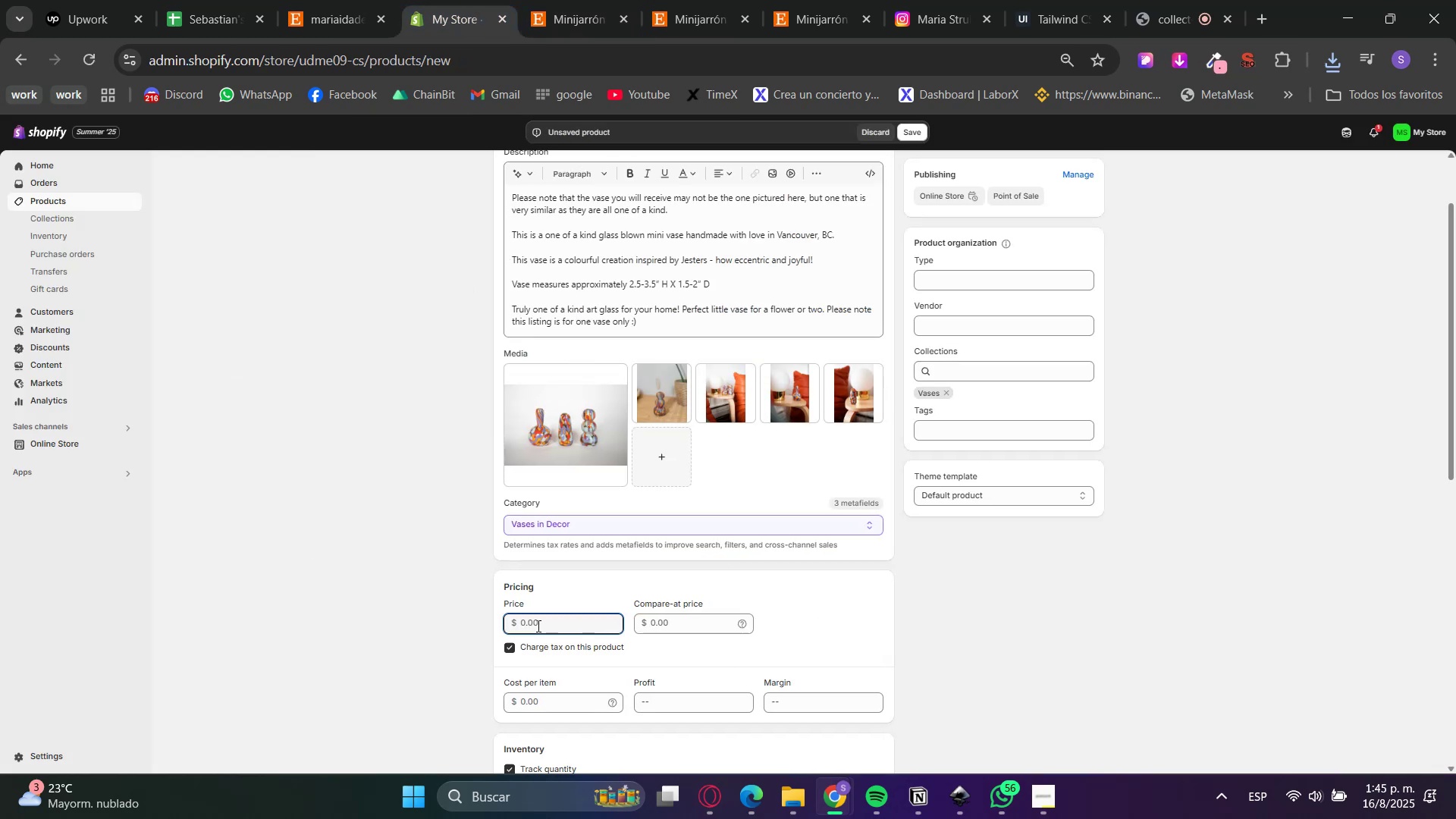 
key(Numpad4)
 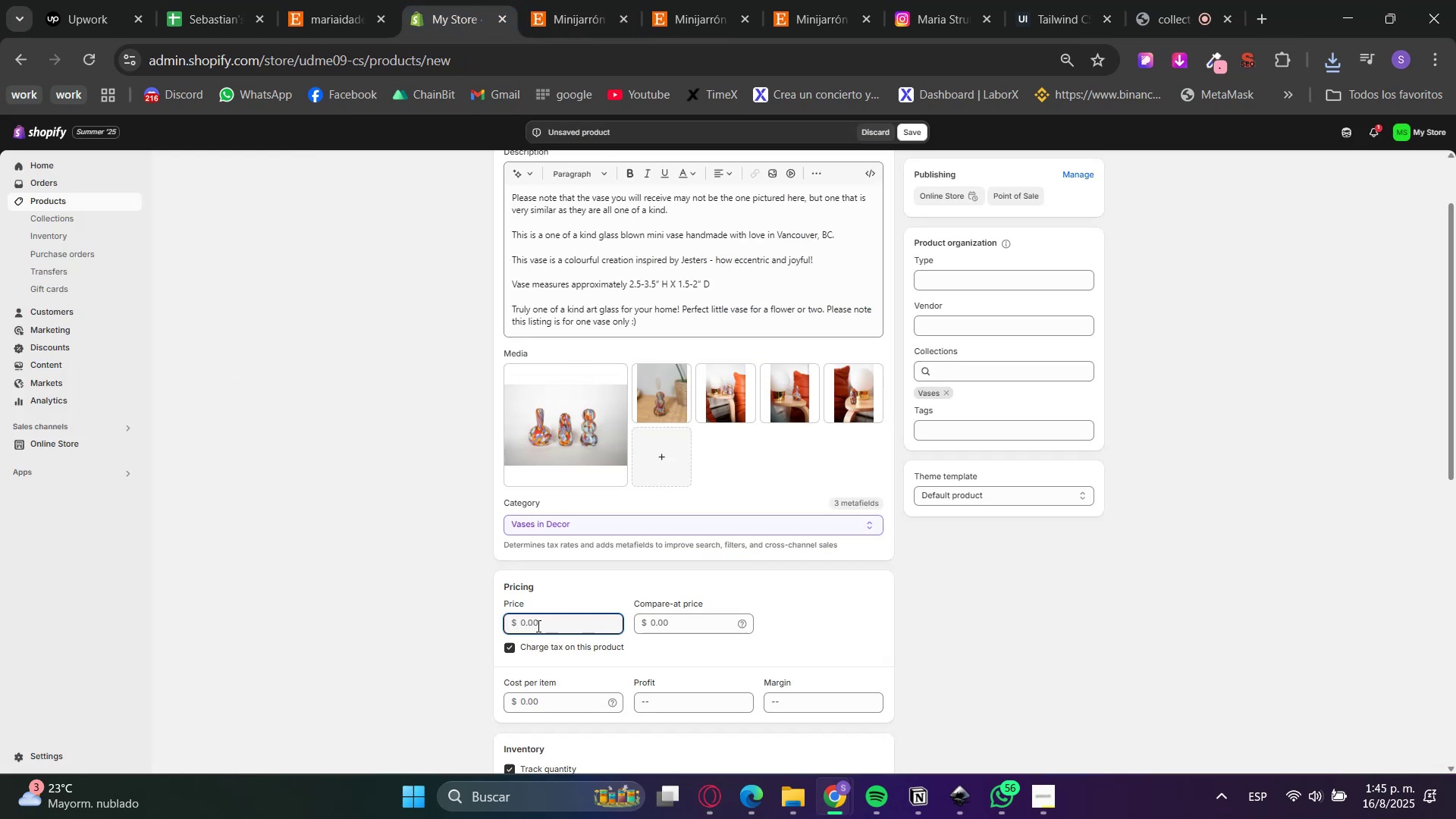 
key(Numpad9)
 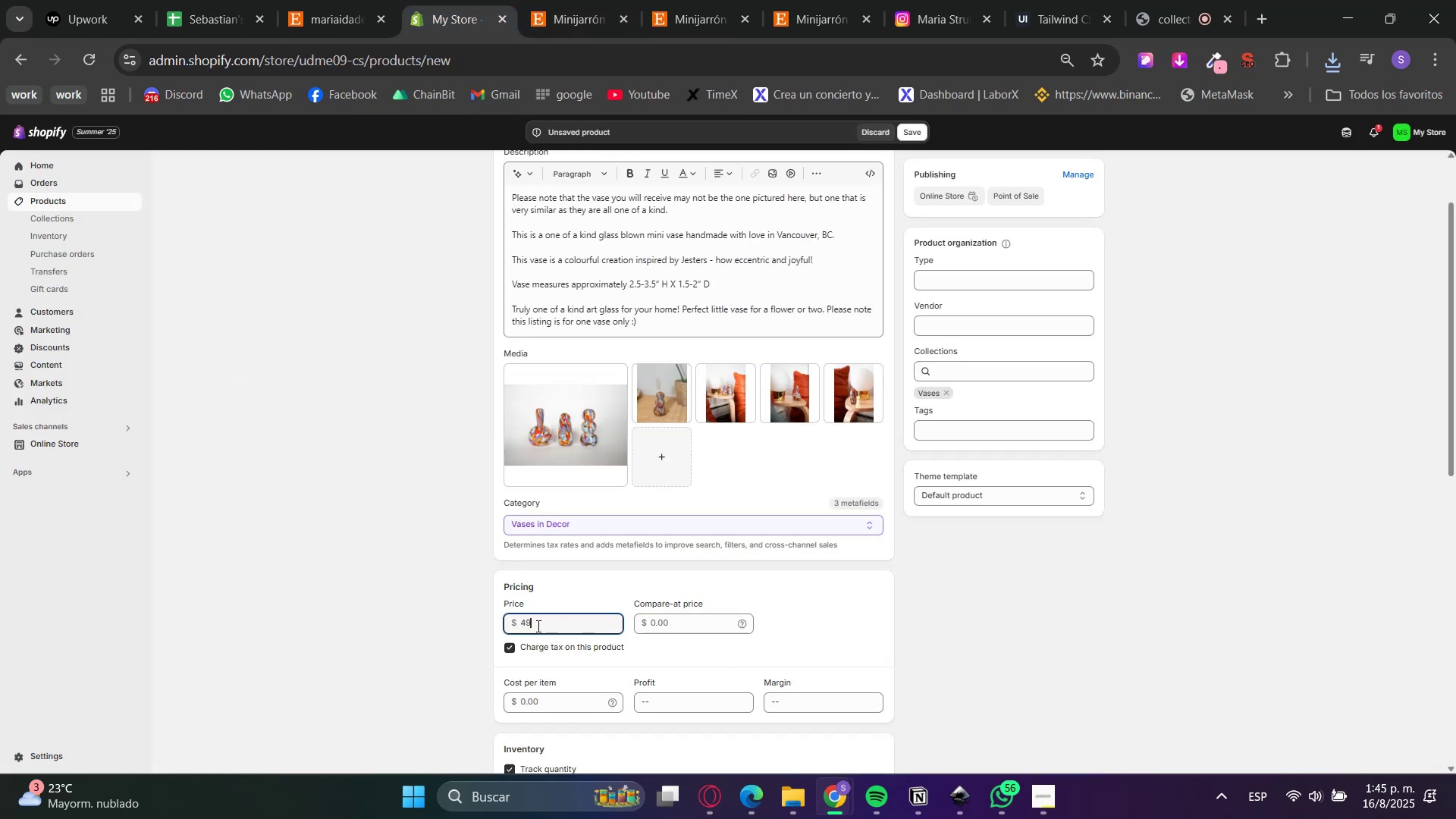 
key(NumpadDecimal)
 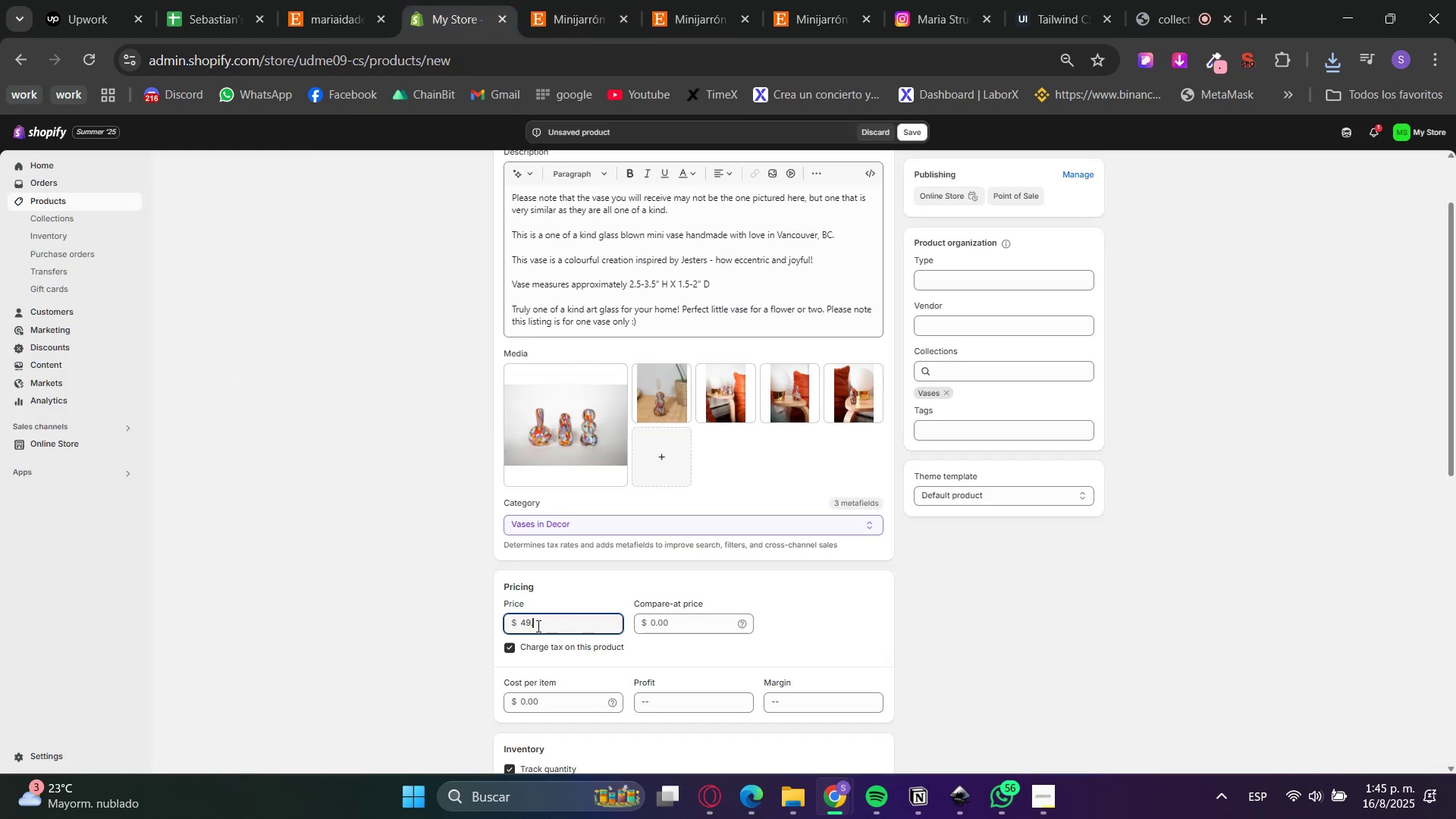 
key(Numpad1)
 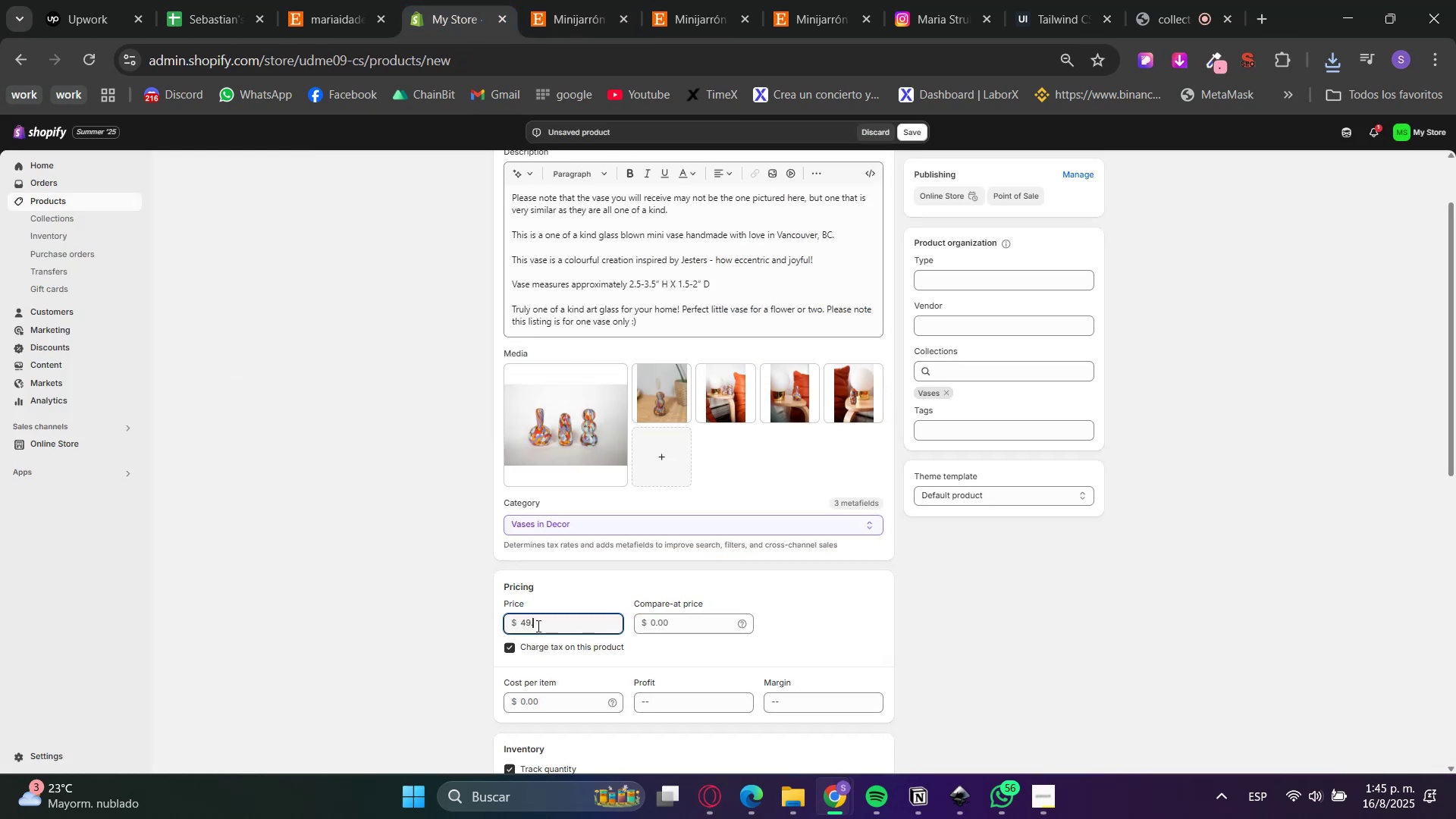 
key(Numpad2)
 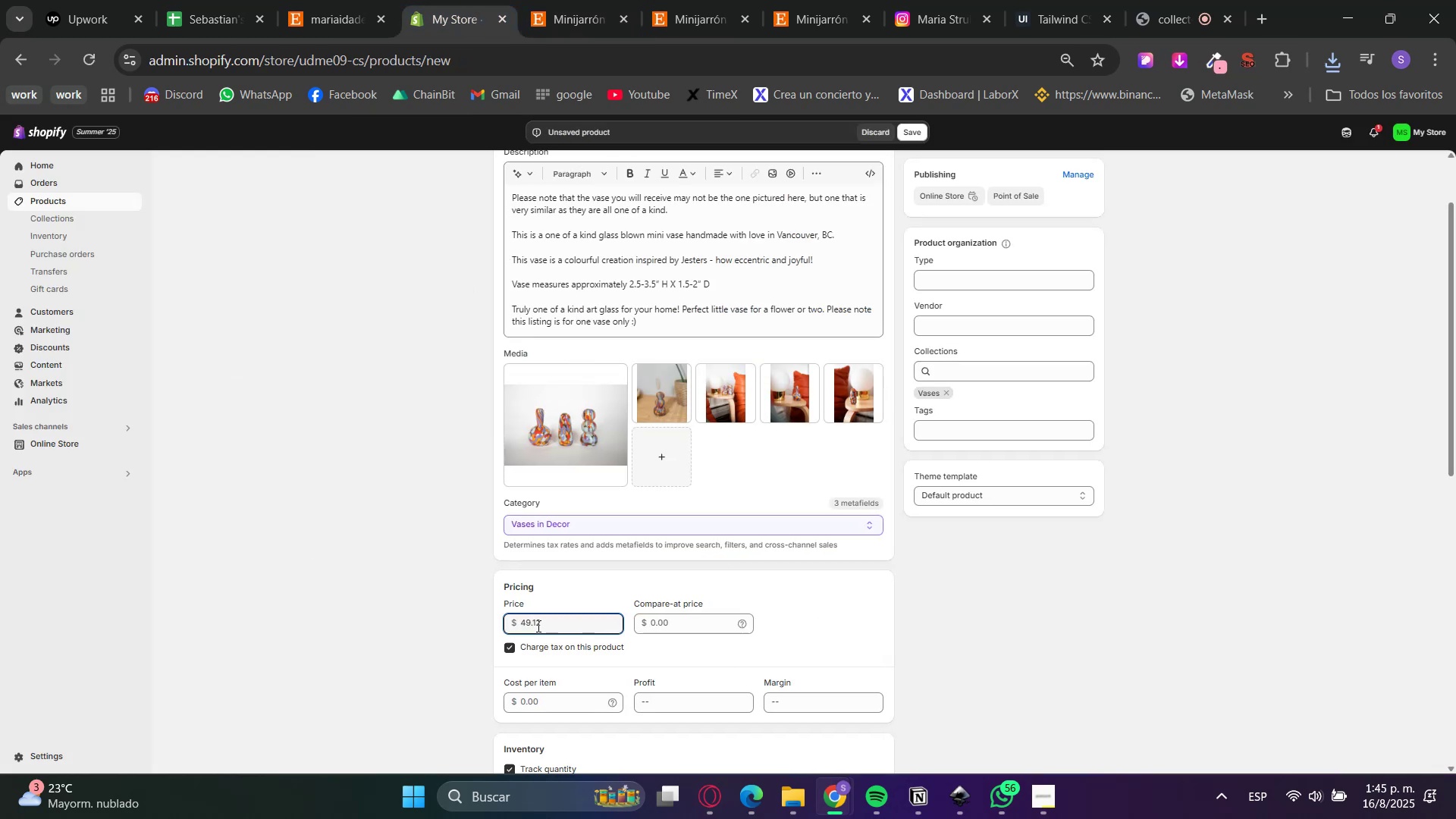 
left_click([431, 582])
 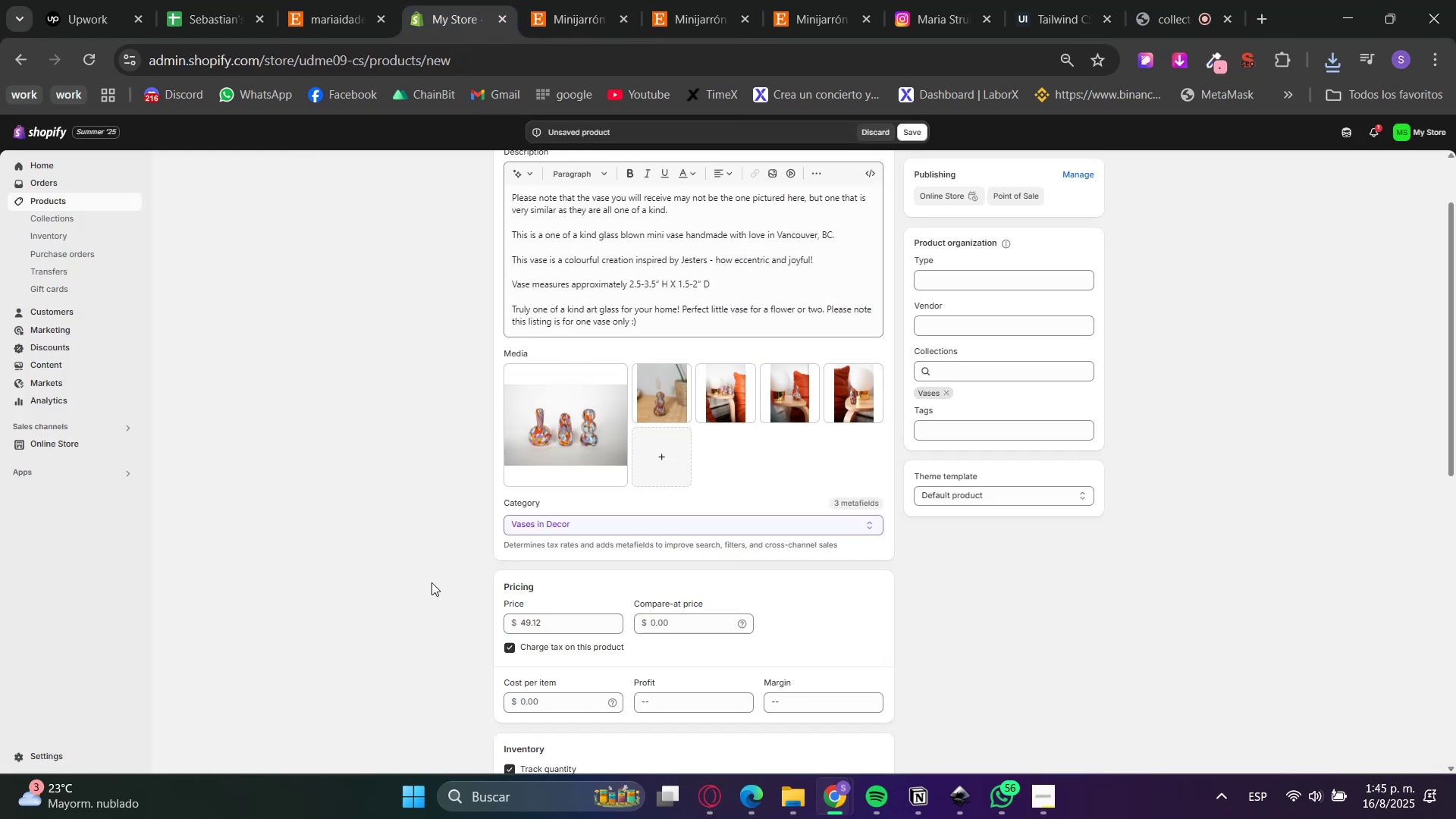 
scroll: coordinate [431, 582], scroll_direction: down, amount: 3.0
 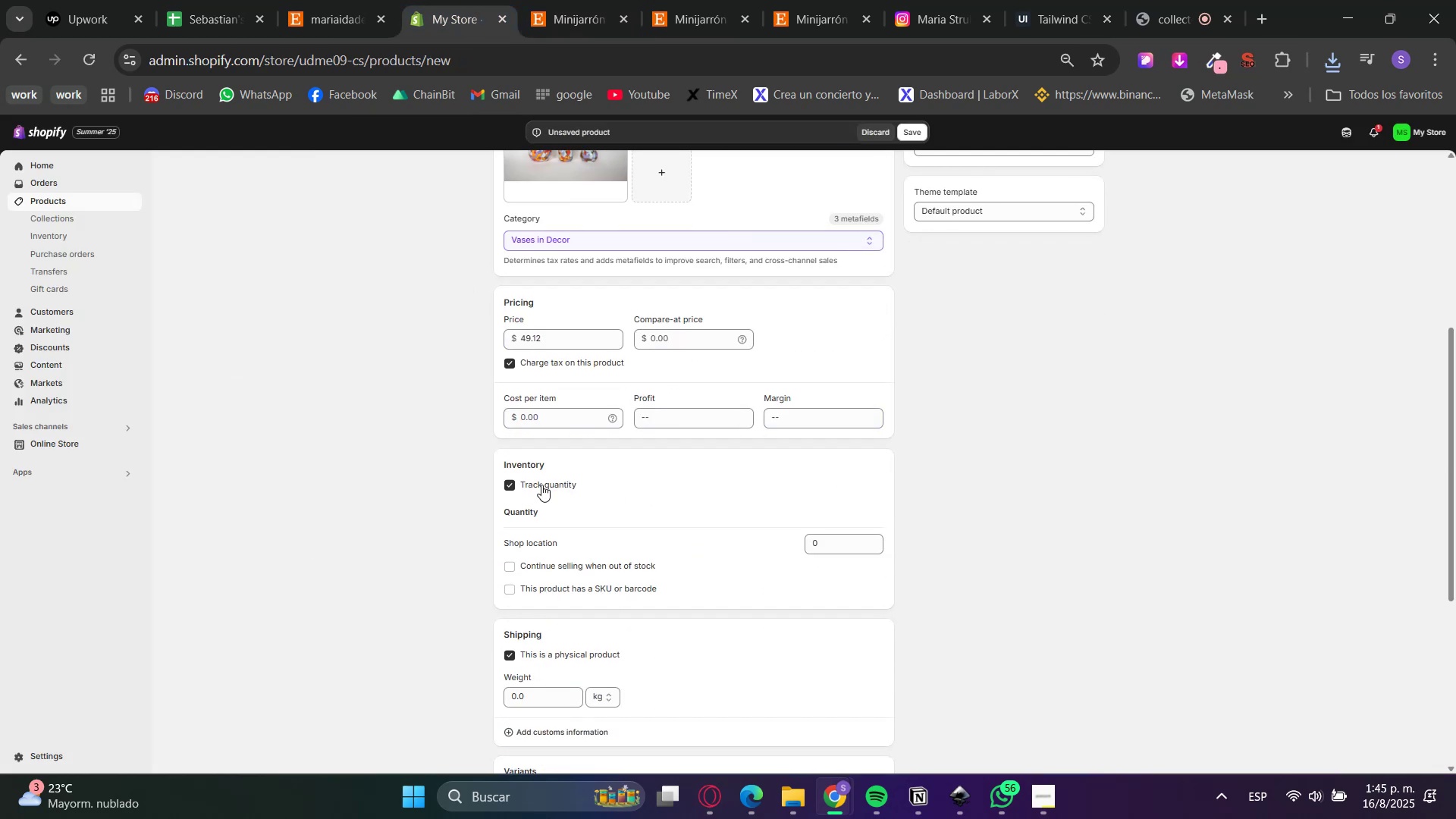 
left_click([538, 483])
 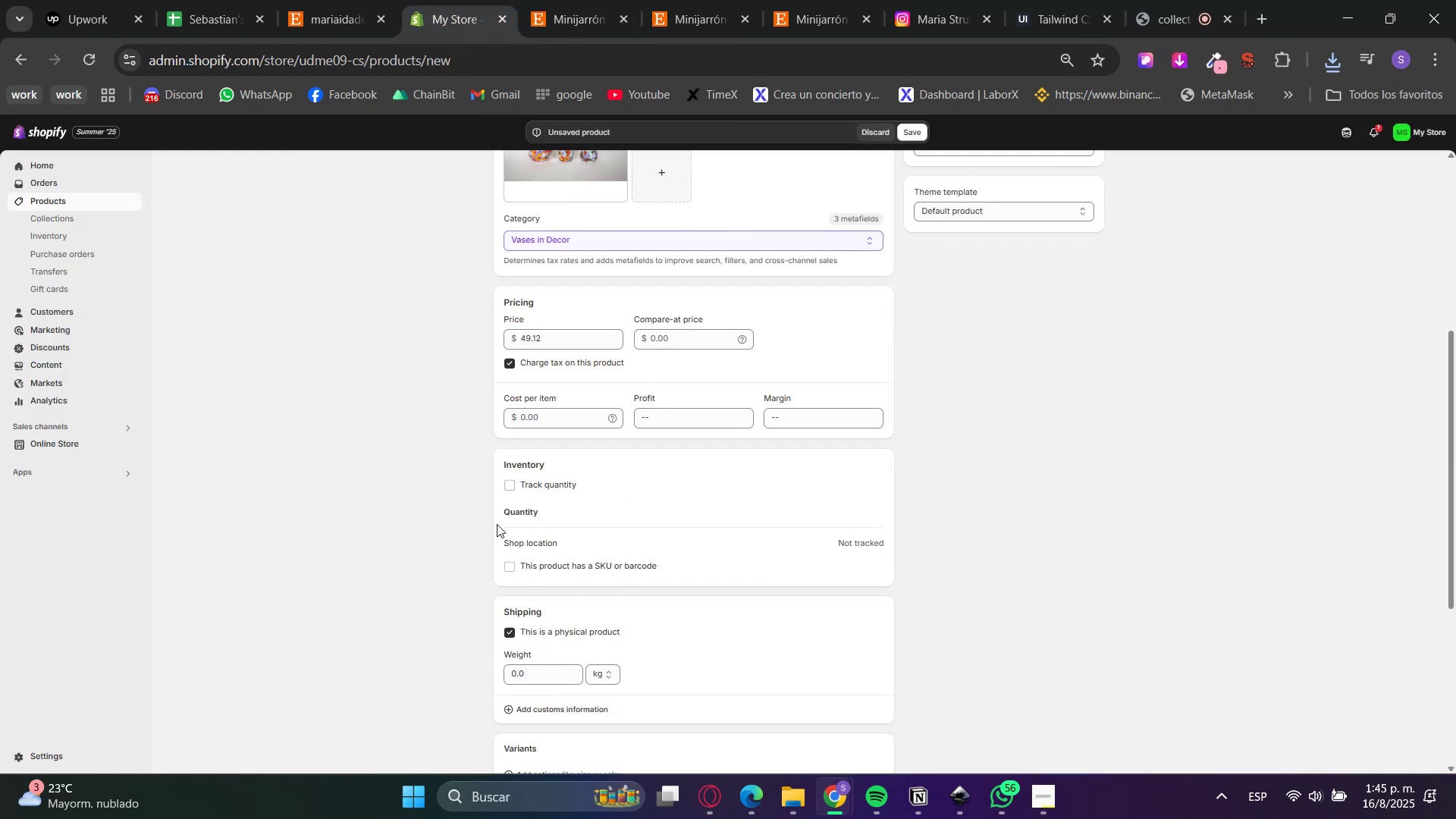 
scroll: coordinate [484, 528], scroll_direction: down, amount: 3.0
 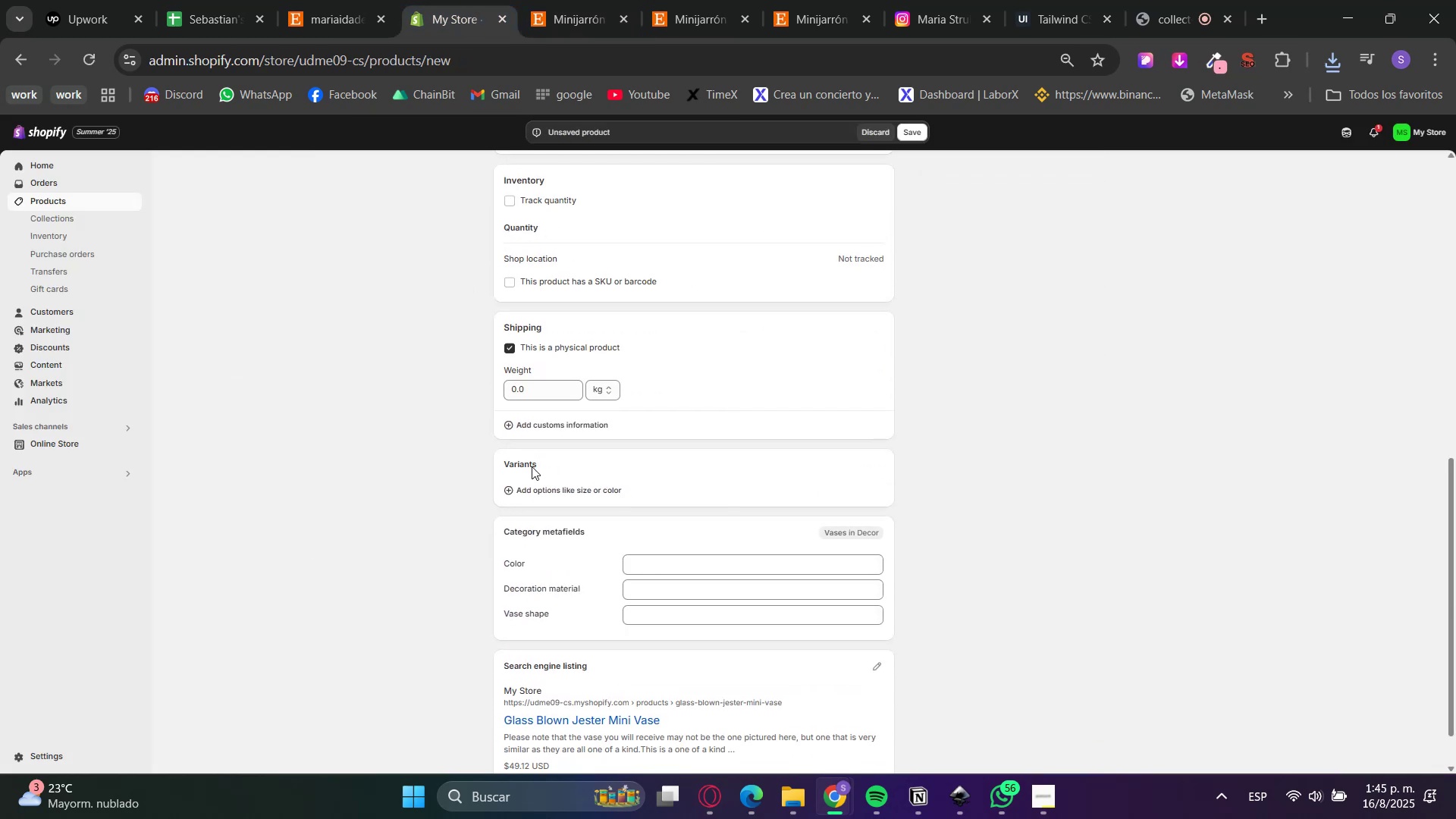 
left_click([534, 488])
 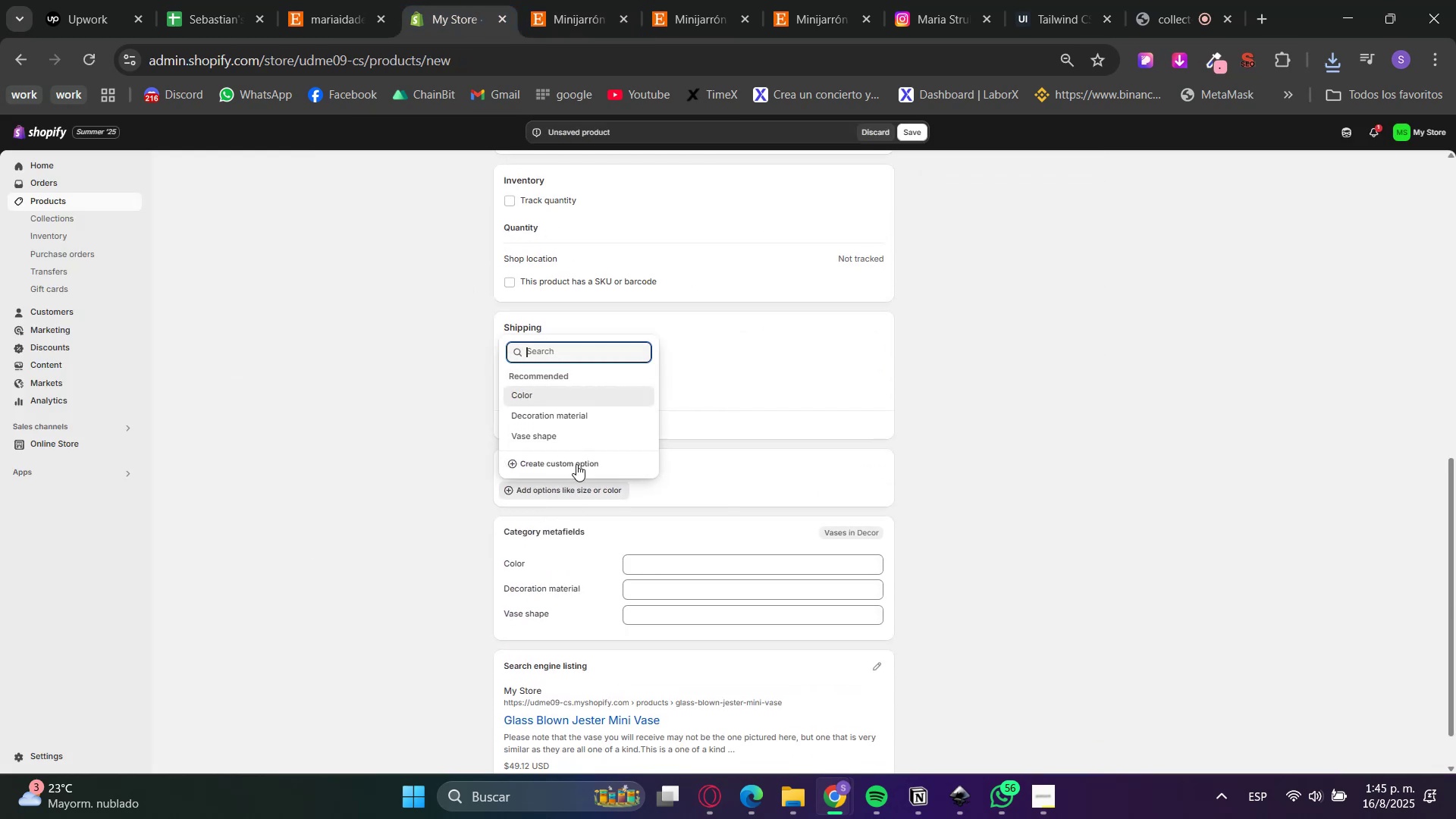 
left_click([576, 466])
 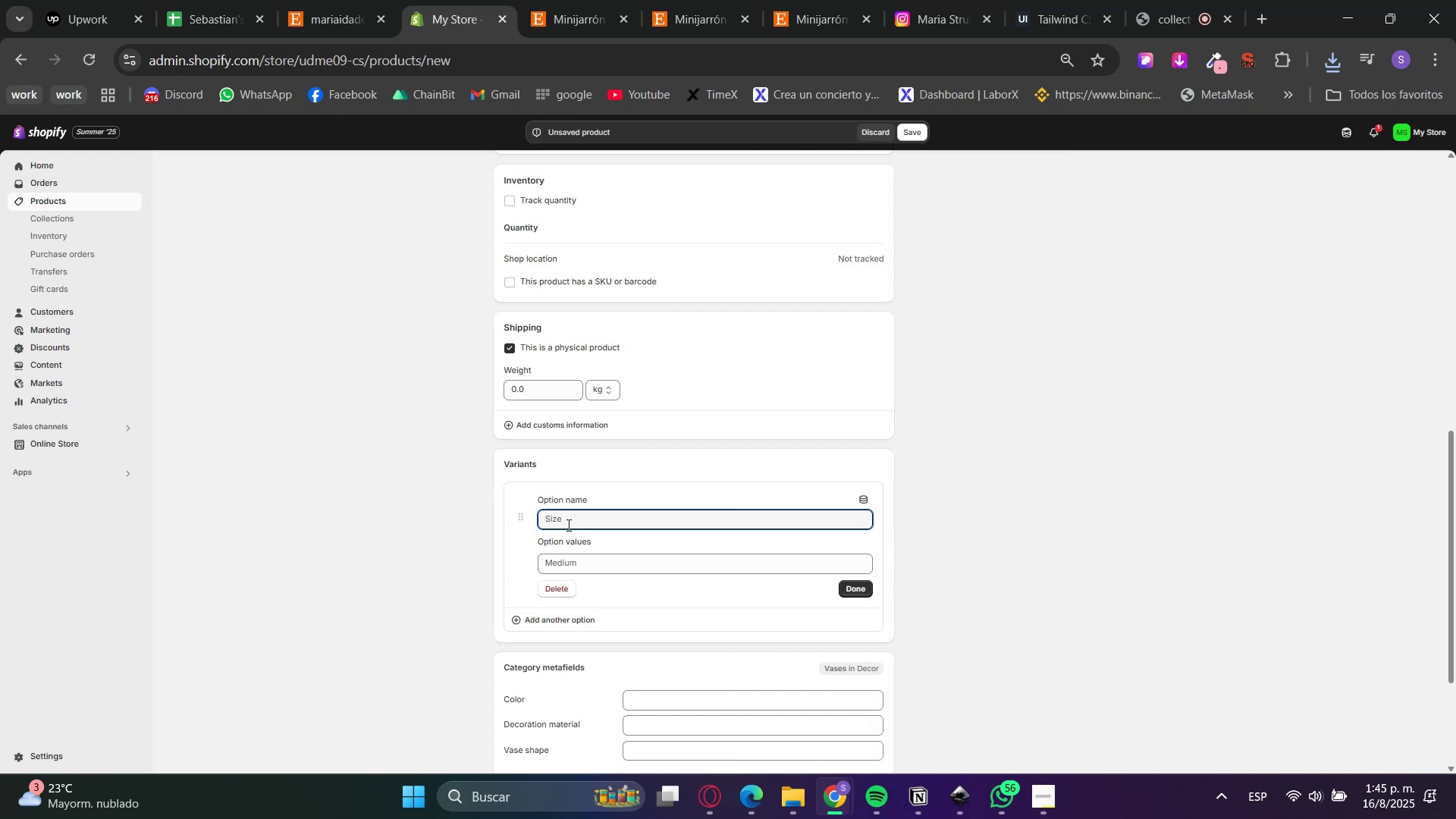 
type(Tpye])
key(Backspace)
key(Backspace)
key(Backspace)
key(Backspace)
type(ype)
 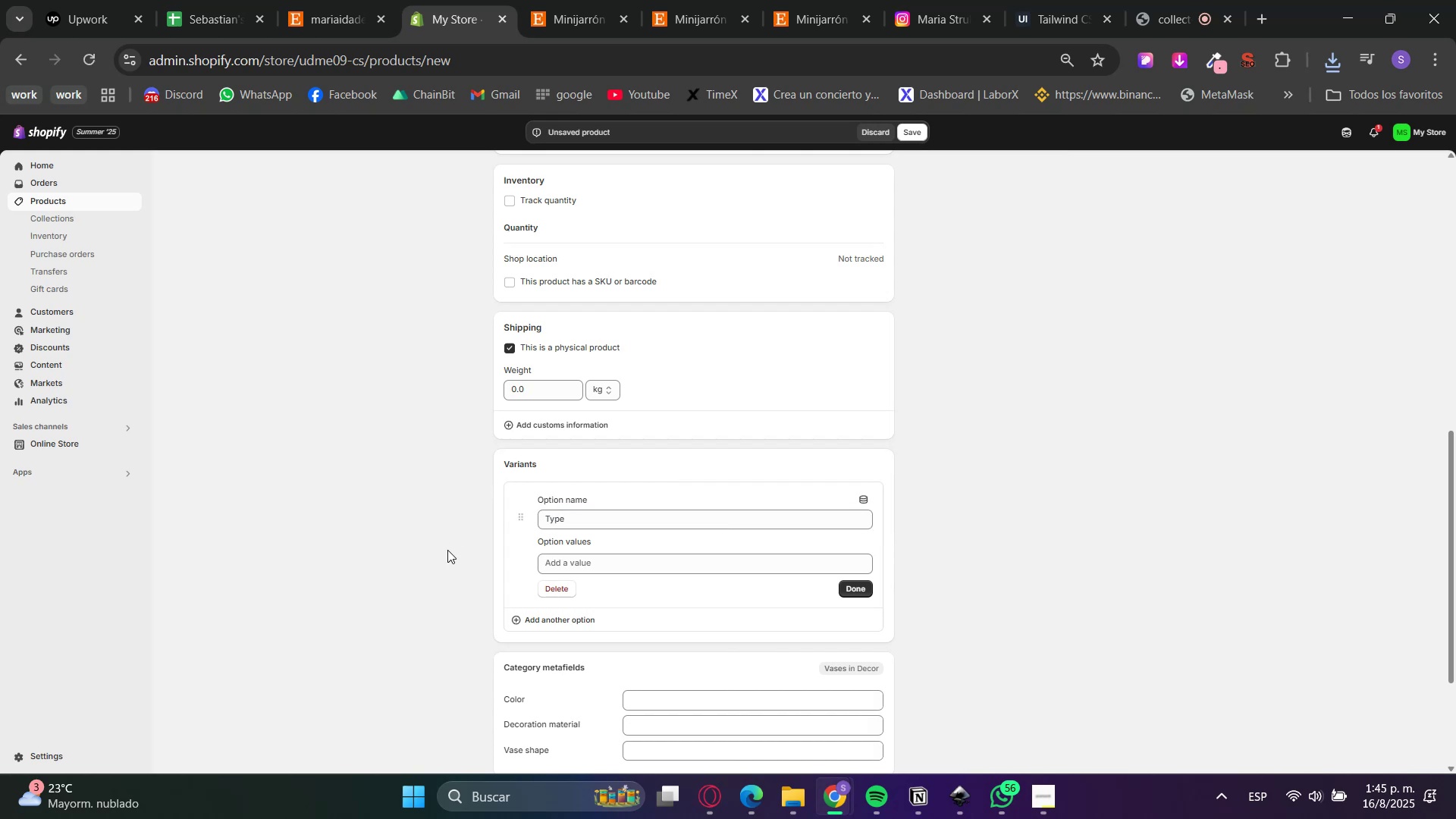 
double_click([624, 573])
 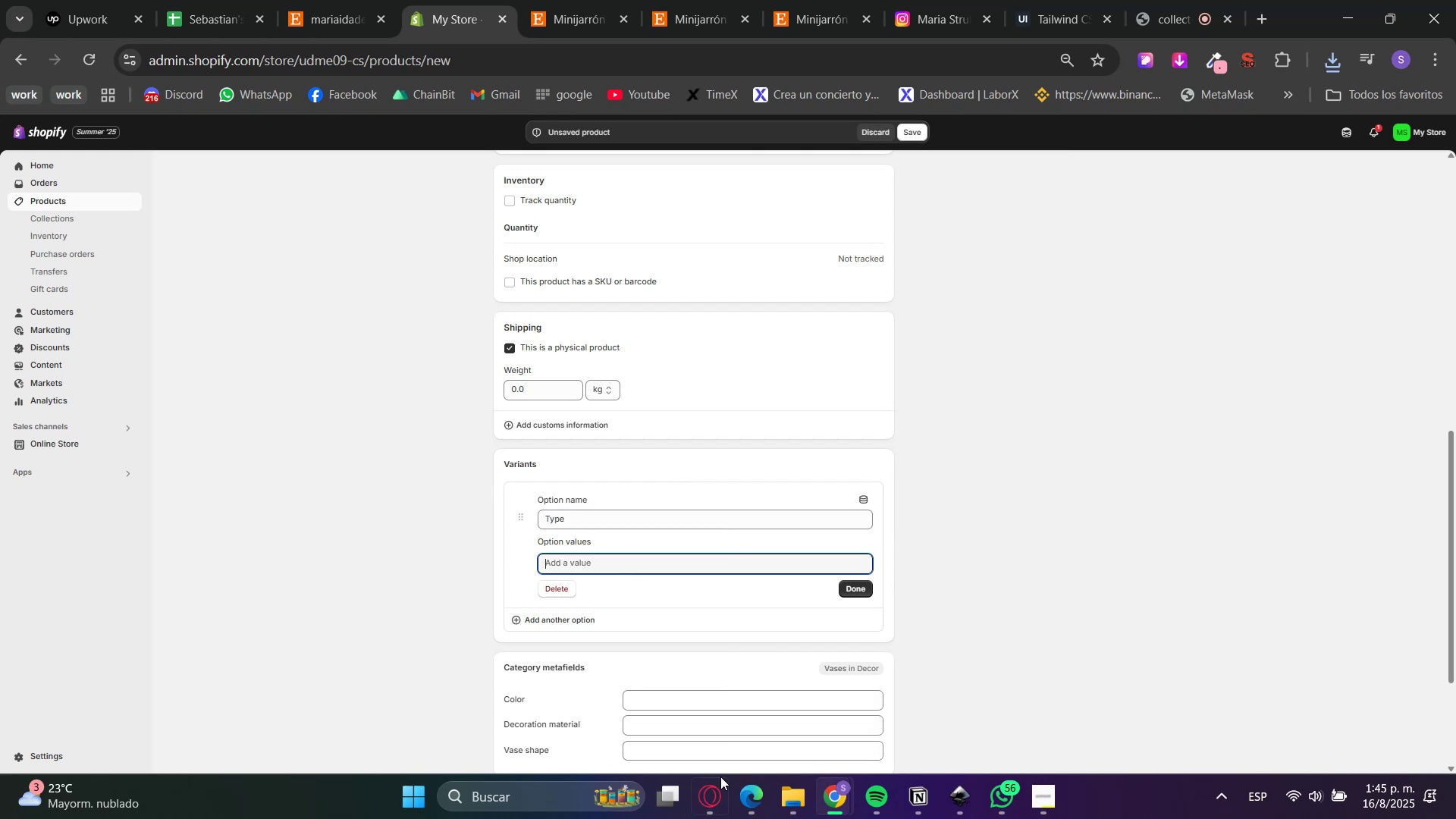 
left_click([722, 802])
 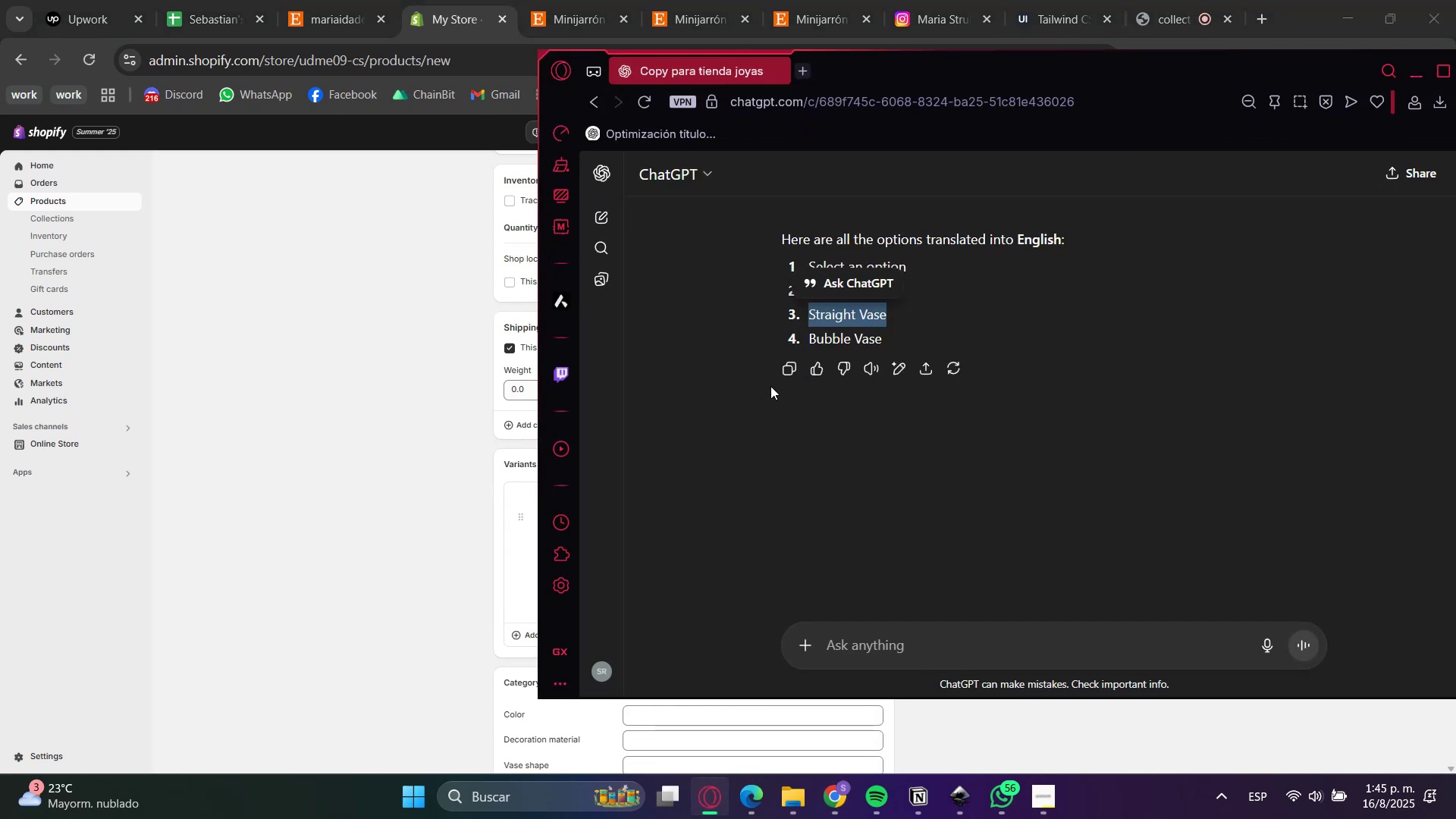 
key(Control+C)
 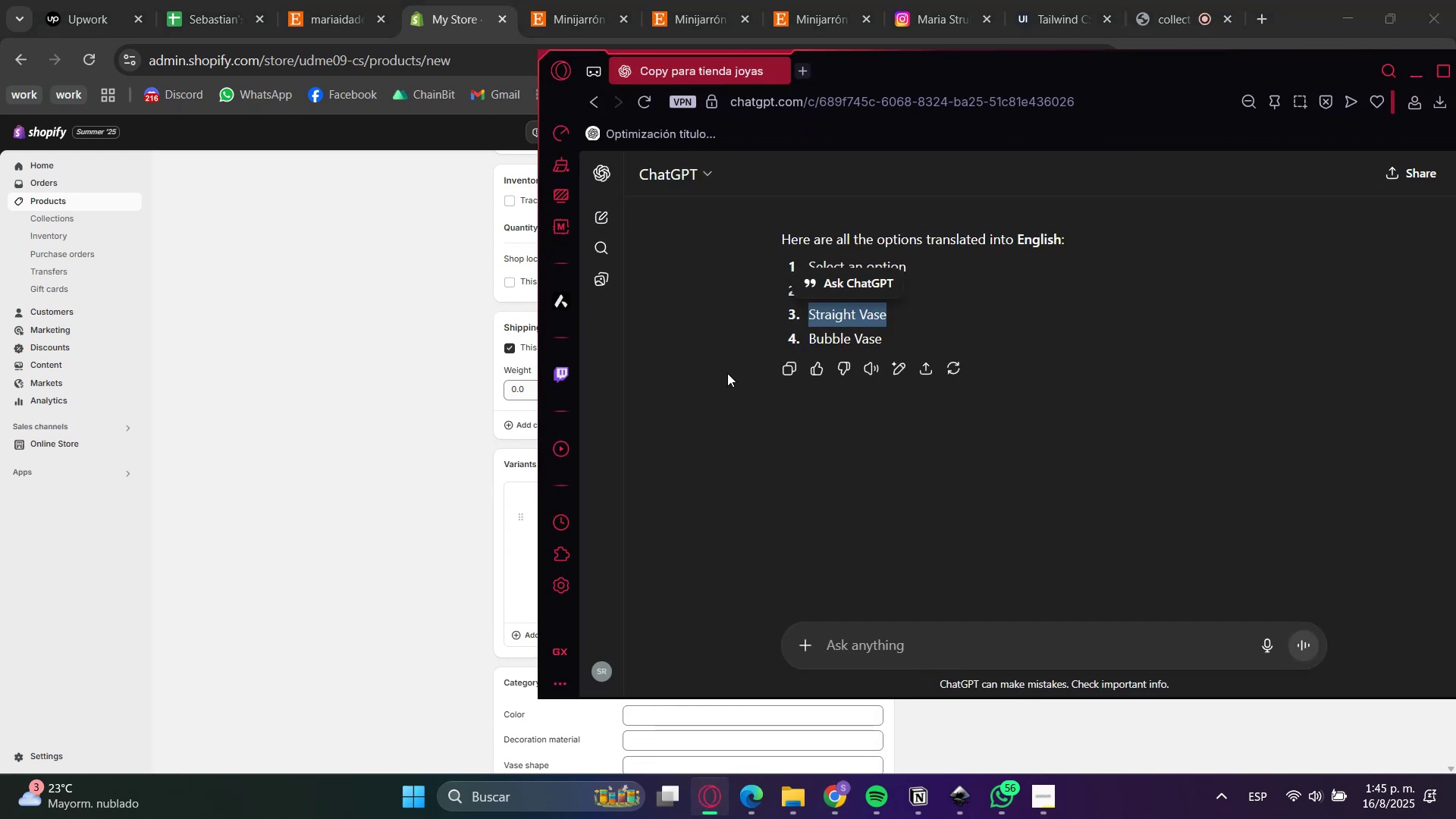 
key(Control+C)
 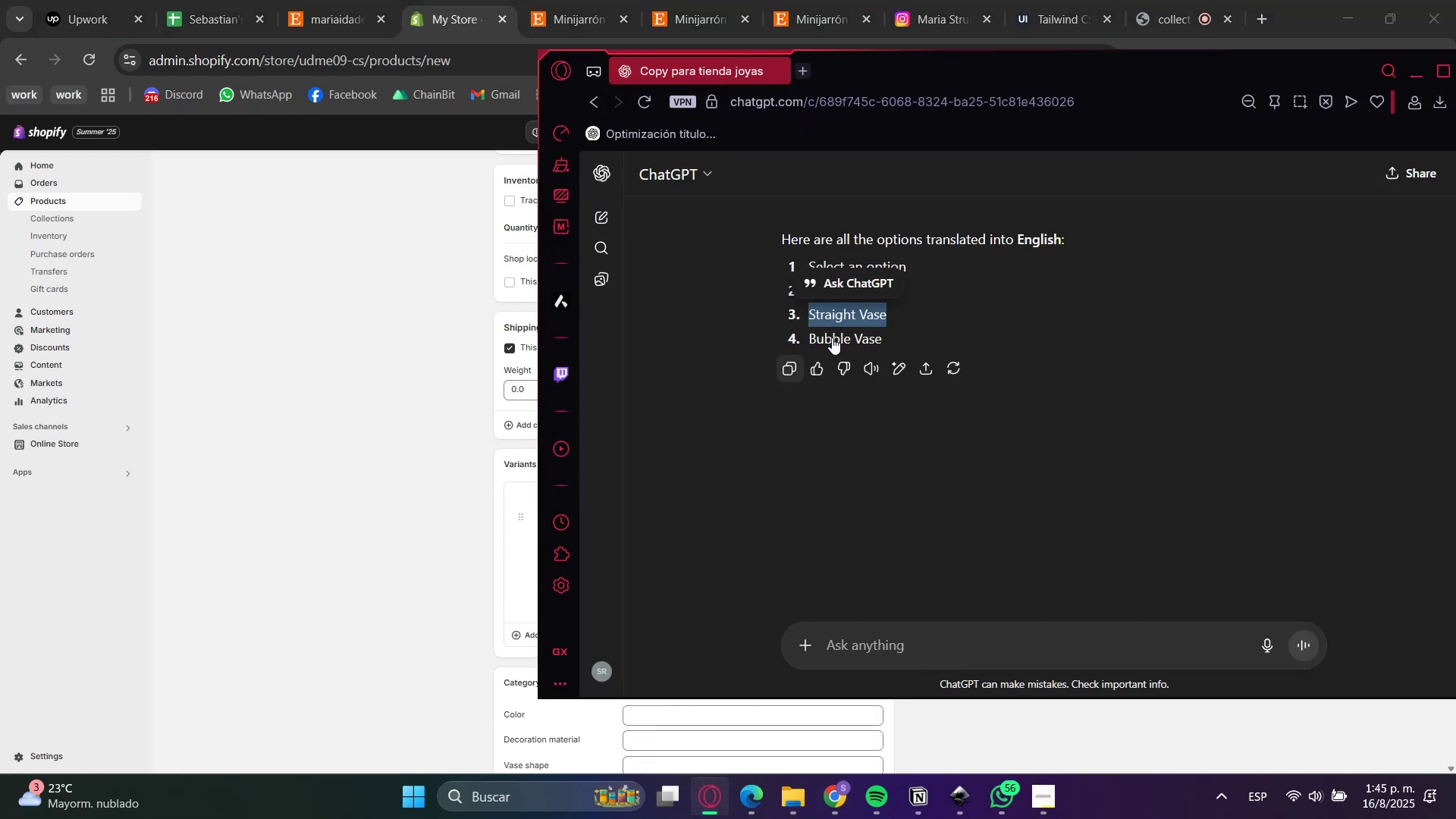 
left_click_drag(start_coordinate=[937, 345], to_coordinate=[940, 340])
 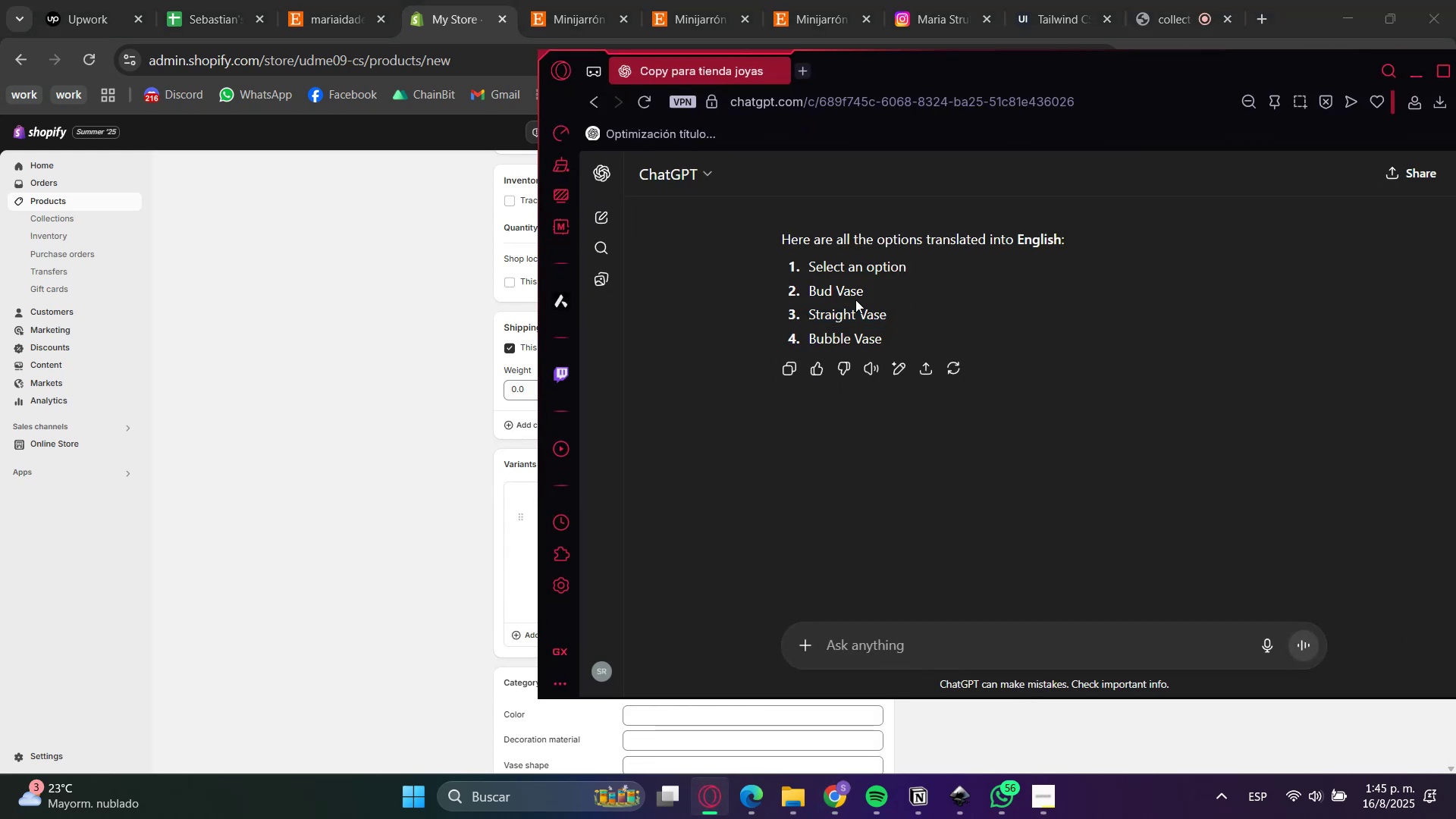 
double_click([820, 296])
 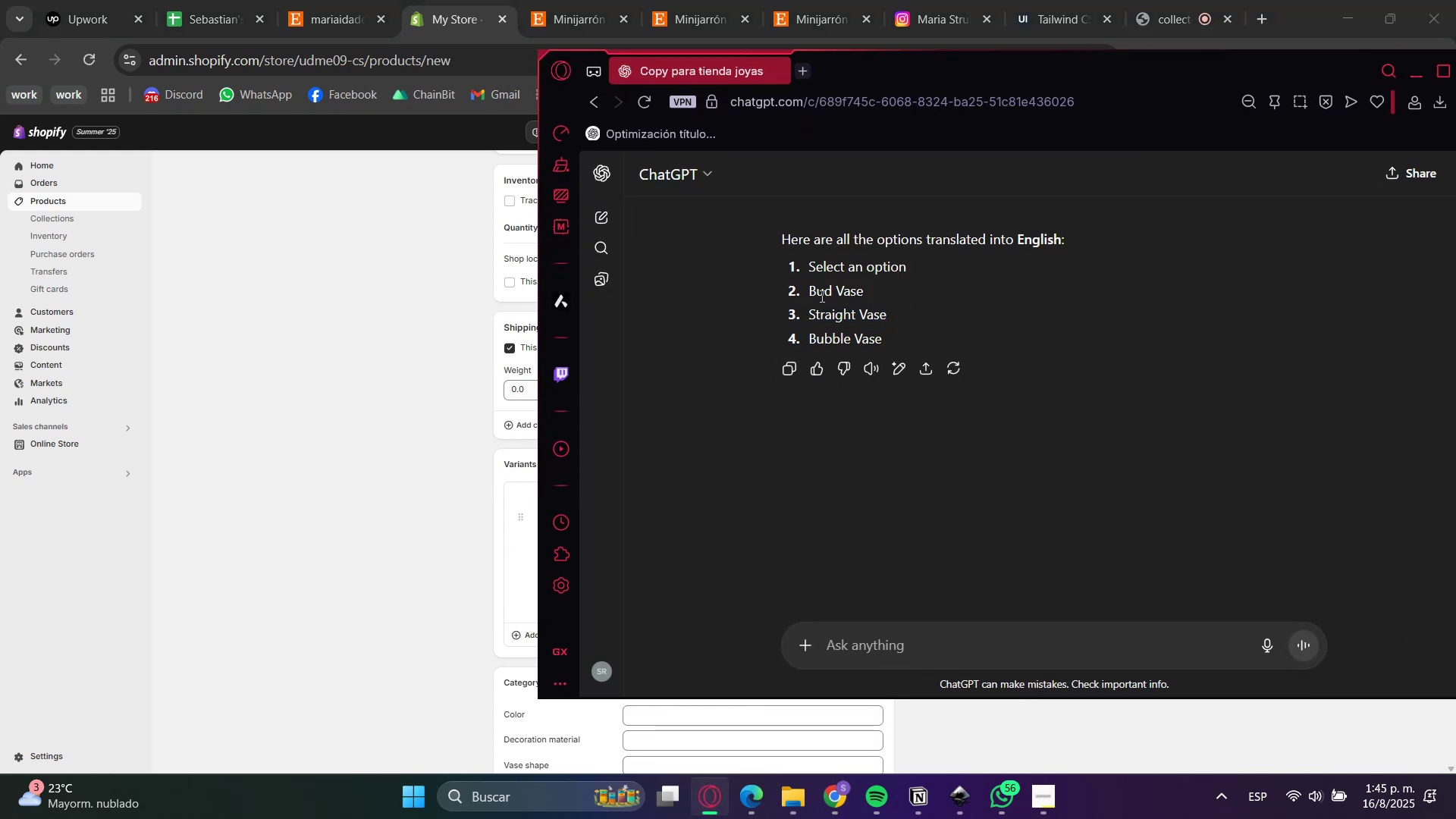 
left_click_drag(start_coordinate=[820, 296], to_coordinate=[839, 290])
 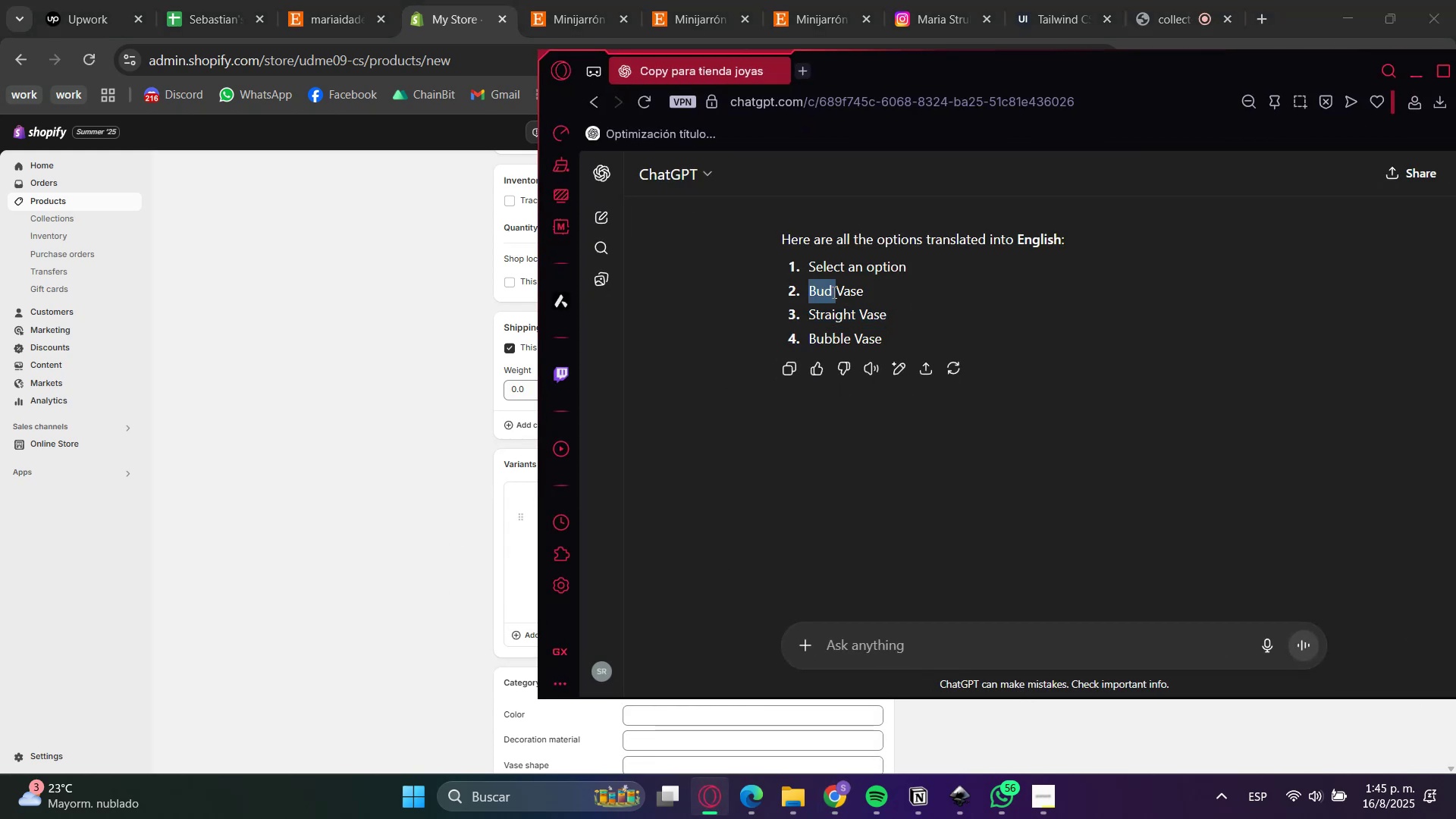 
key(Control+C)
 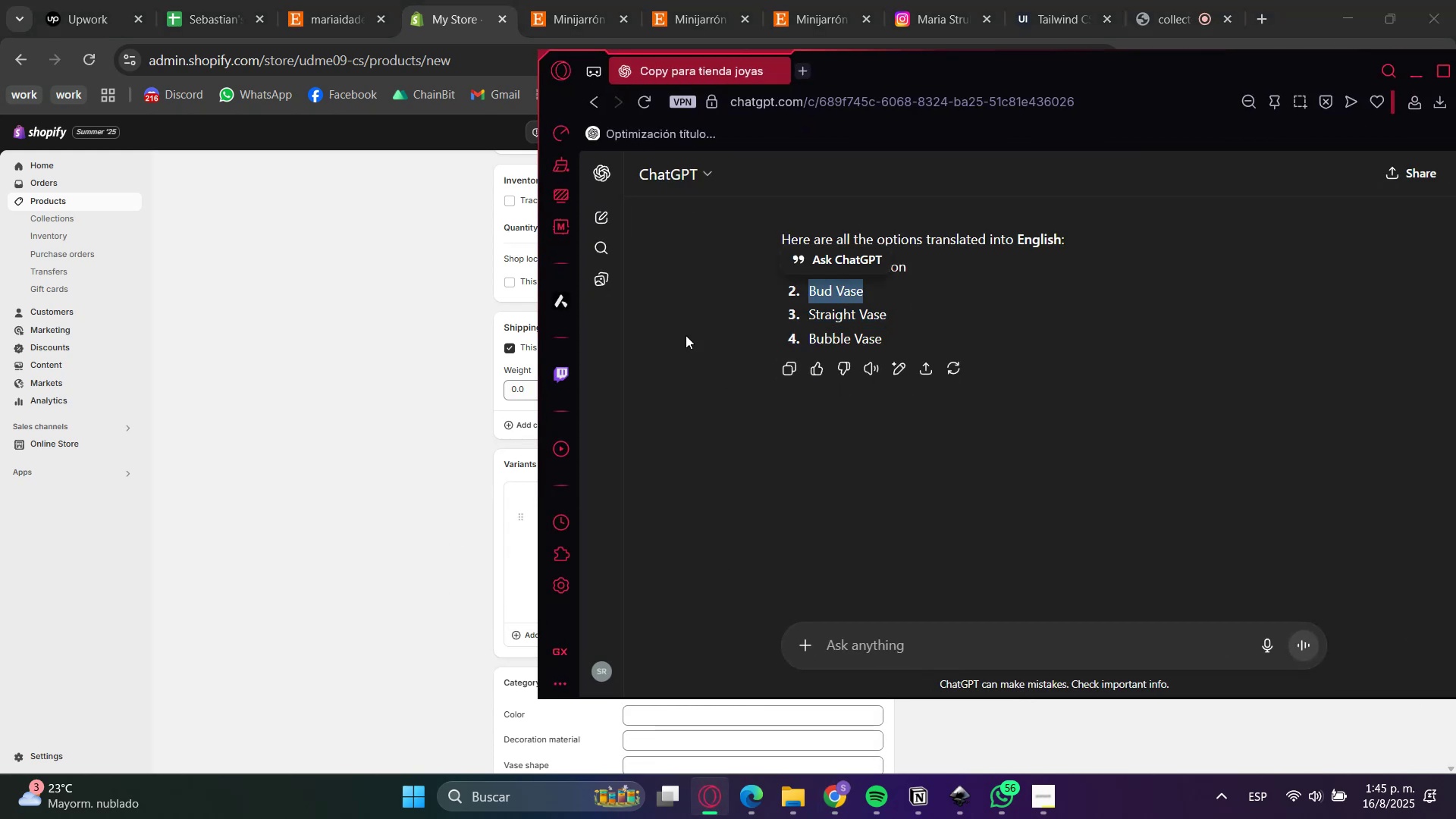 
key(Control+C)
 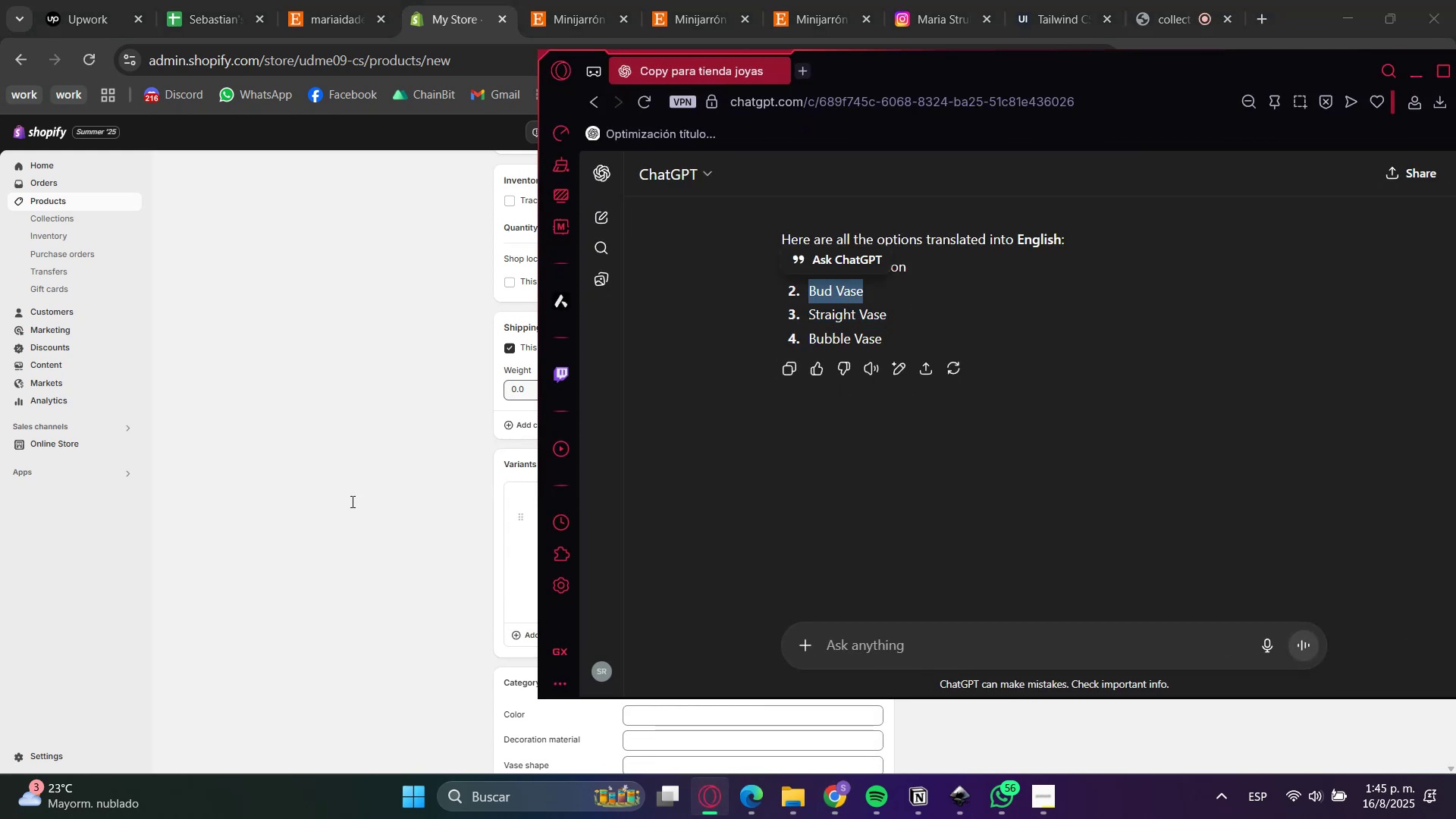 
left_click([351, 504])
 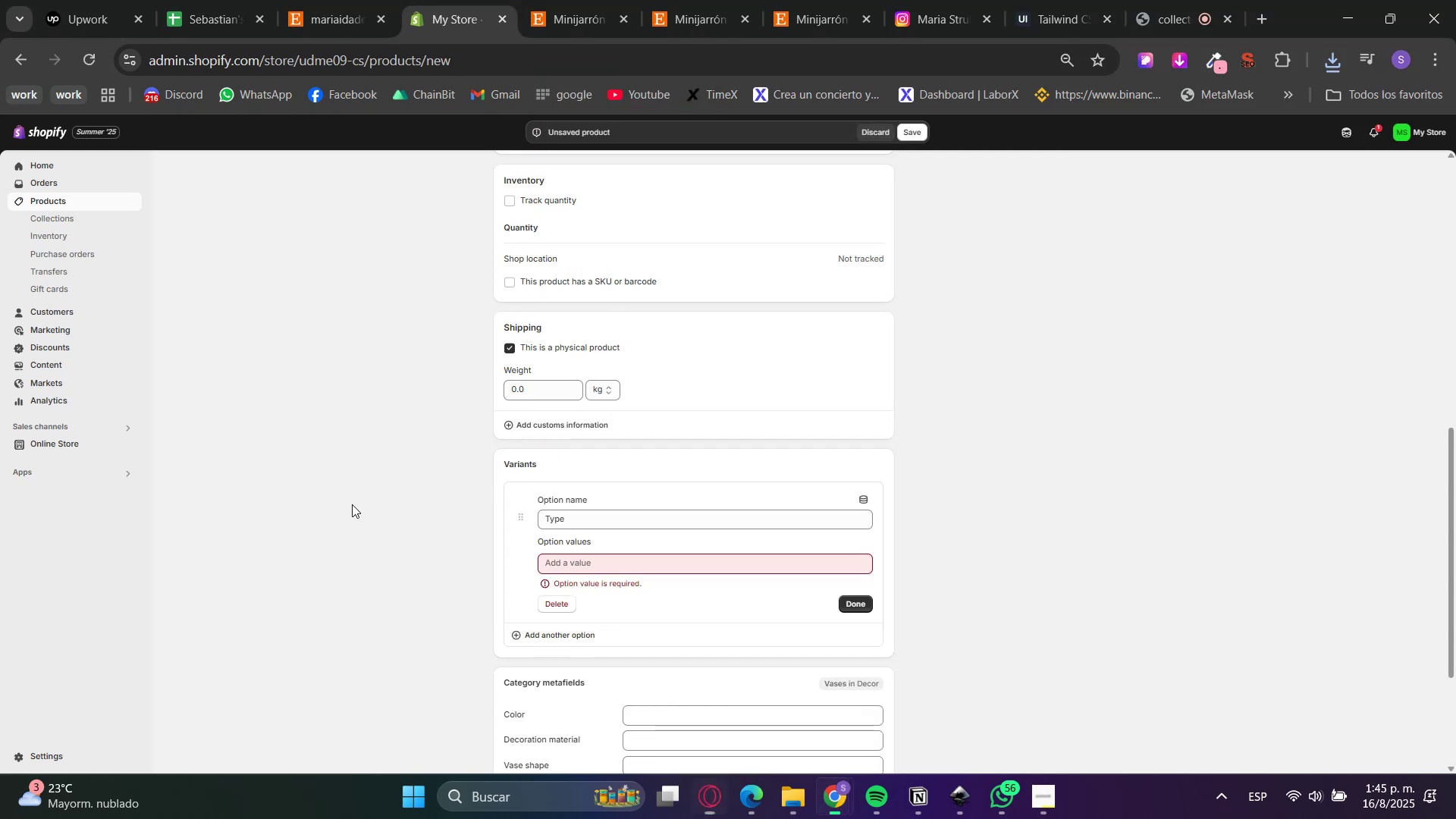 
double_click([589, 554])
 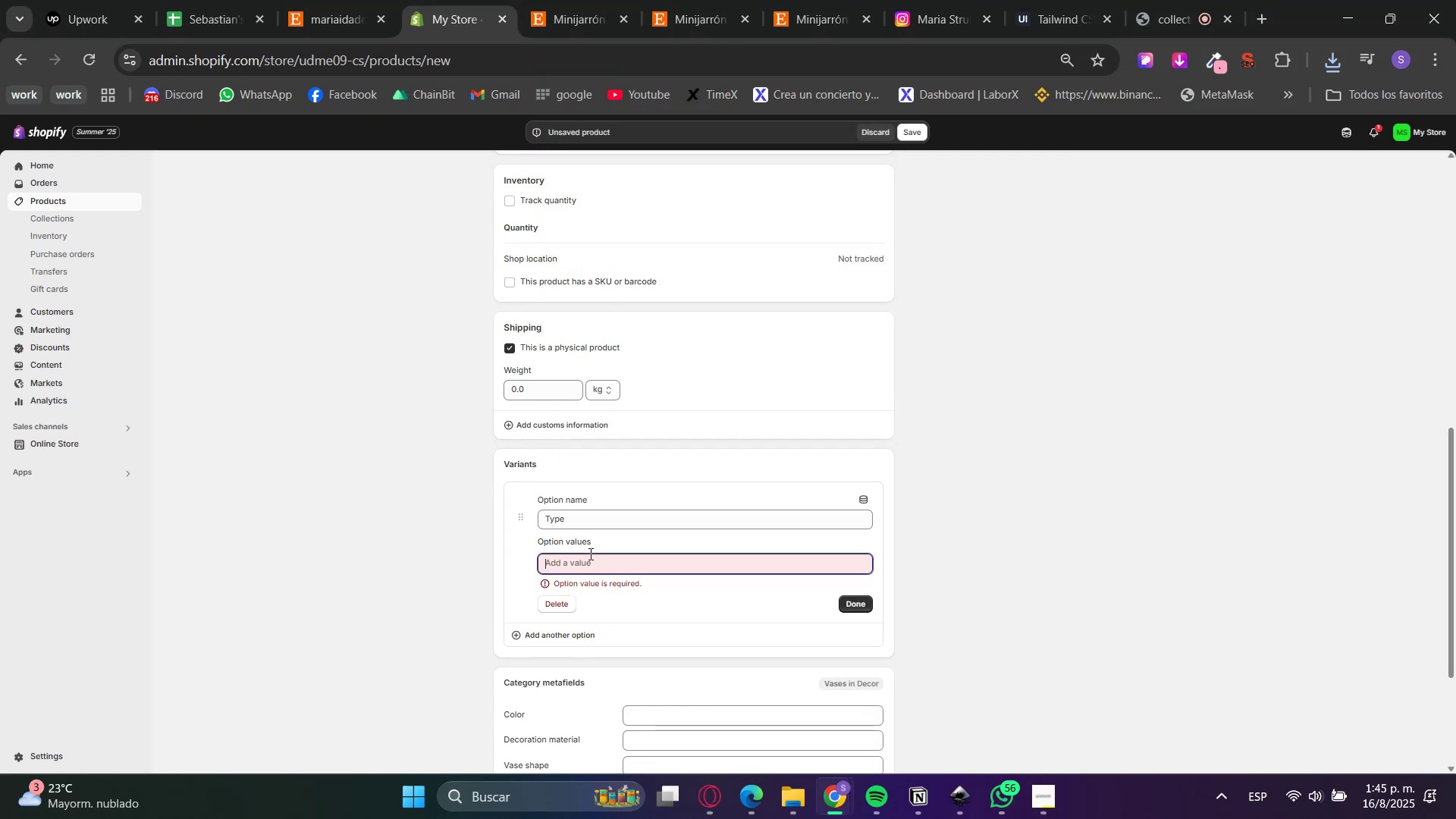 
key(Control+V)
 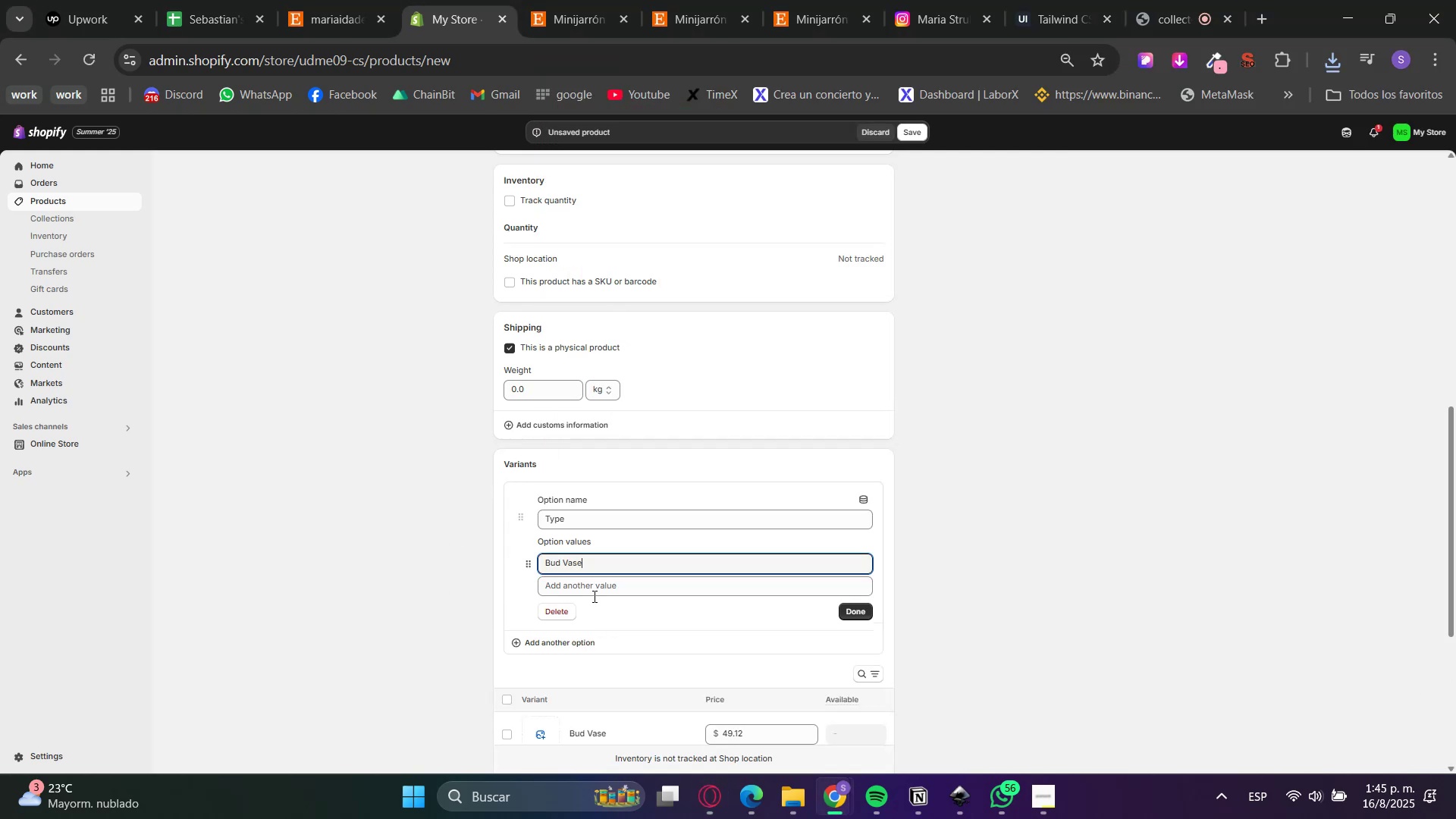 
left_click([593, 595])
 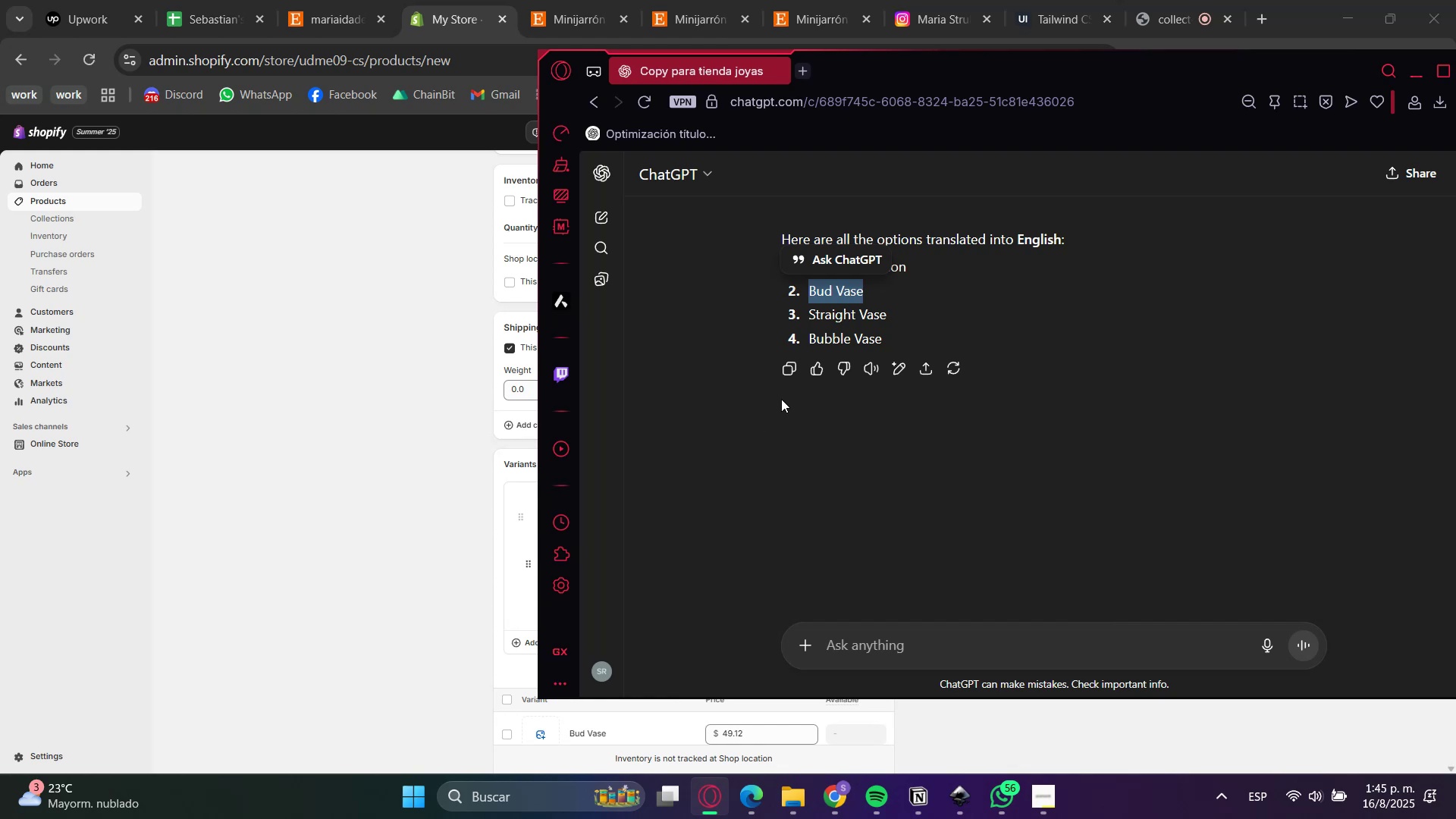 
left_click_drag(start_coordinate=[839, 315], to_coordinate=[871, 312])
 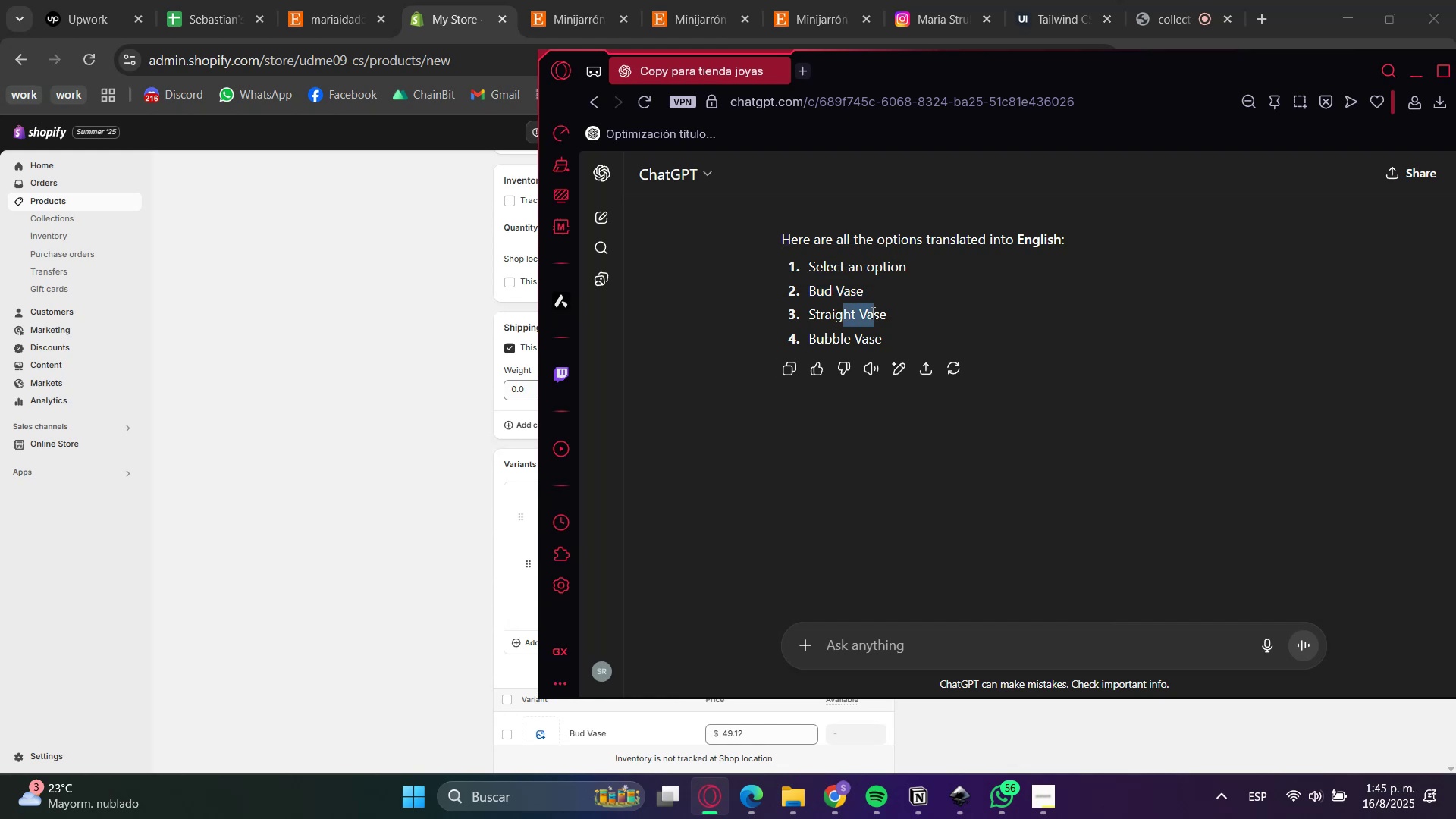 
key(Control+ControlLeft)
 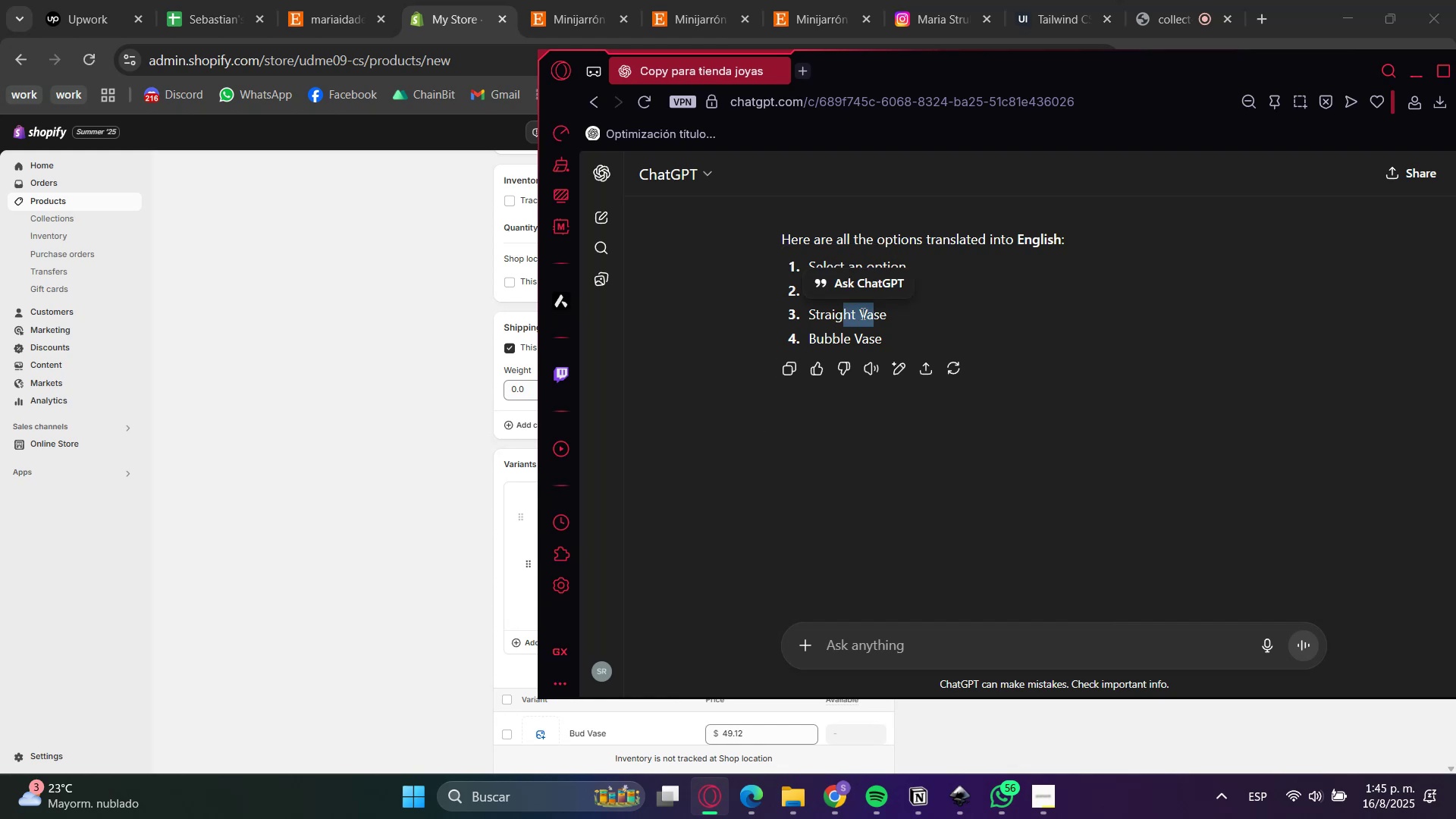 
left_click_drag(start_coordinate=[836, 314], to_coordinate=[864, 314])
 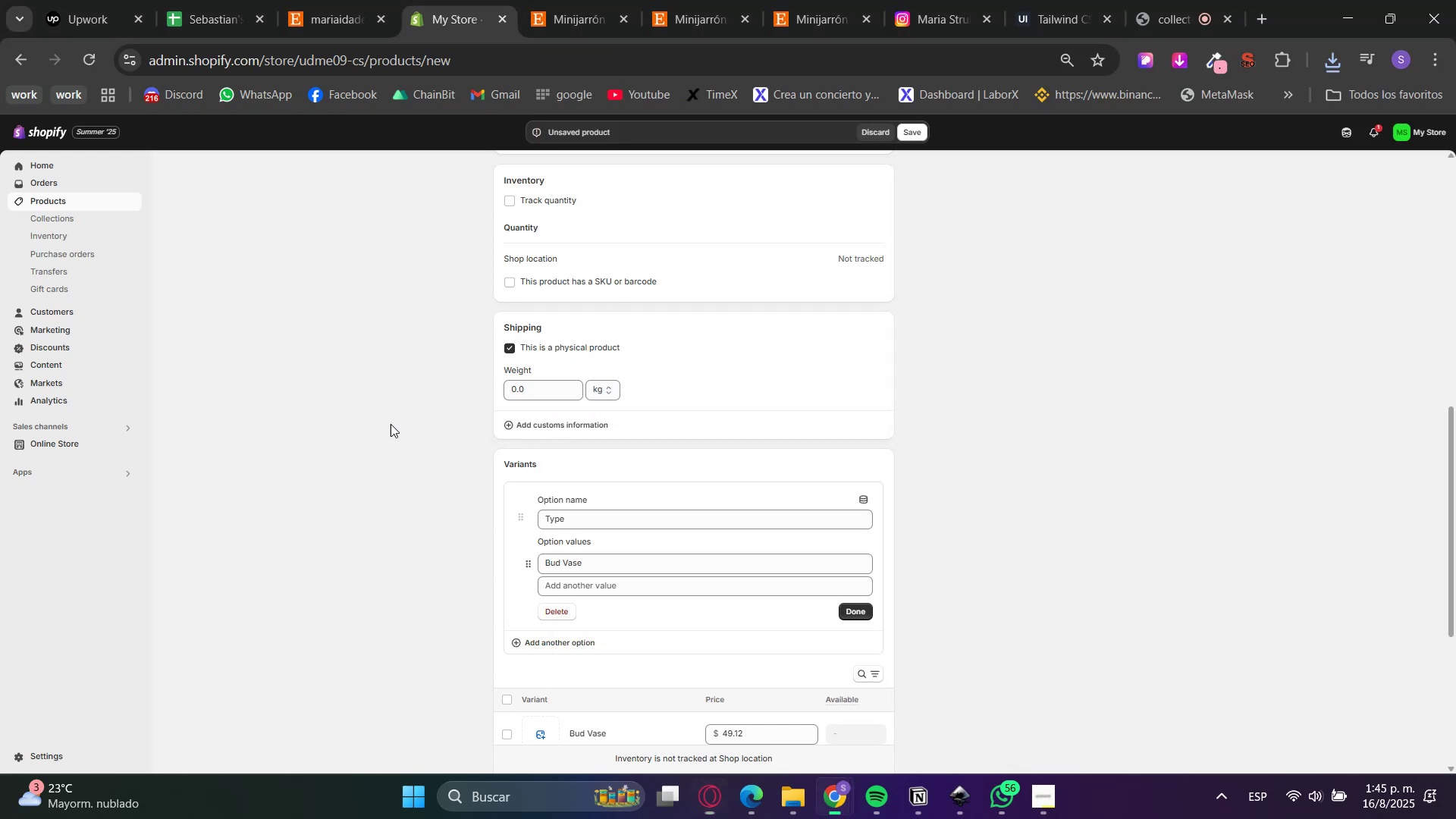 
key(Control+C)
 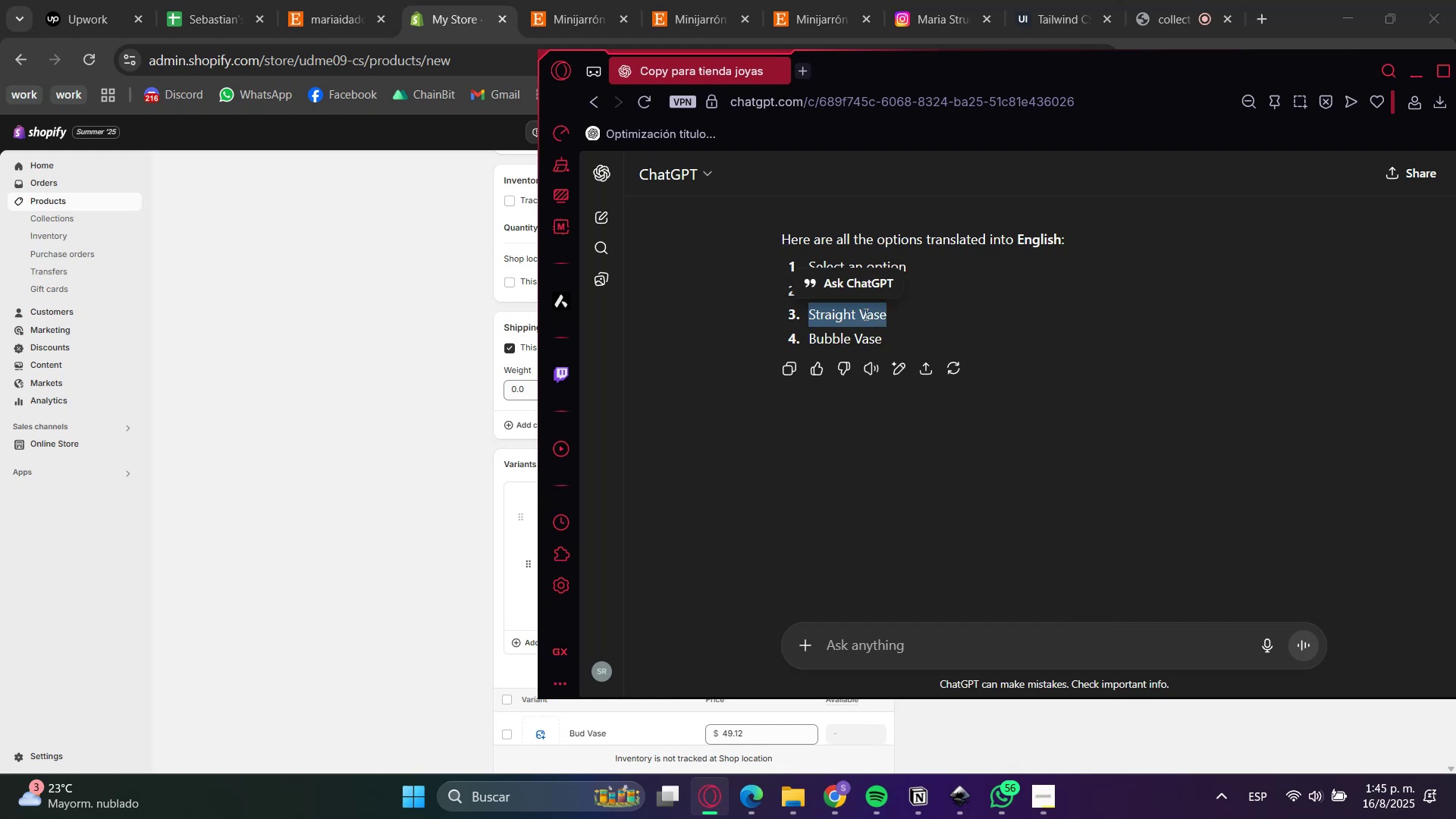 
key(Control+C)
 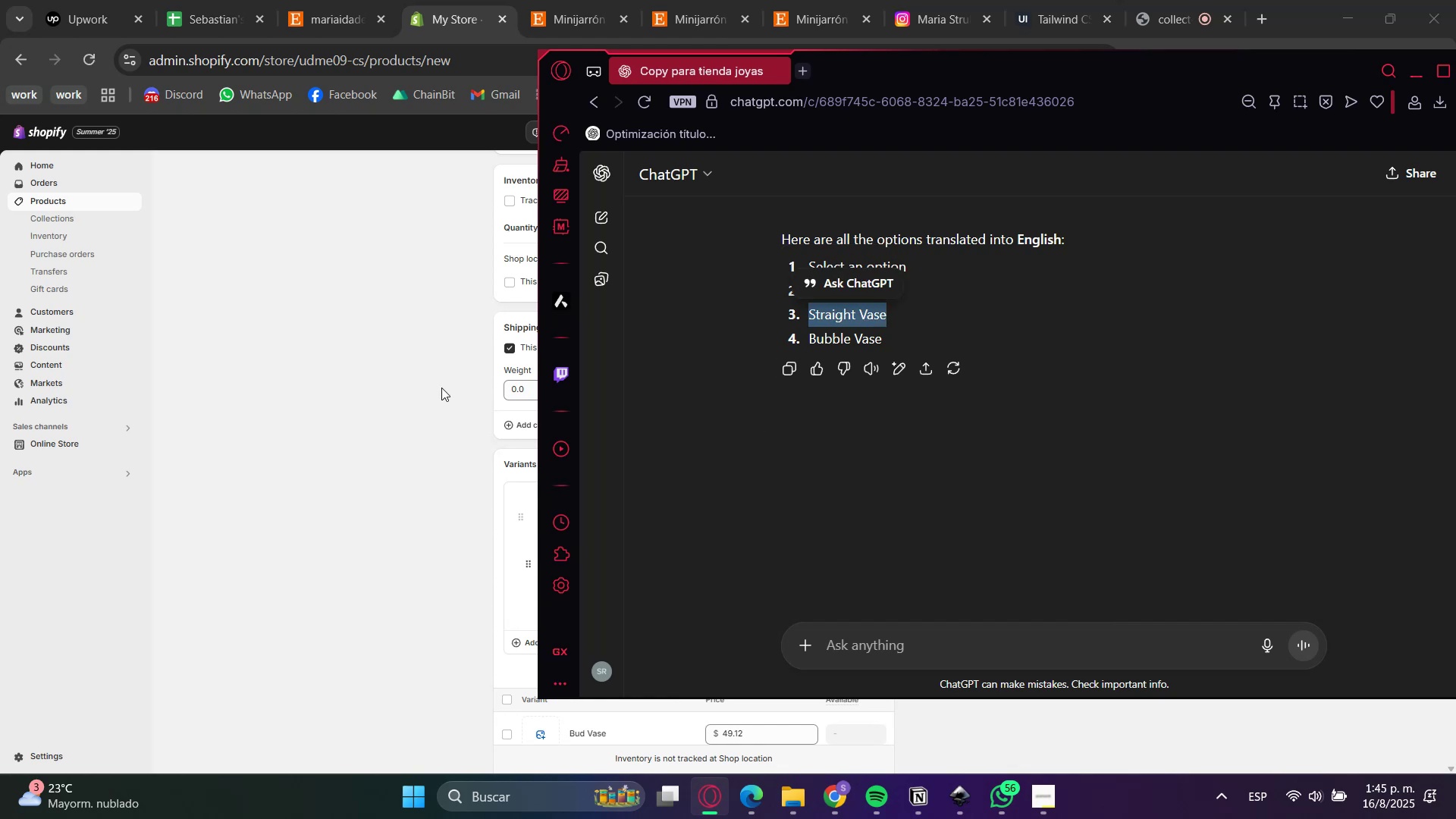 
left_click([382, 423])
 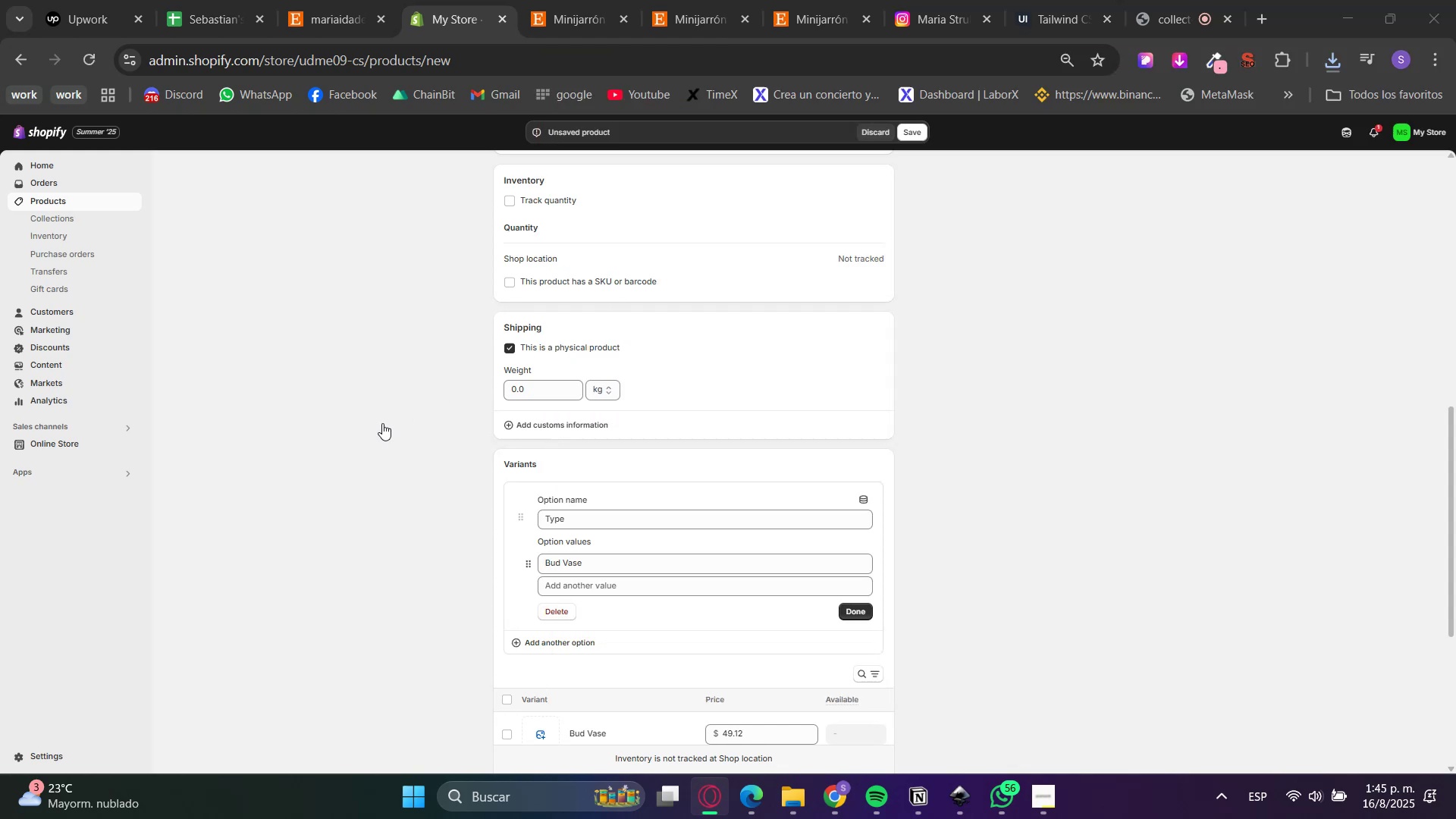 
left_click_drag(start_coordinate=[601, 601], to_coordinate=[596, 598])
 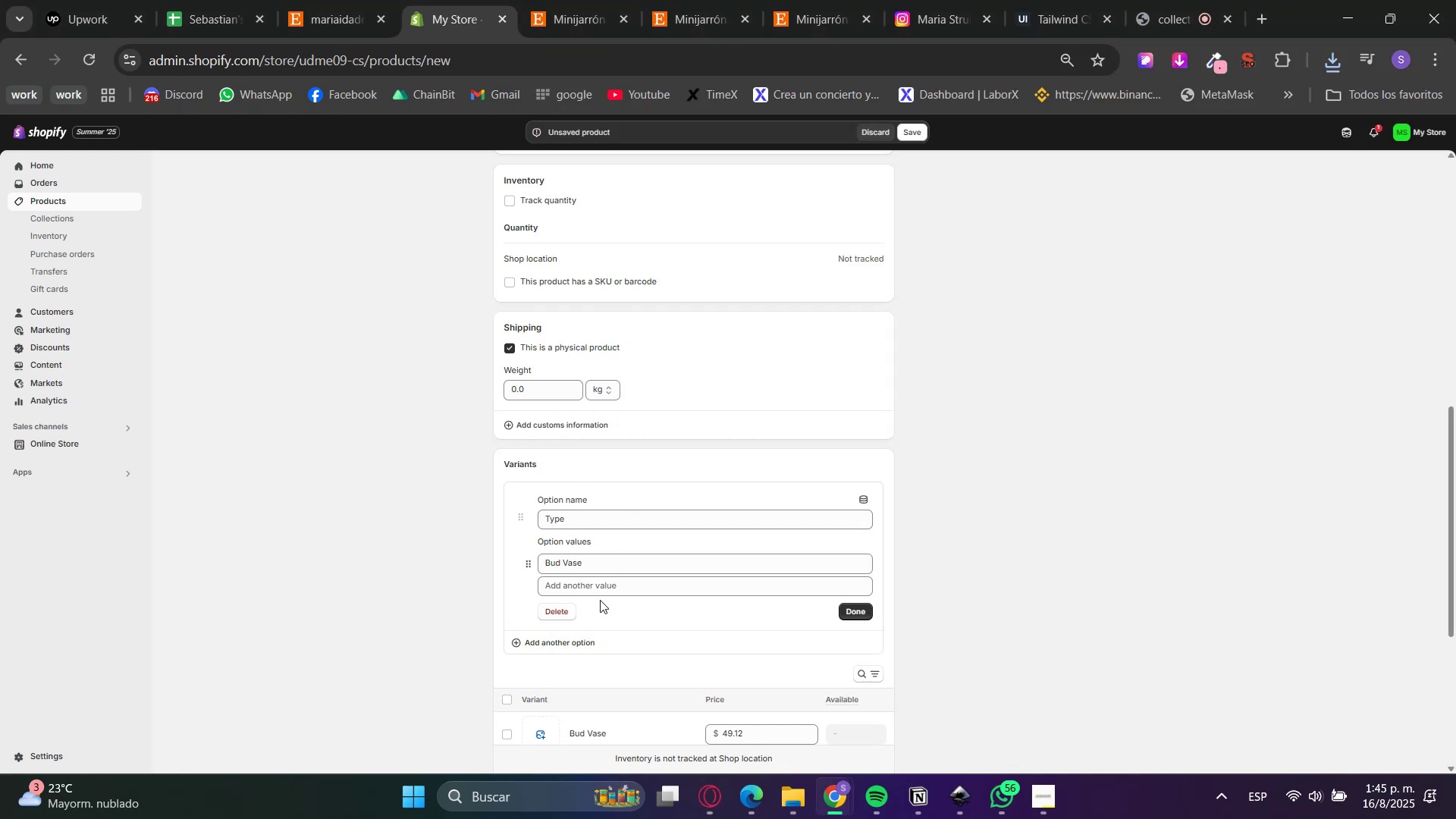 
key(Control+V)
 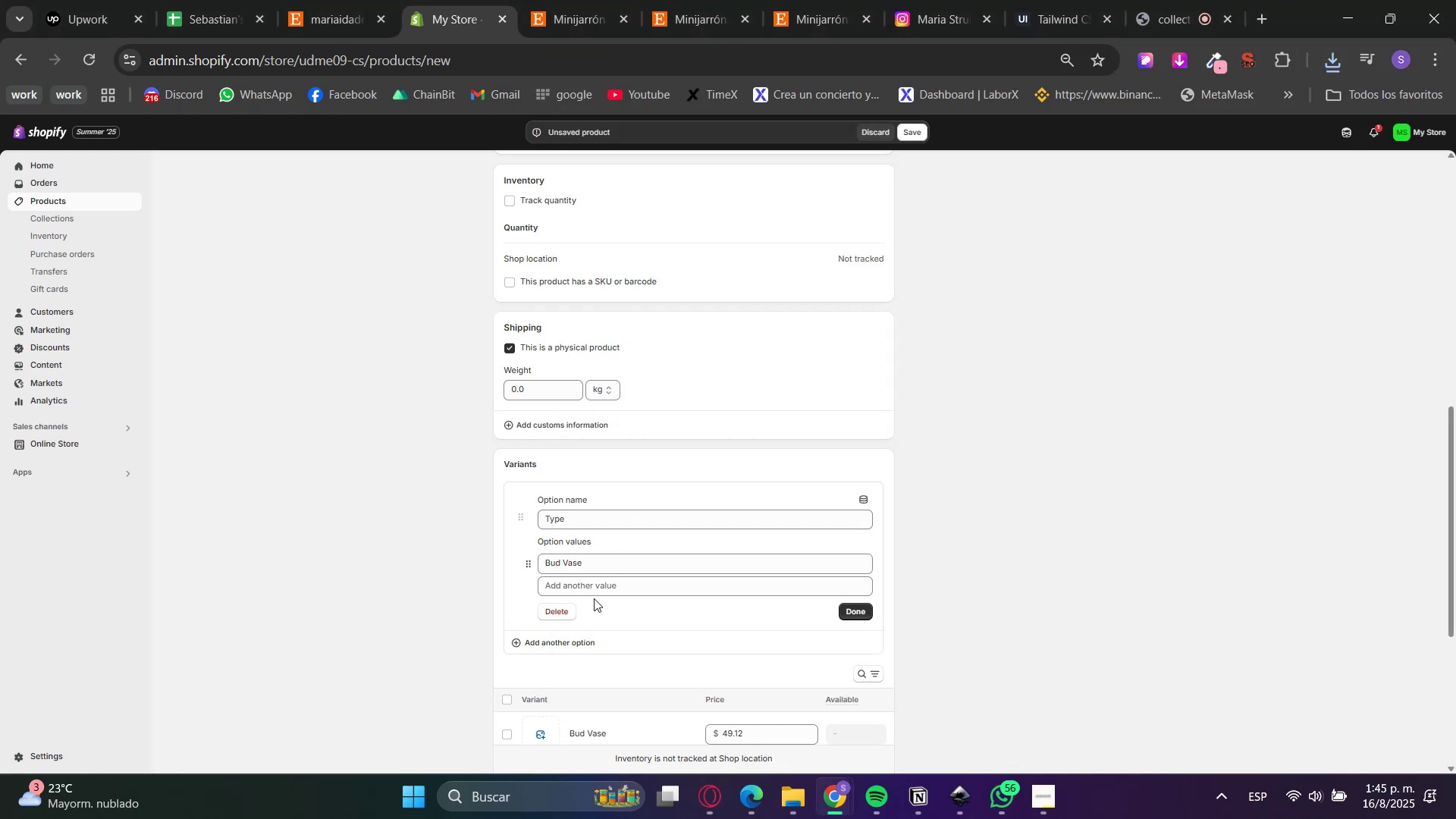 
double_click([592, 592])
 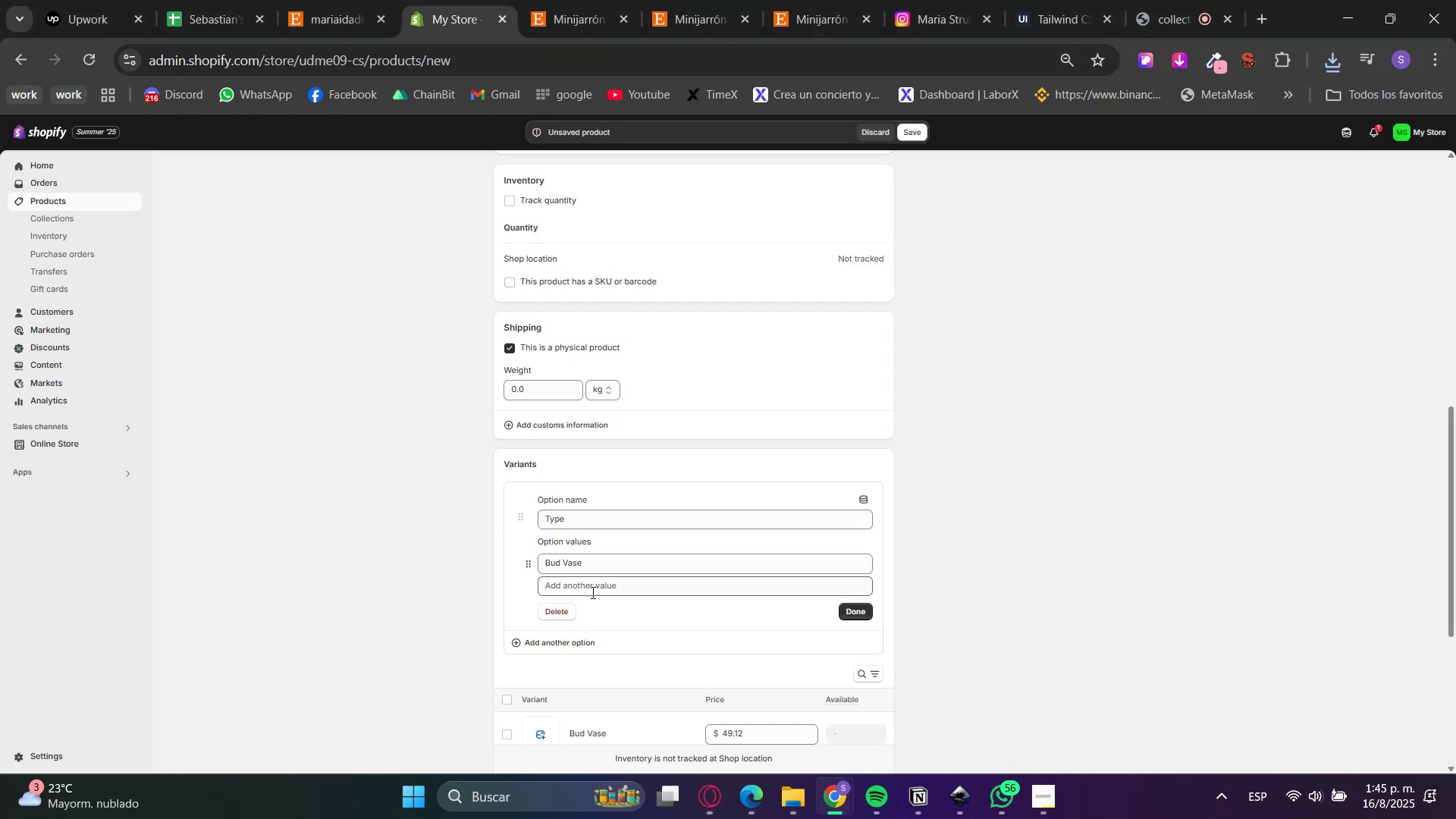 
key(Control+V)
 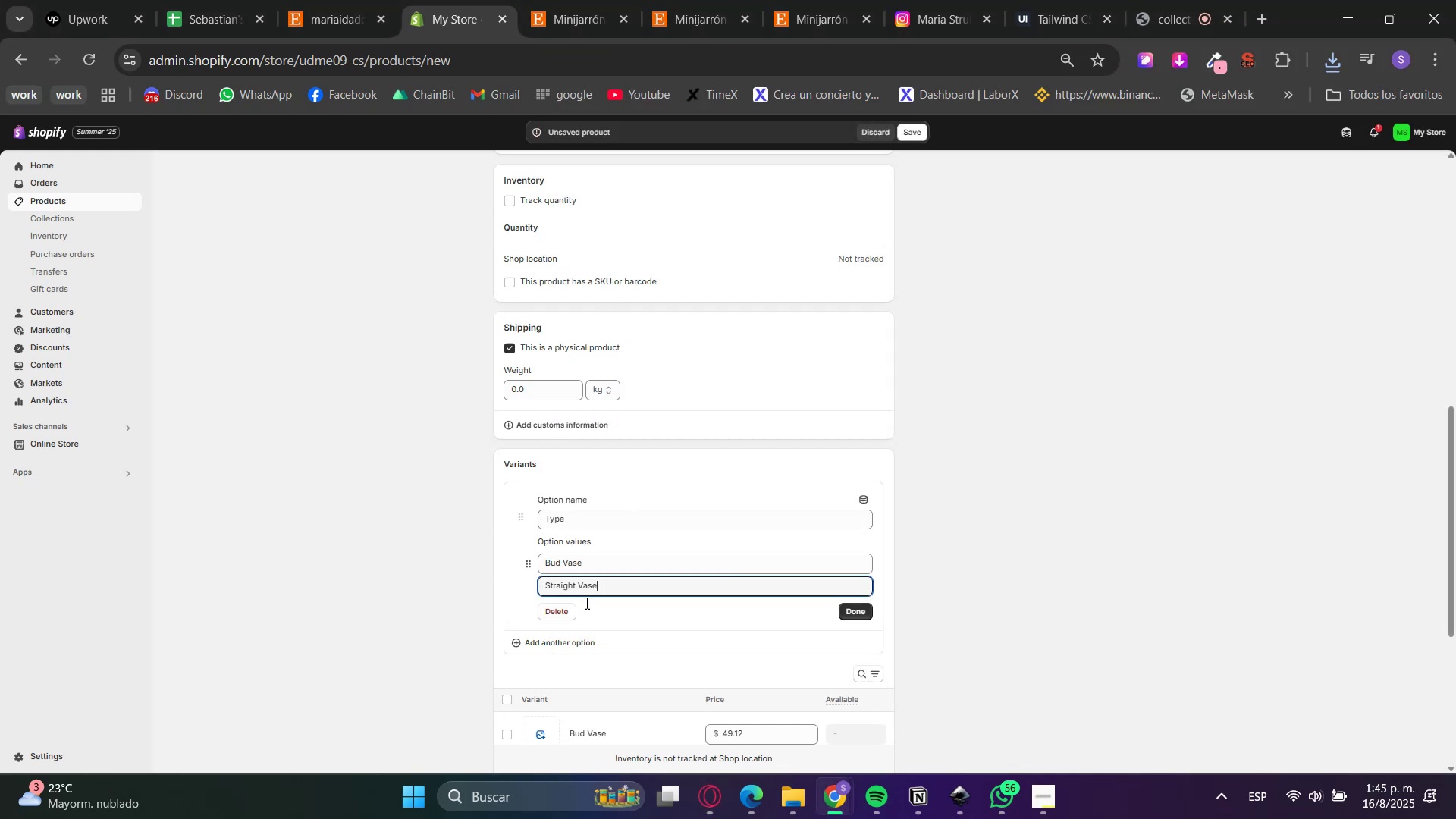 
triple_click([585, 606])
 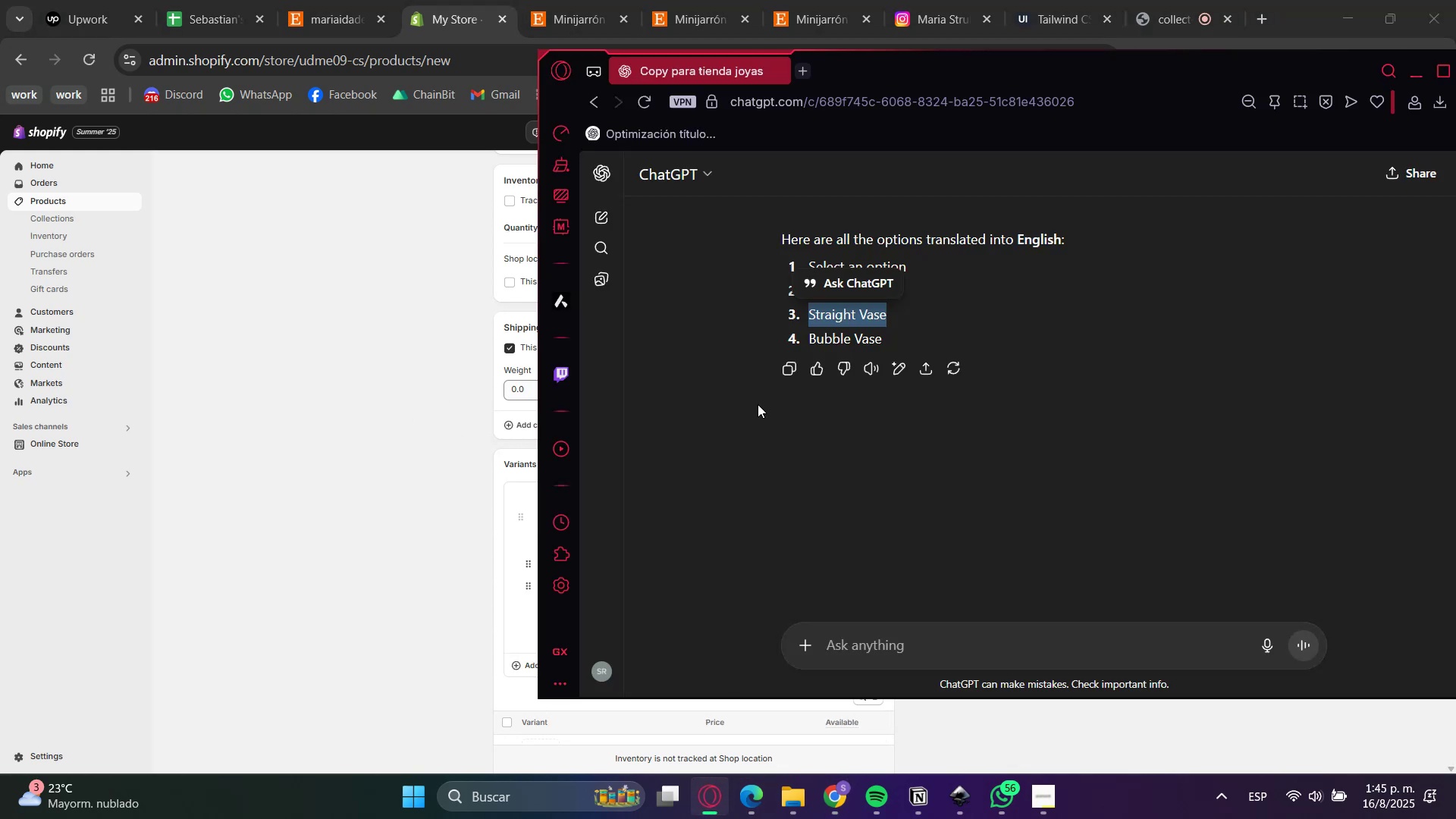 
left_click_drag(start_coordinate=[828, 337], to_coordinate=[849, 337])
 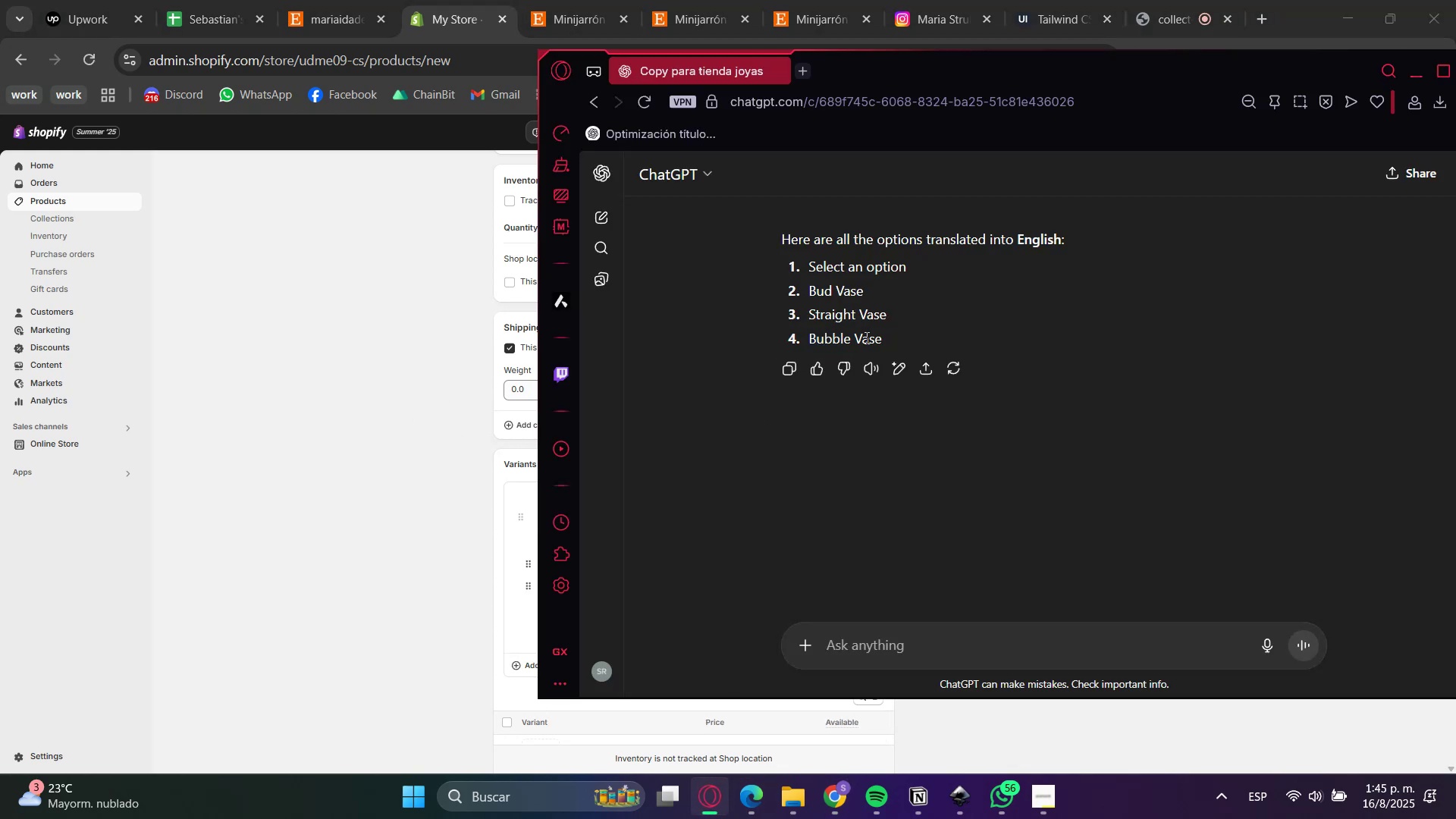 
key(Control+ControlLeft)
 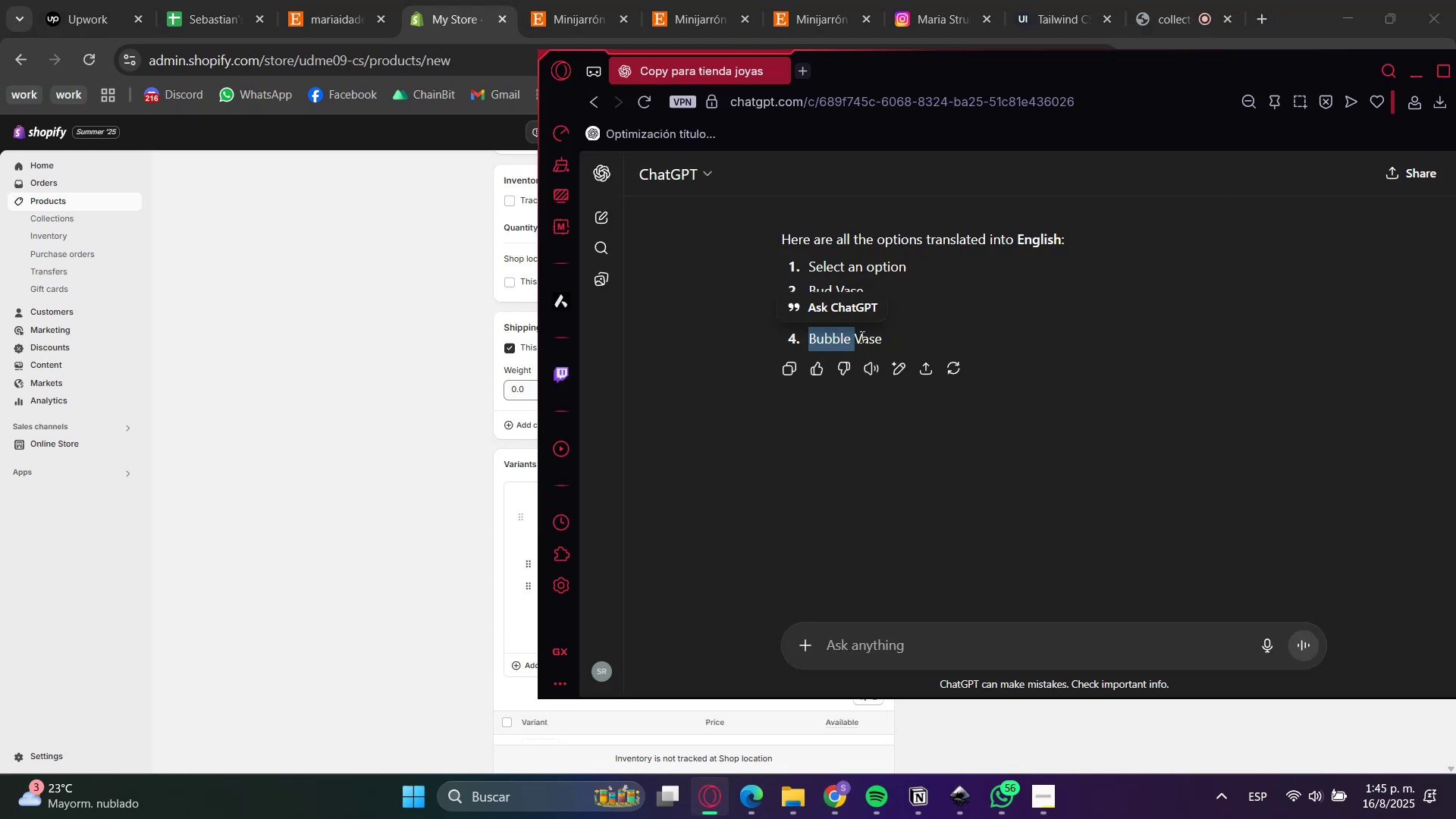 
left_click([865, 337])
 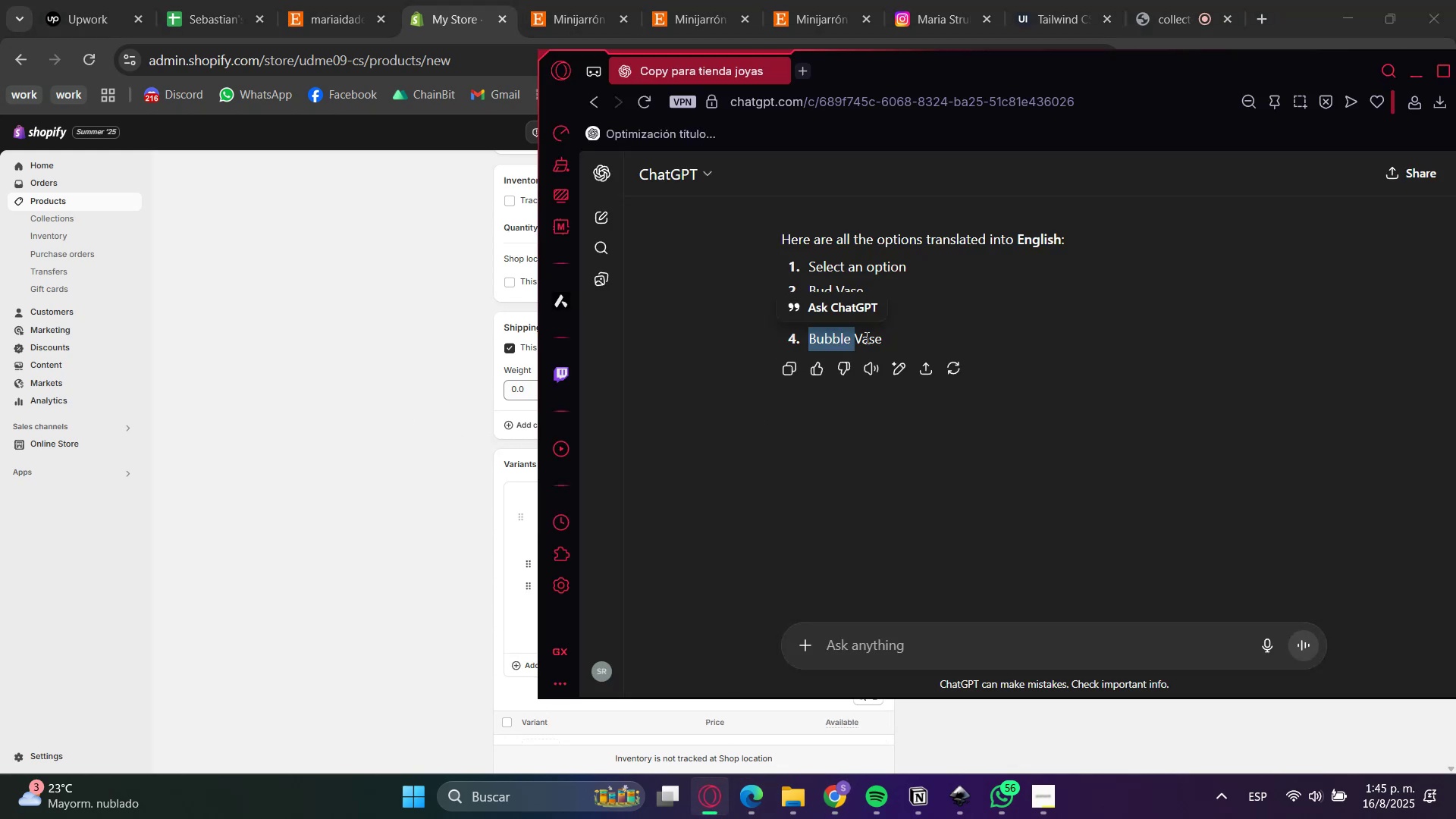 
left_click_drag(start_coordinate=[865, 337], to_coordinate=[830, 337])
 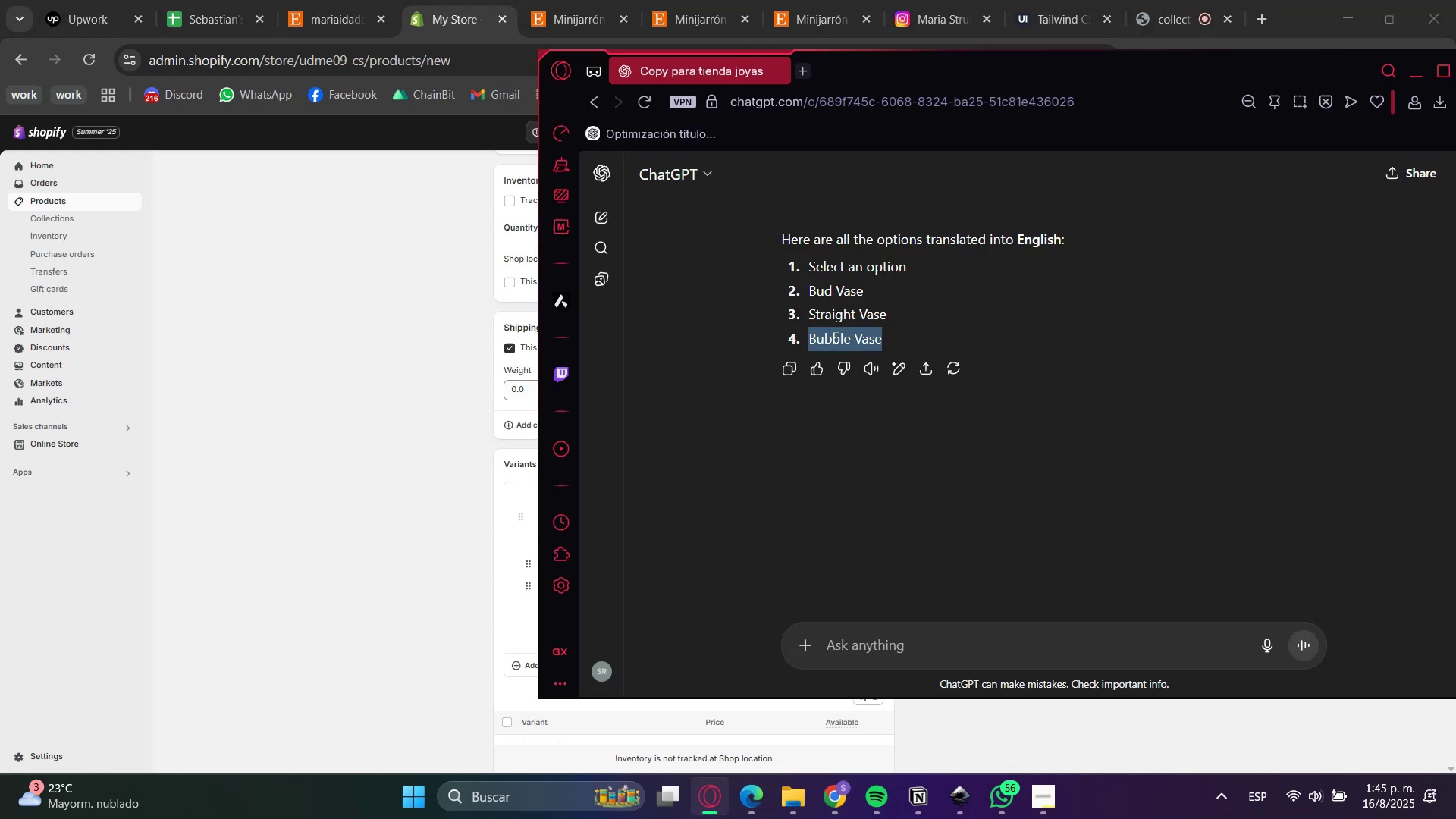 
key(Control+C)
 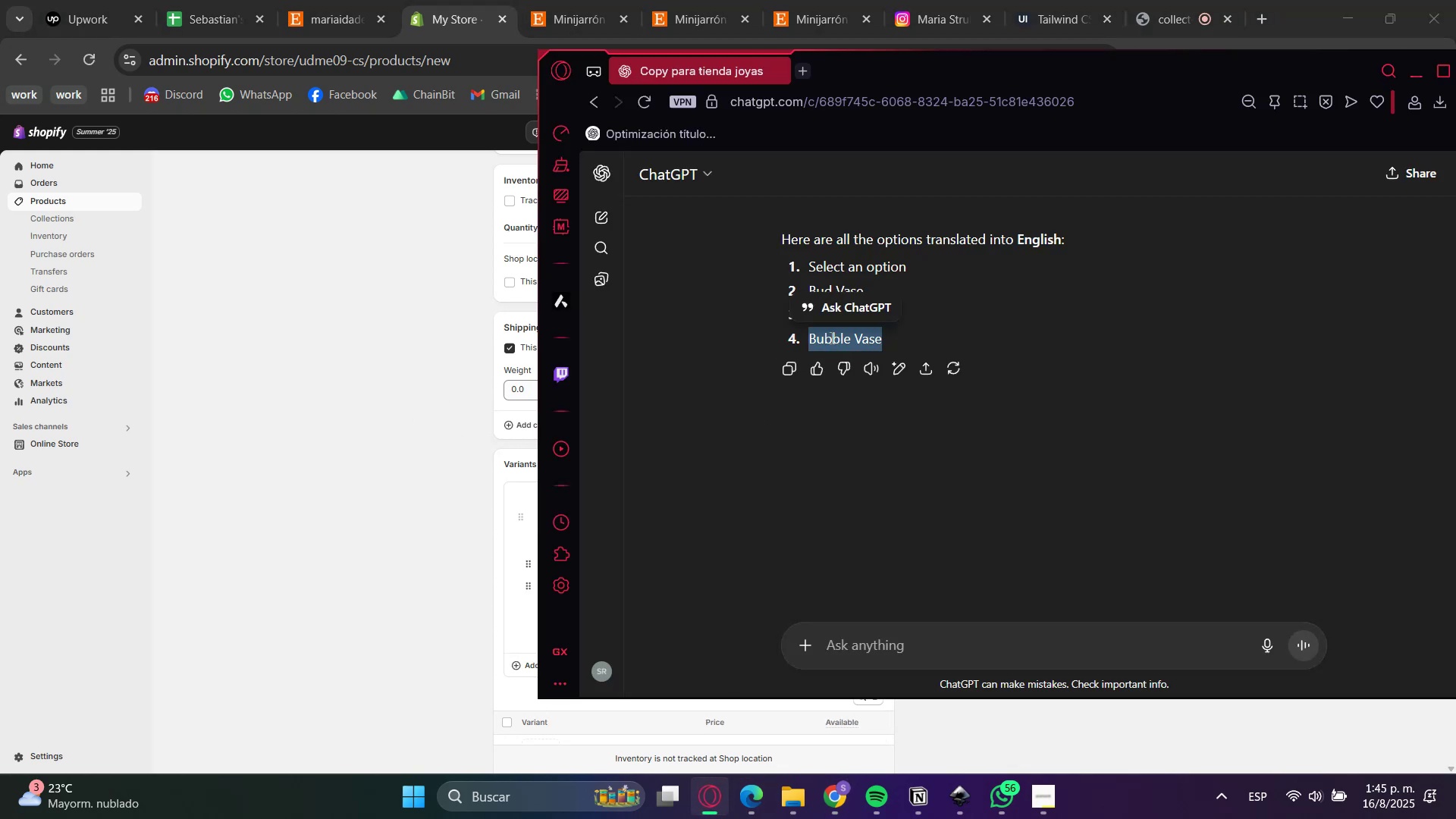 
key(Control+C)
 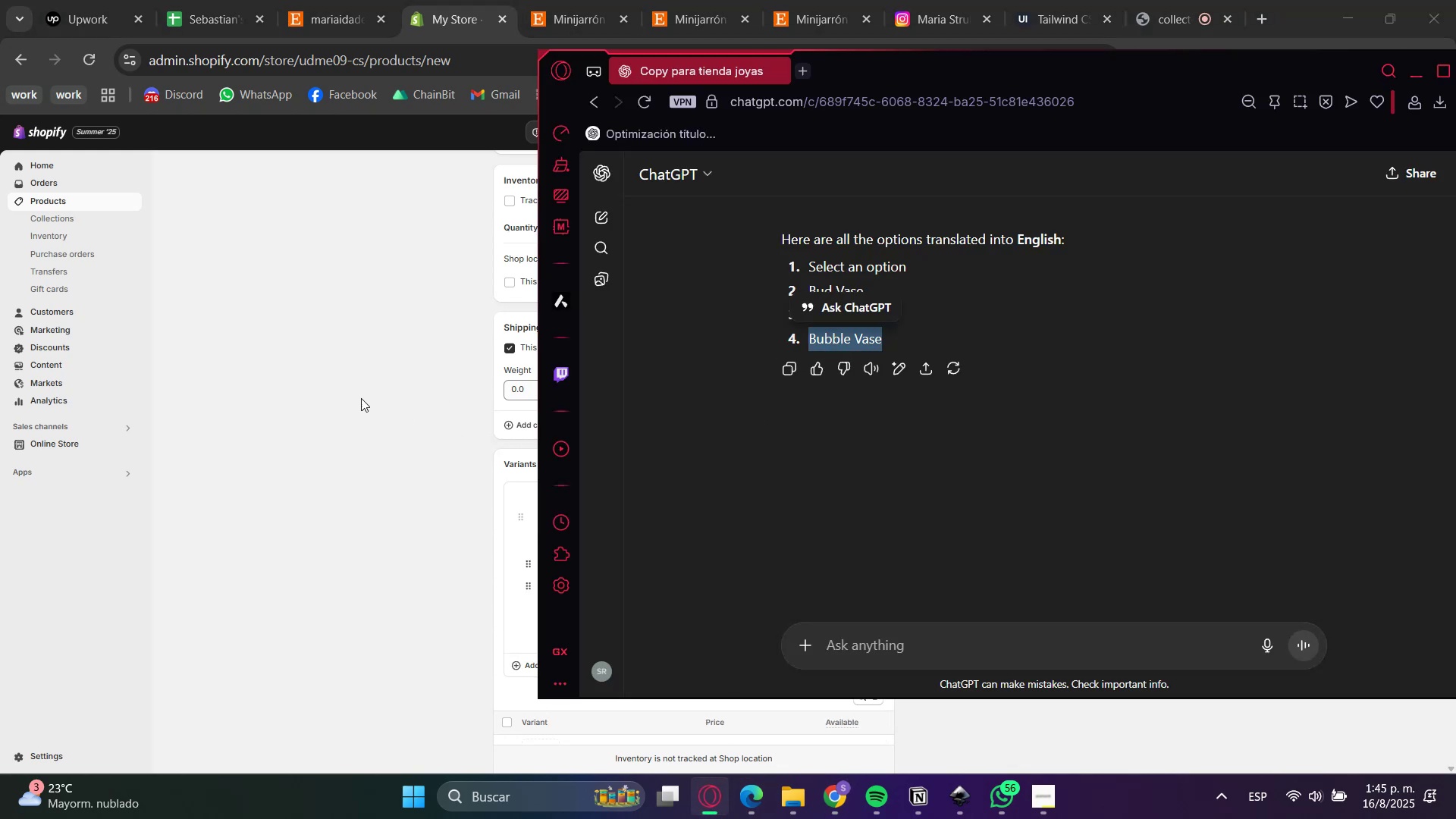 
left_click([315, 441])
 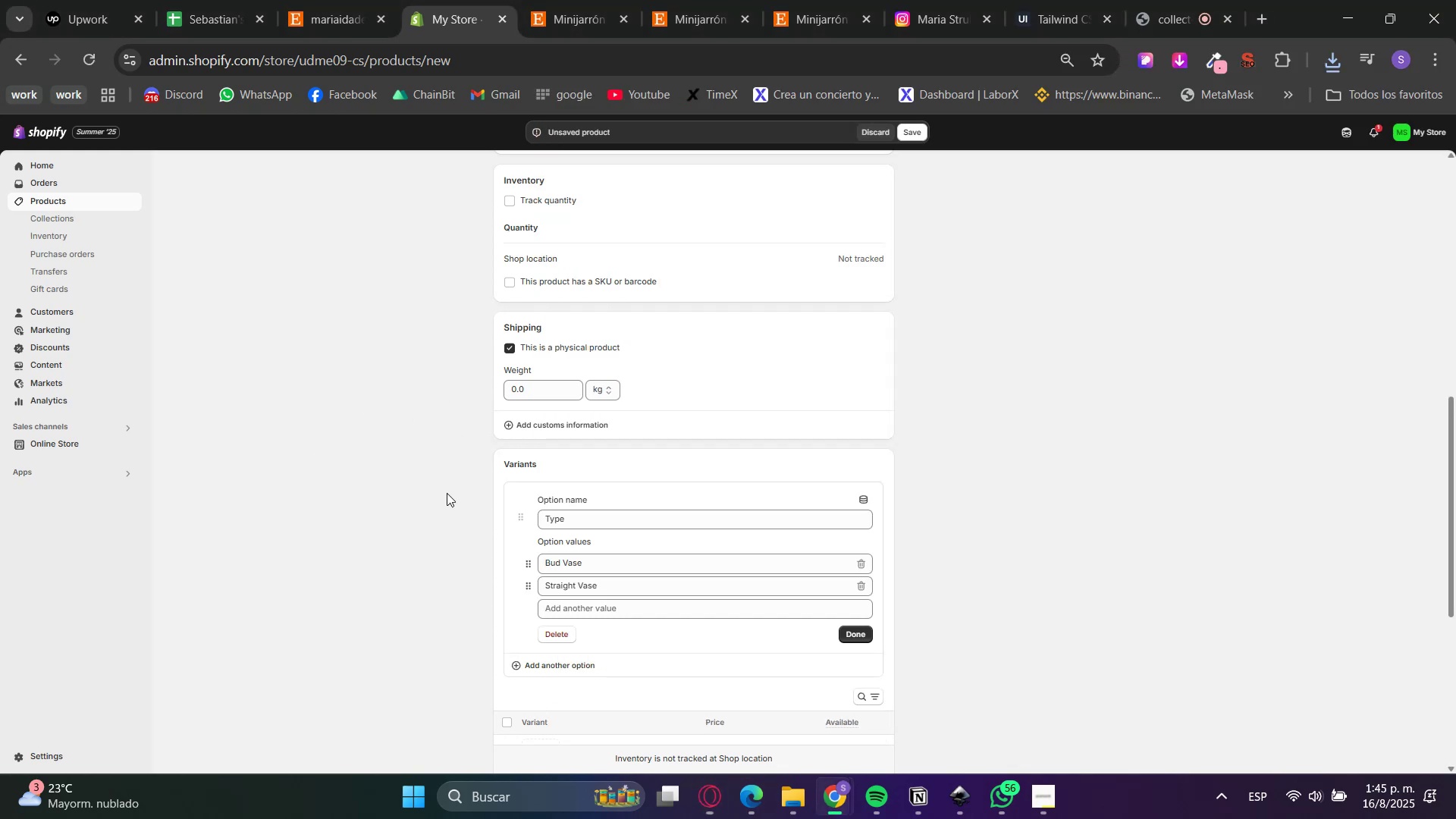 
key(Control+V)
 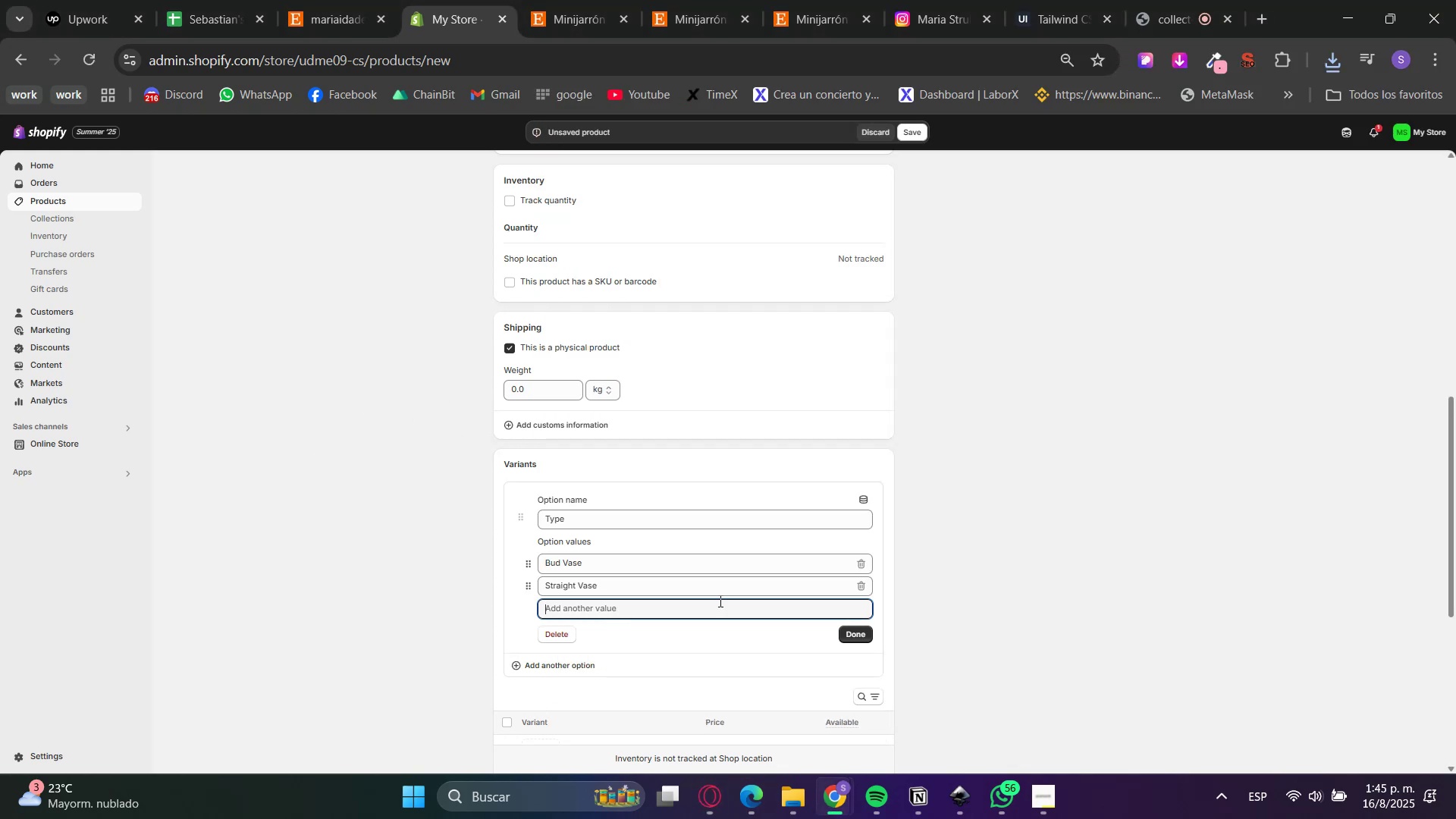 
double_click([1014, 602])
 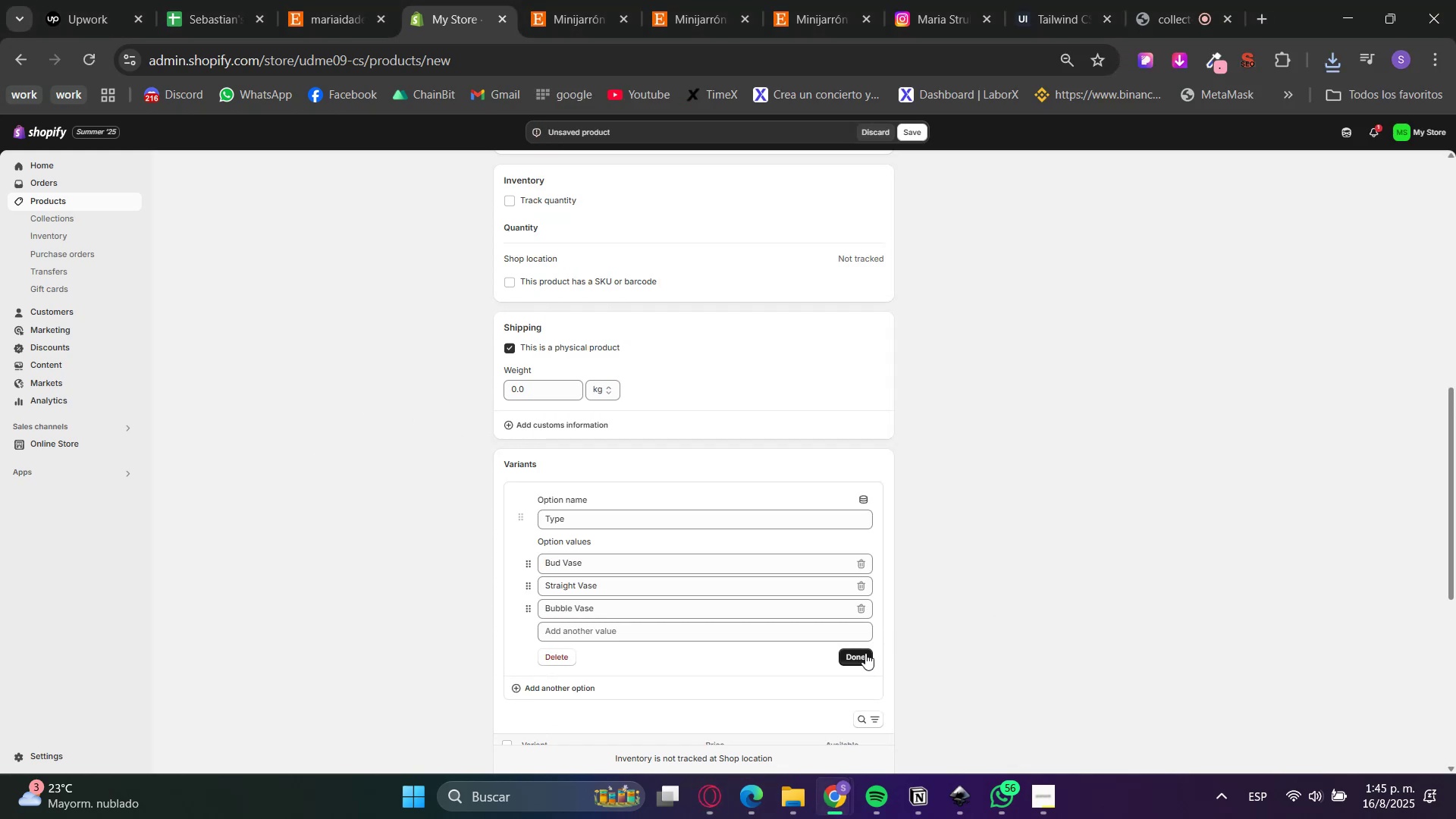 
left_click([858, 664])
 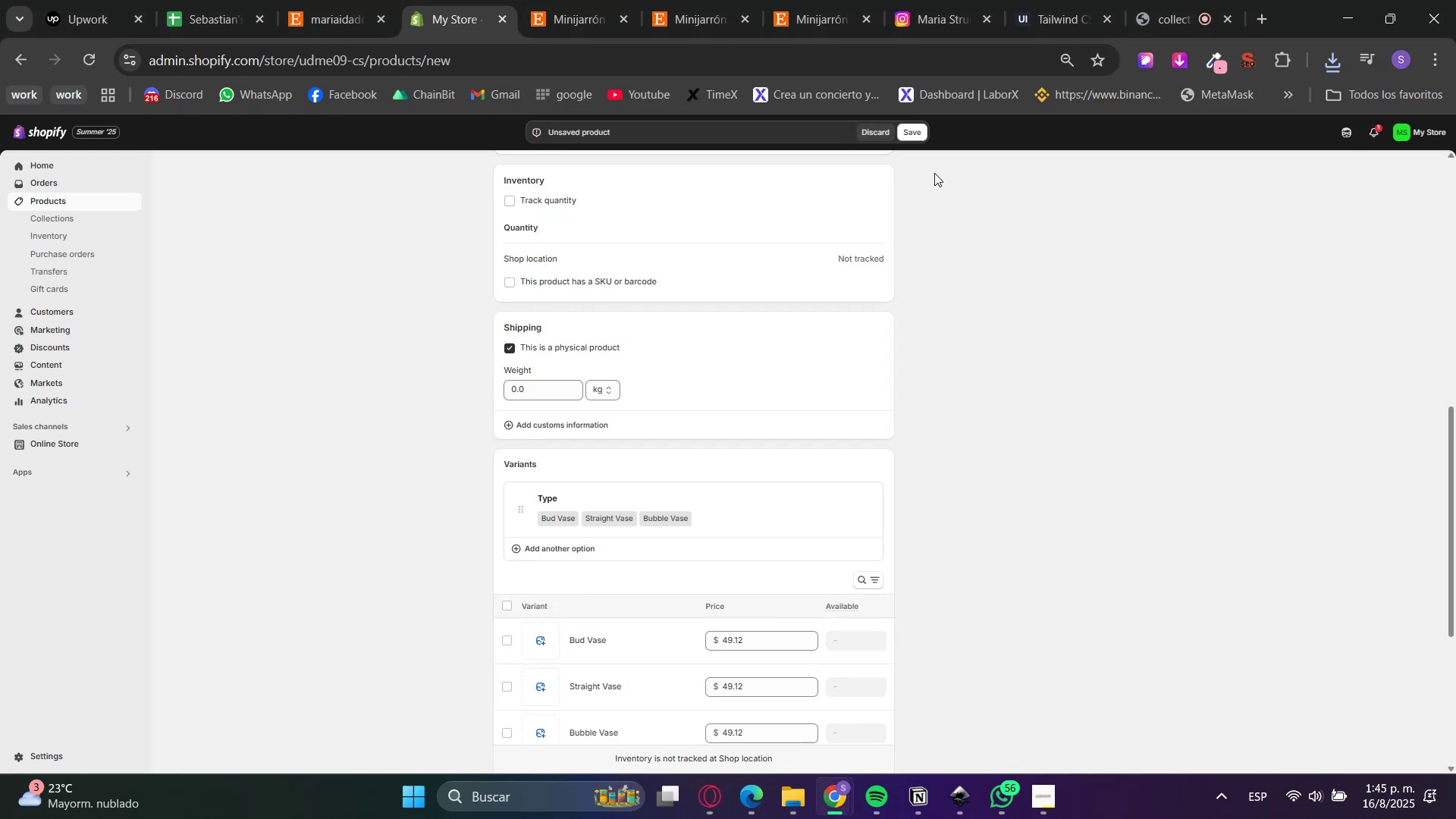 
left_click([923, 135])
 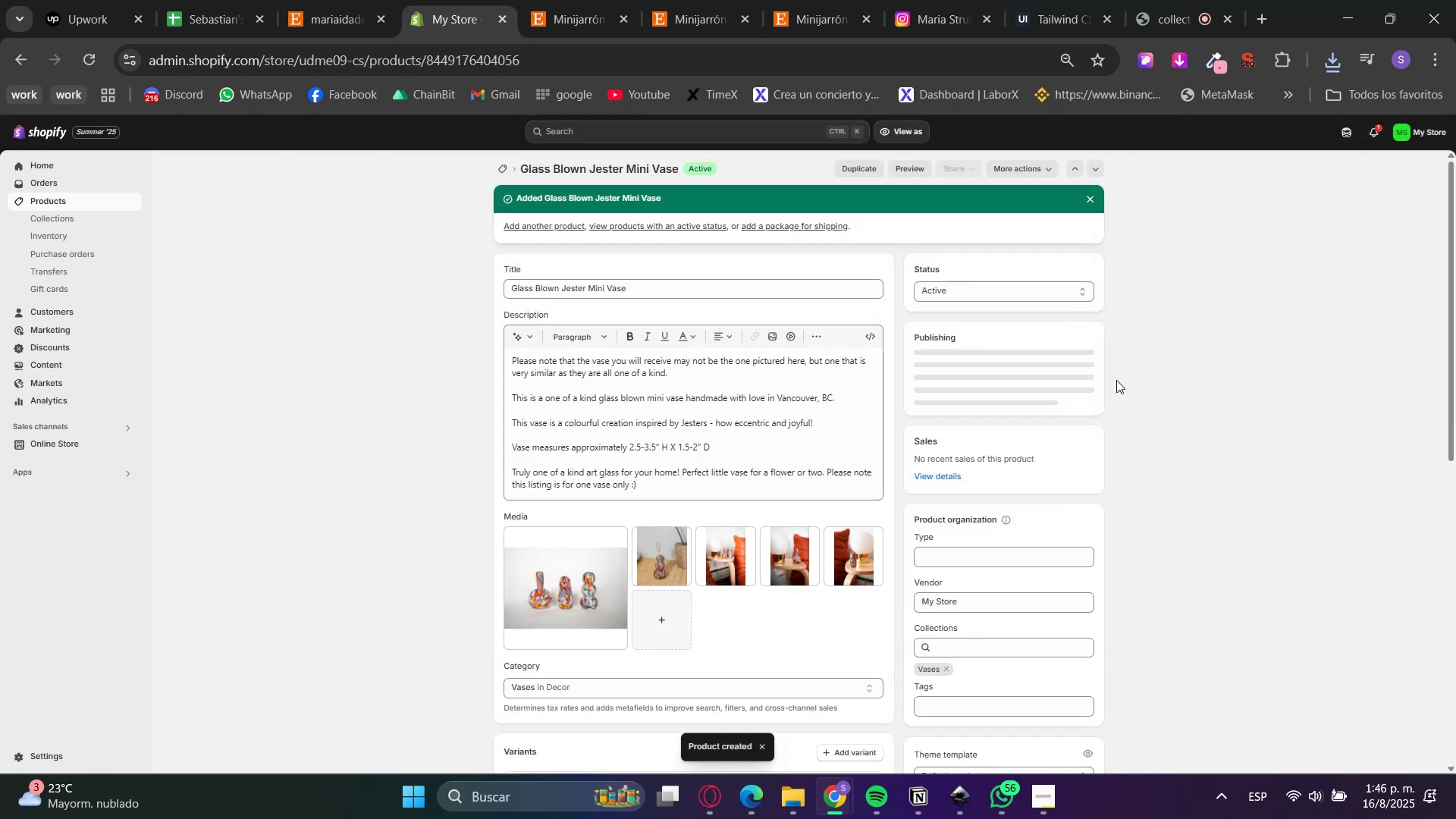 
wait(6.01)
 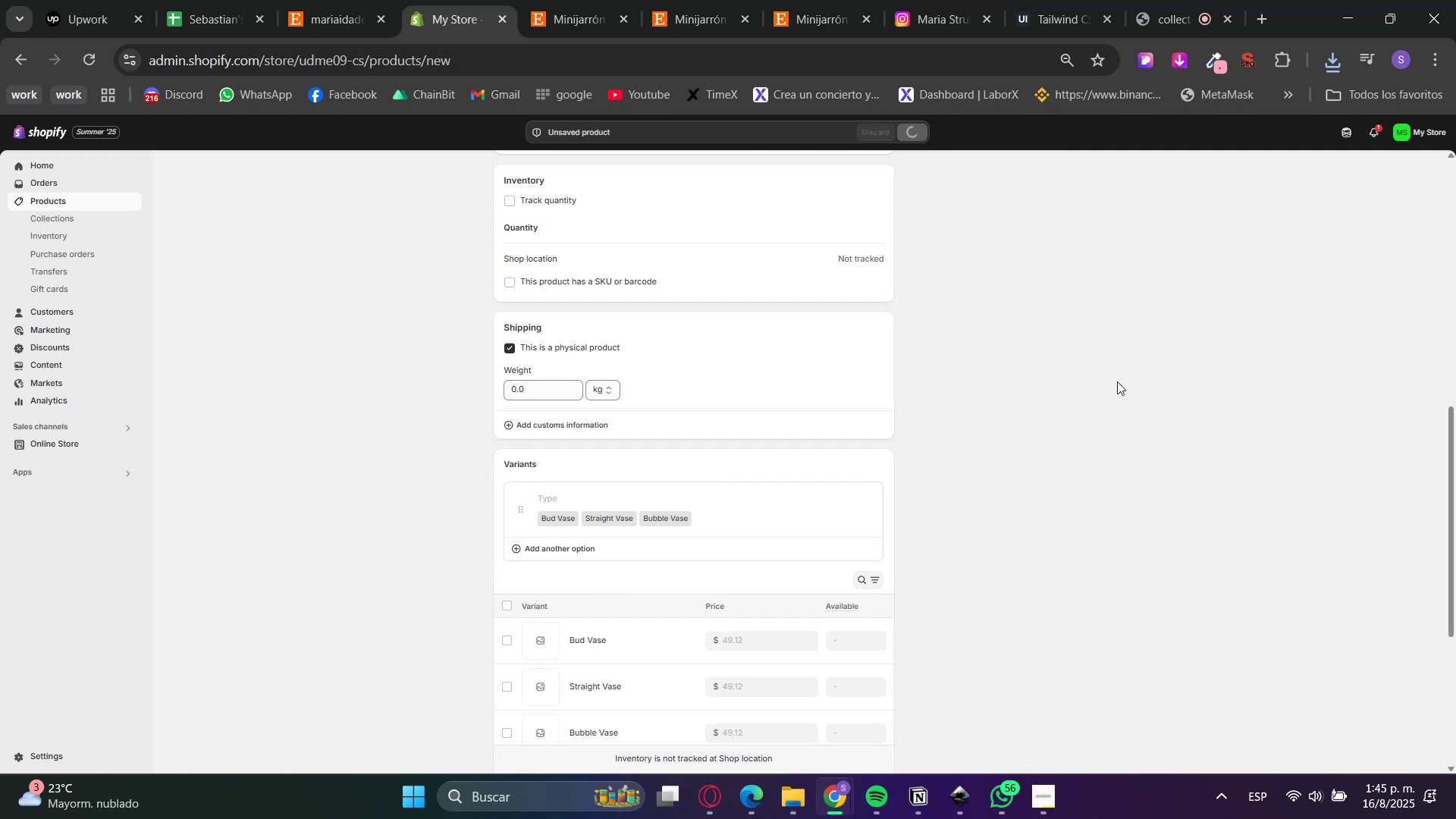 
scroll: coordinate [1116, 379], scroll_direction: up, amount: 4.0
 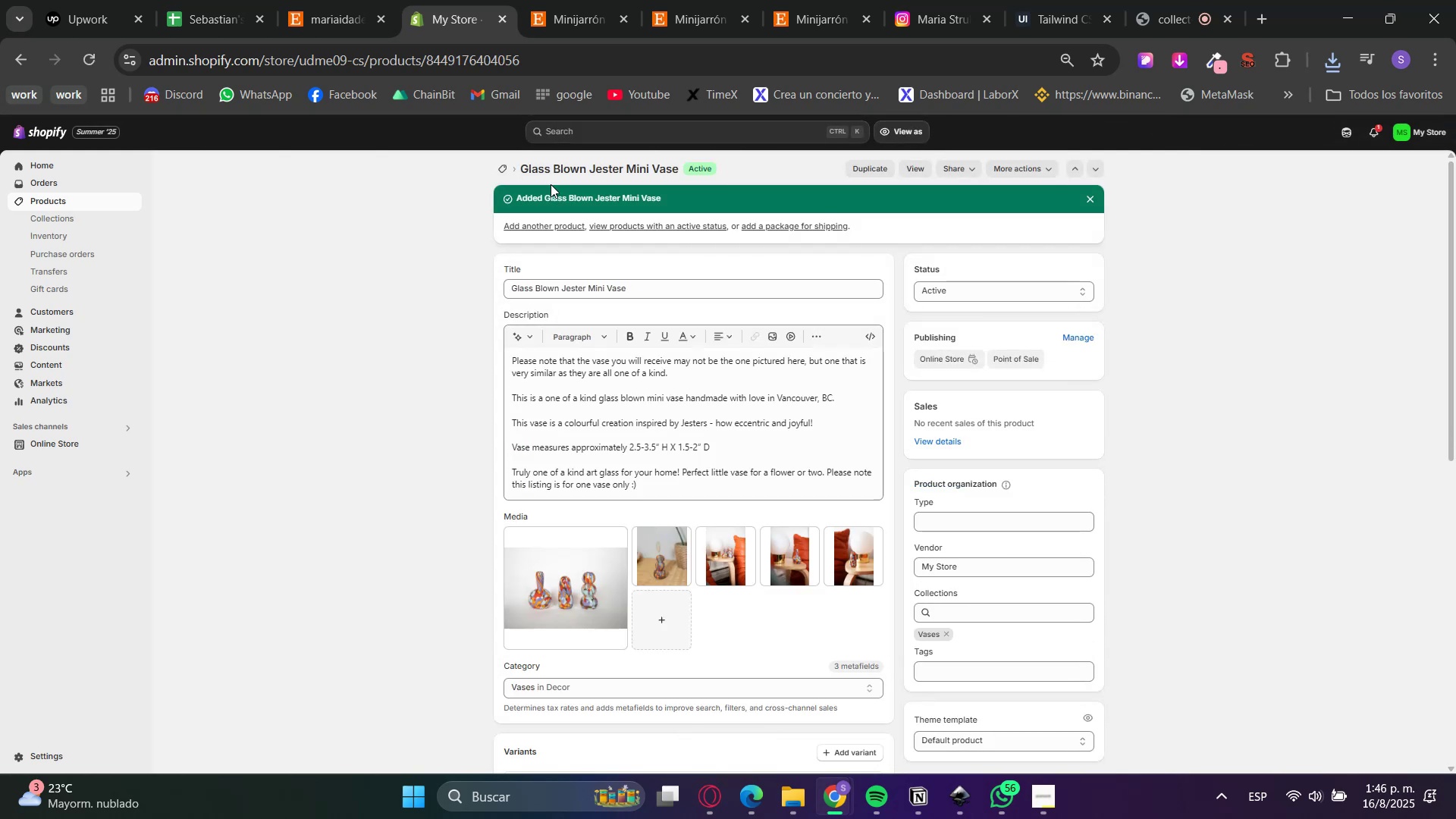 
left_click([540, 225])
 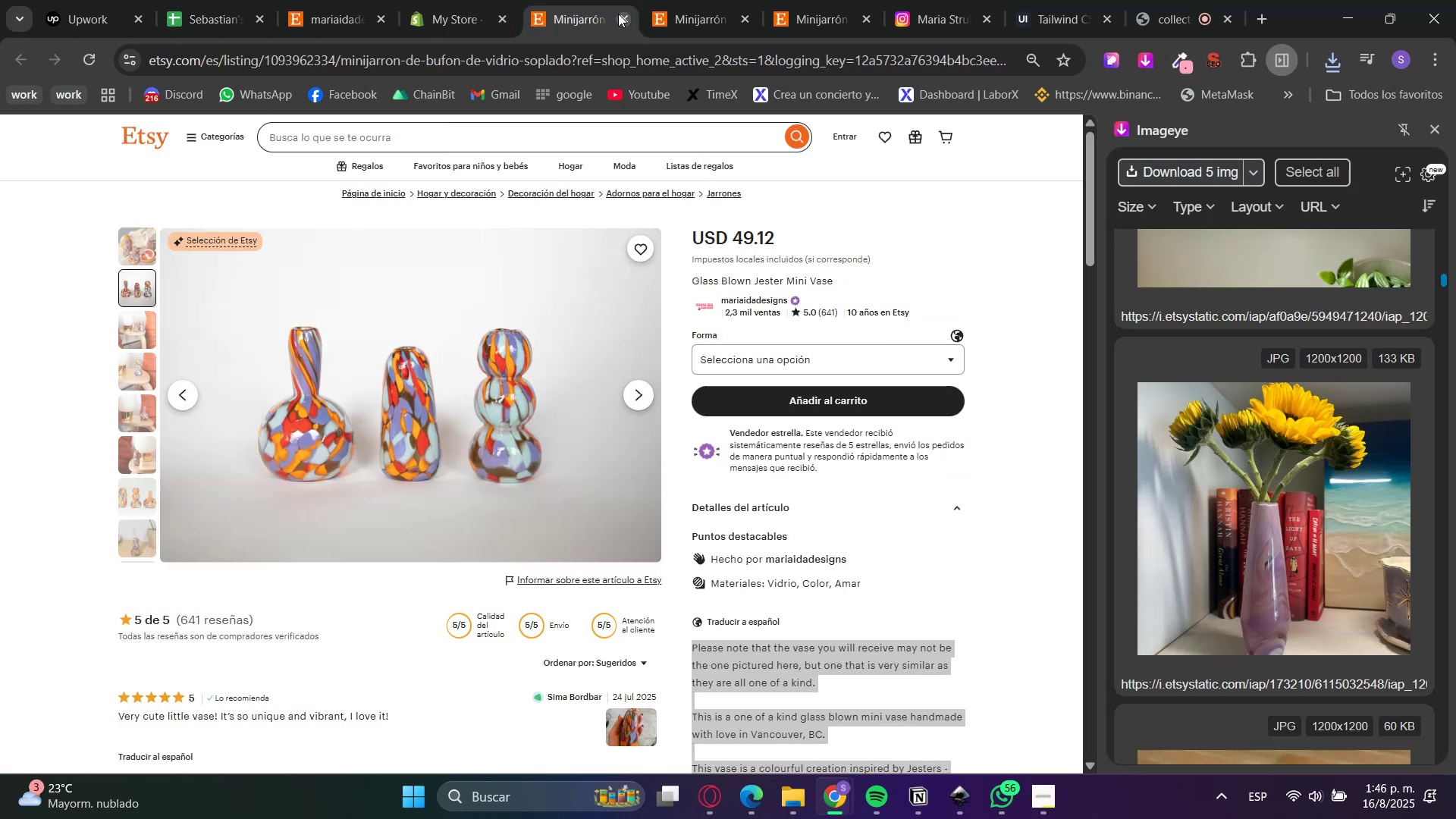 
left_click([618, 14])
 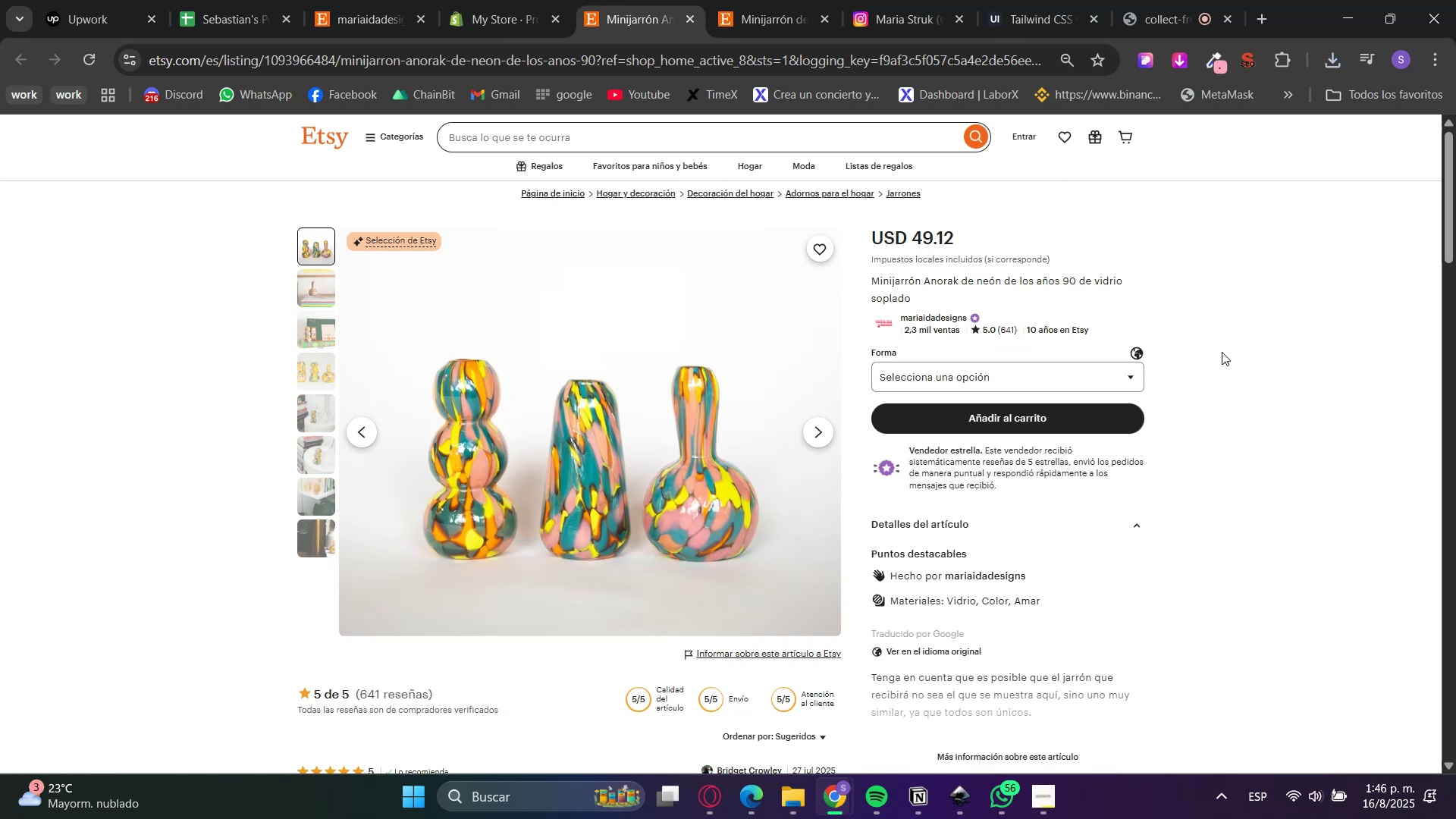 
wait(6.26)
 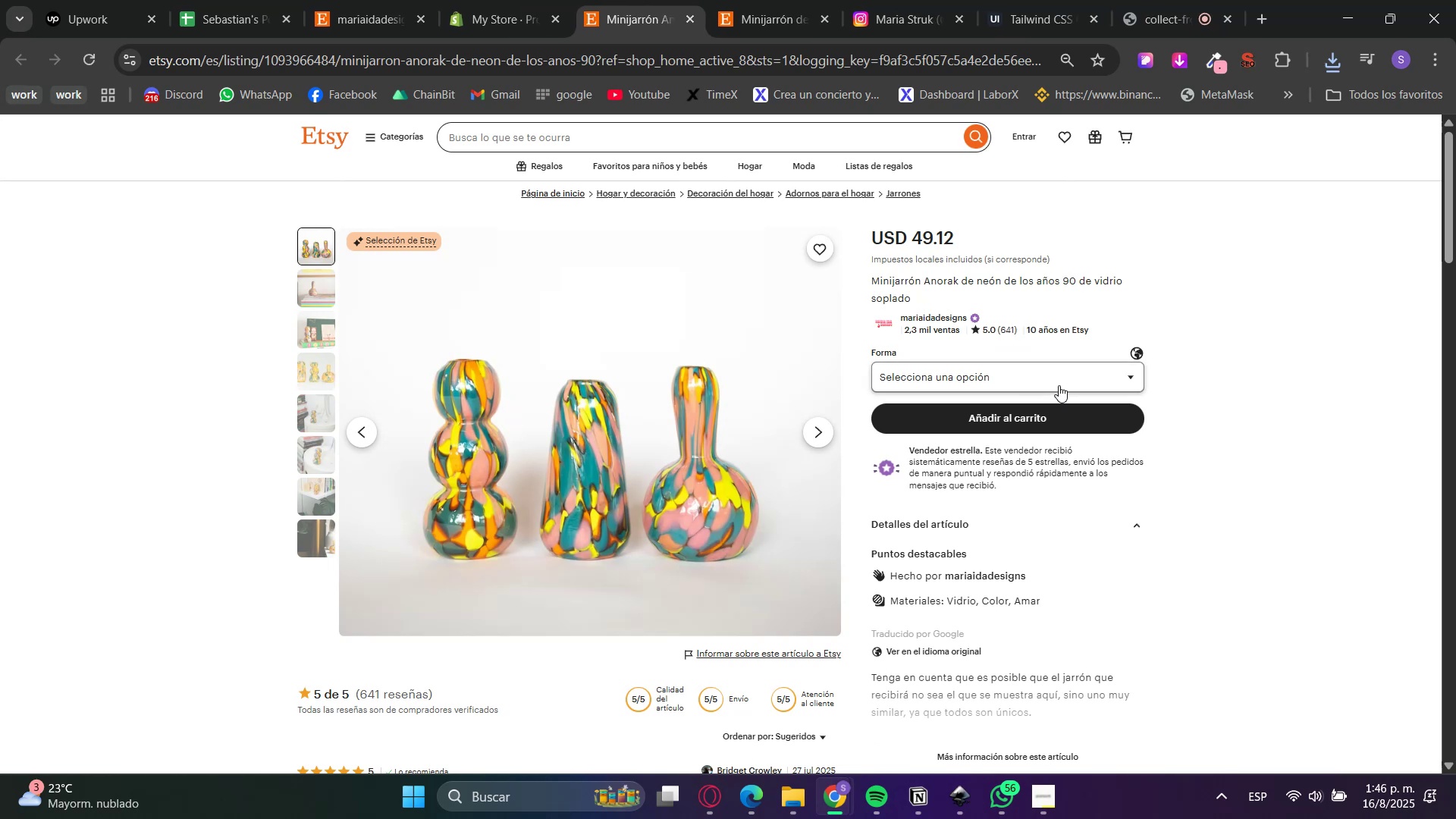 
left_click([956, 648])
 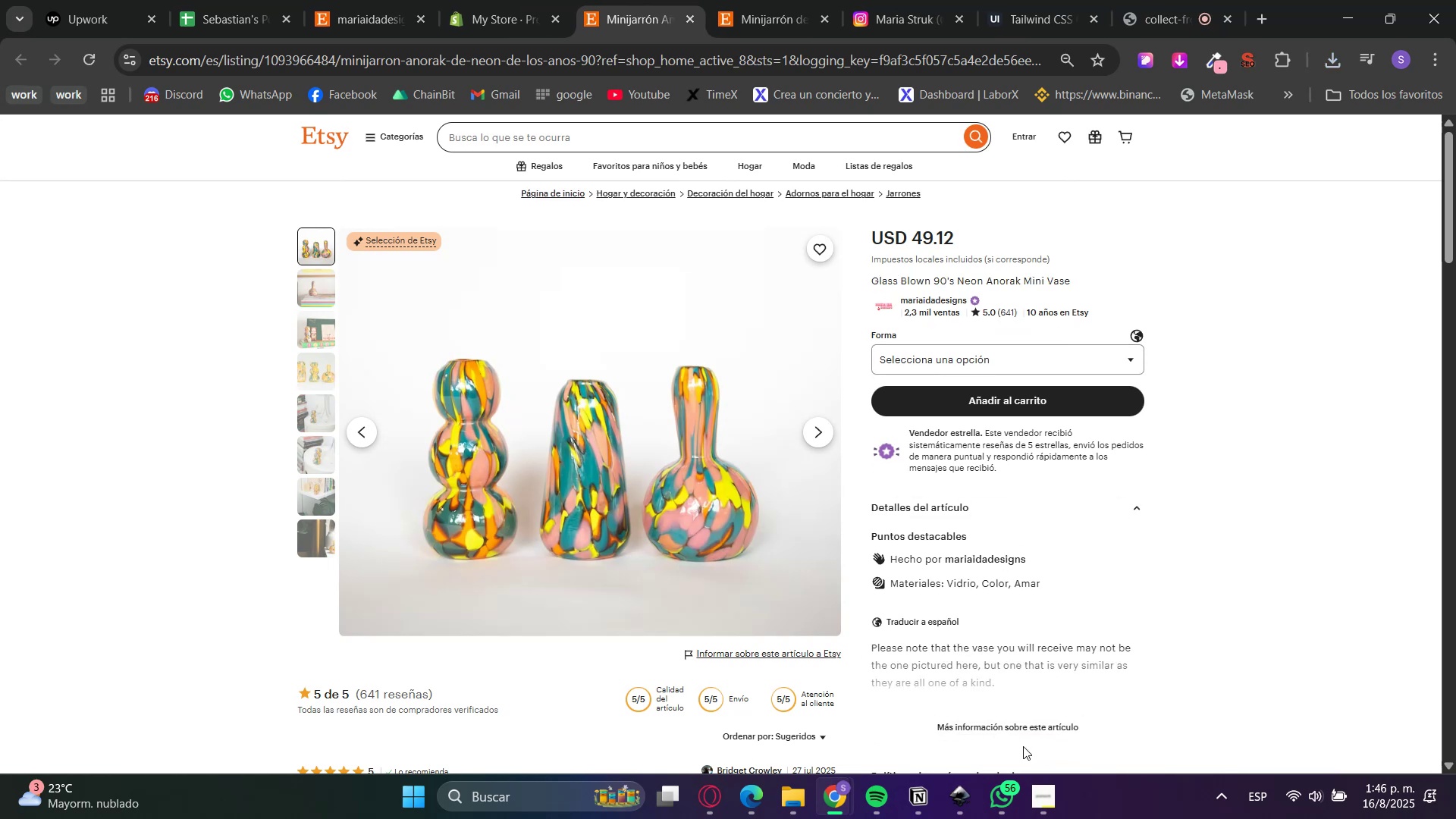 
left_click([1023, 723])
 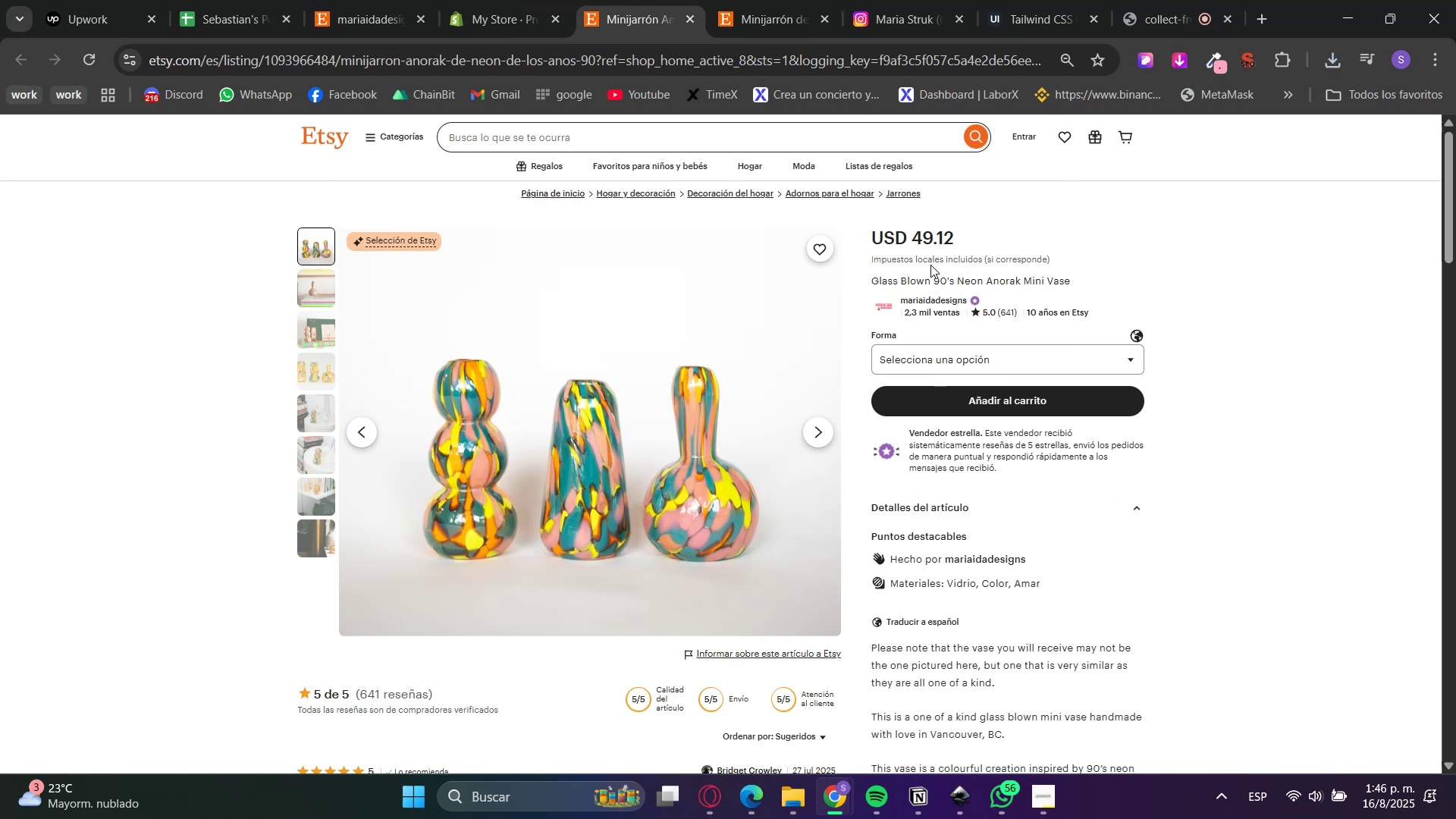 
double_click([930, 273])
 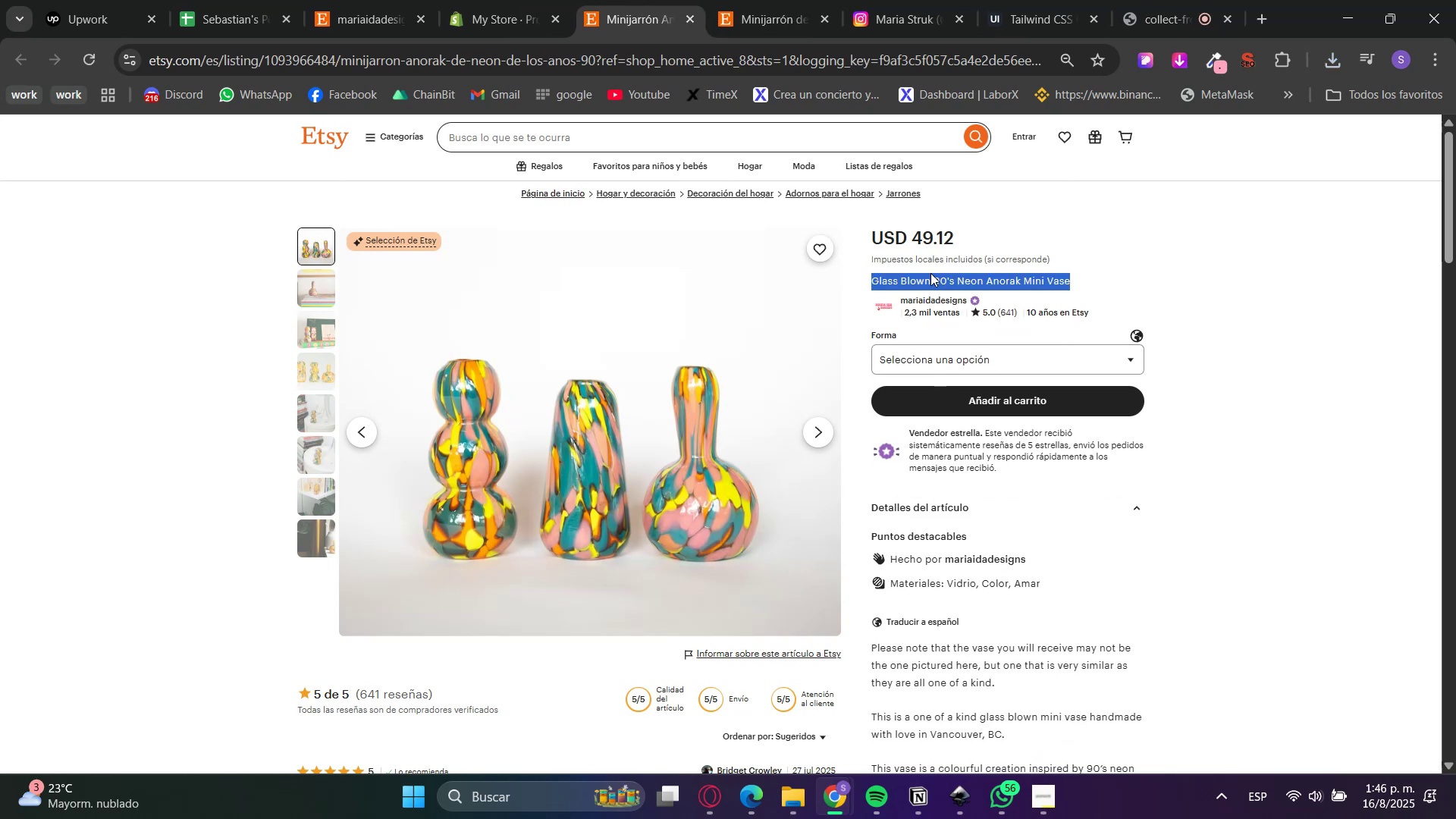 
triple_click([930, 273])
 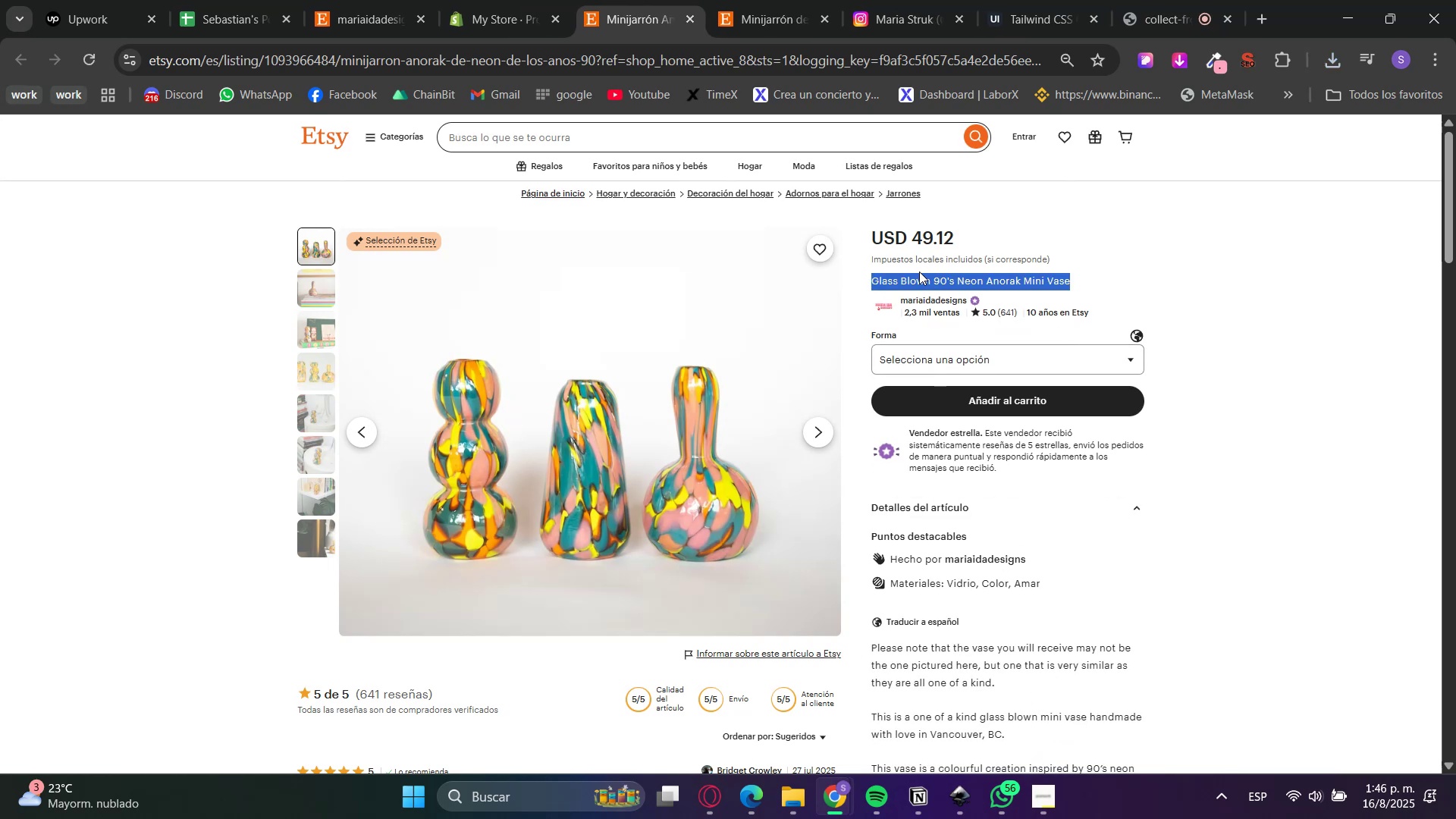 
key(Control+C)
 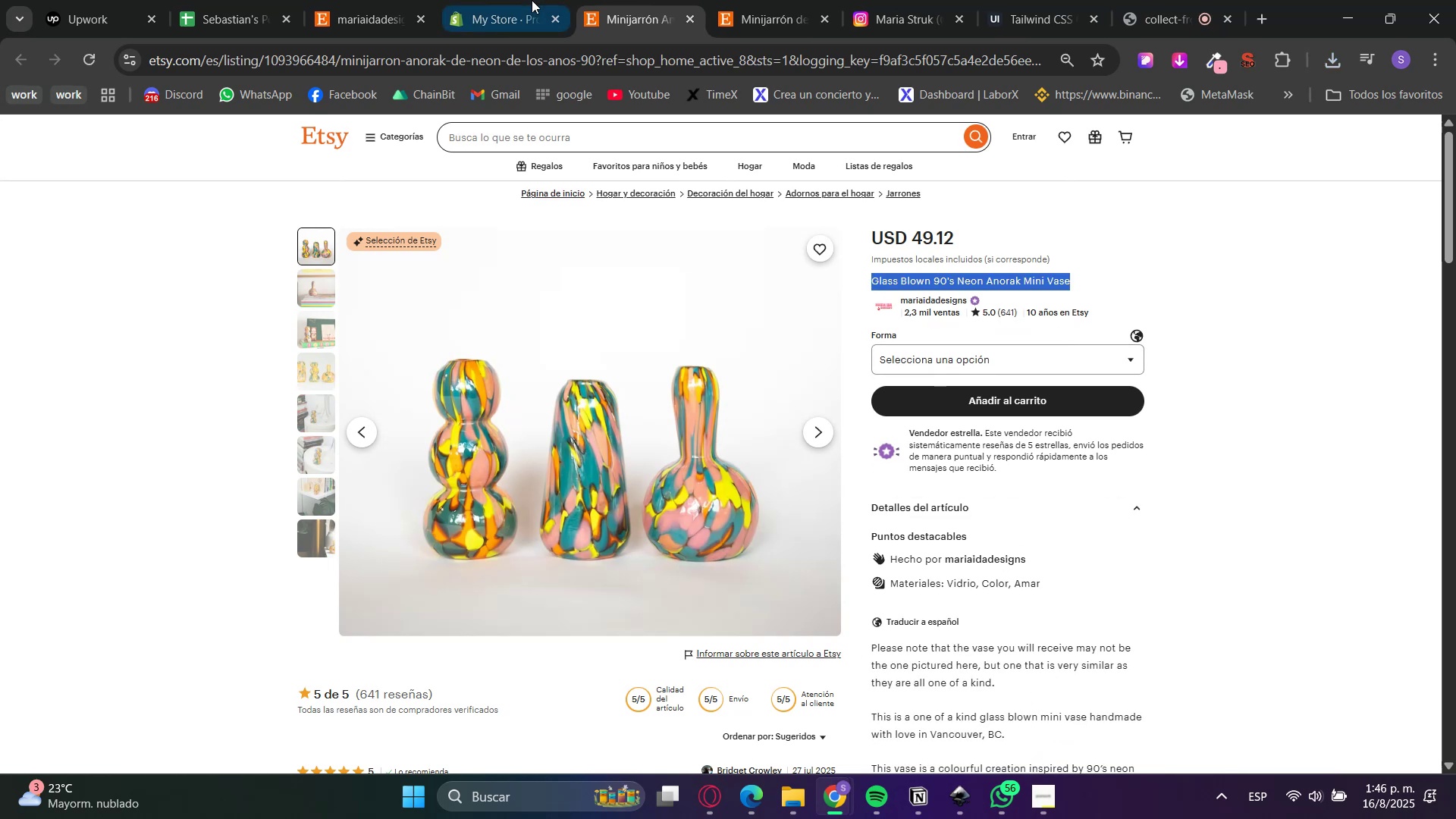 
left_click([505, 0])
 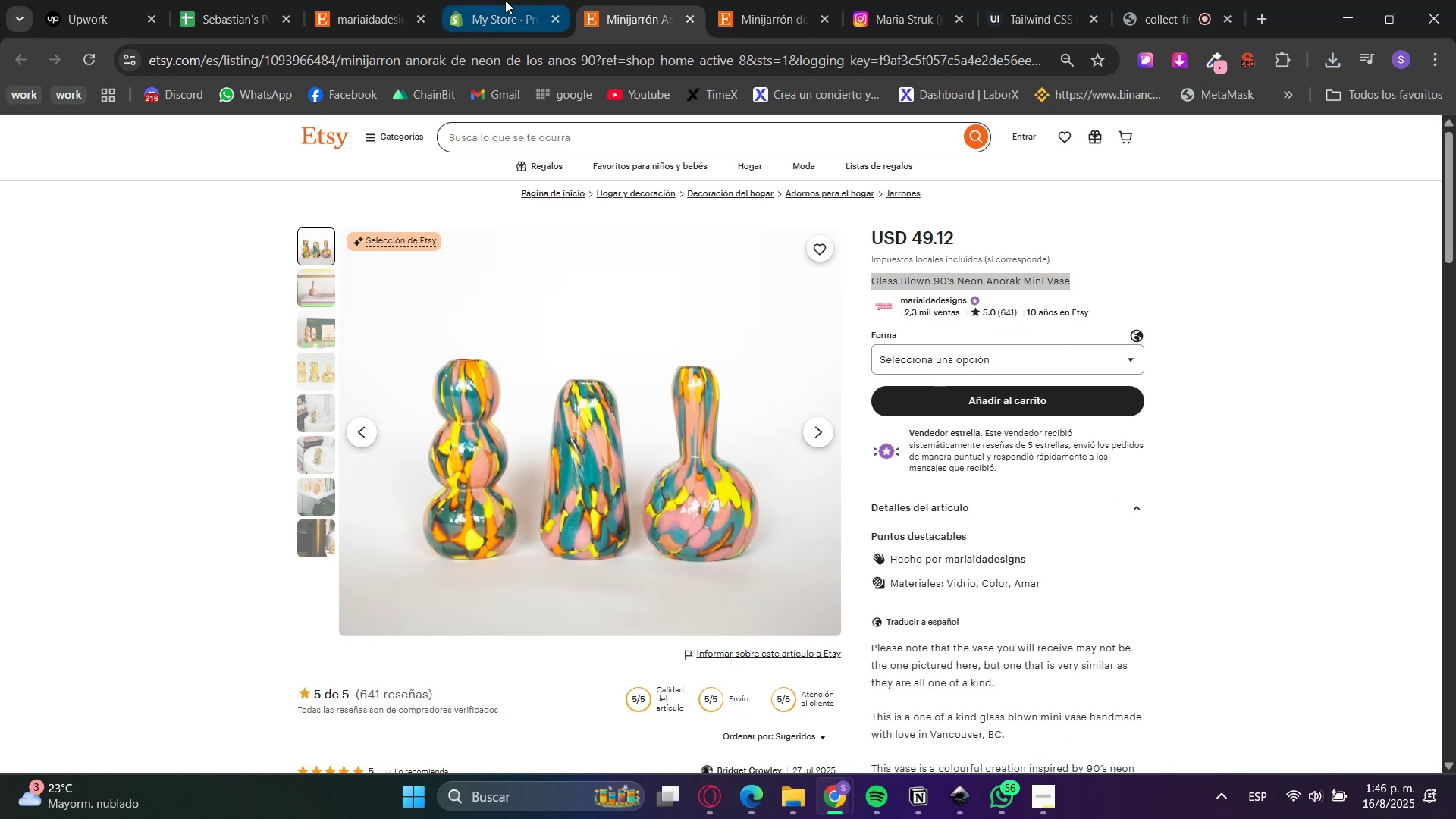 
left_click([533, 230])
 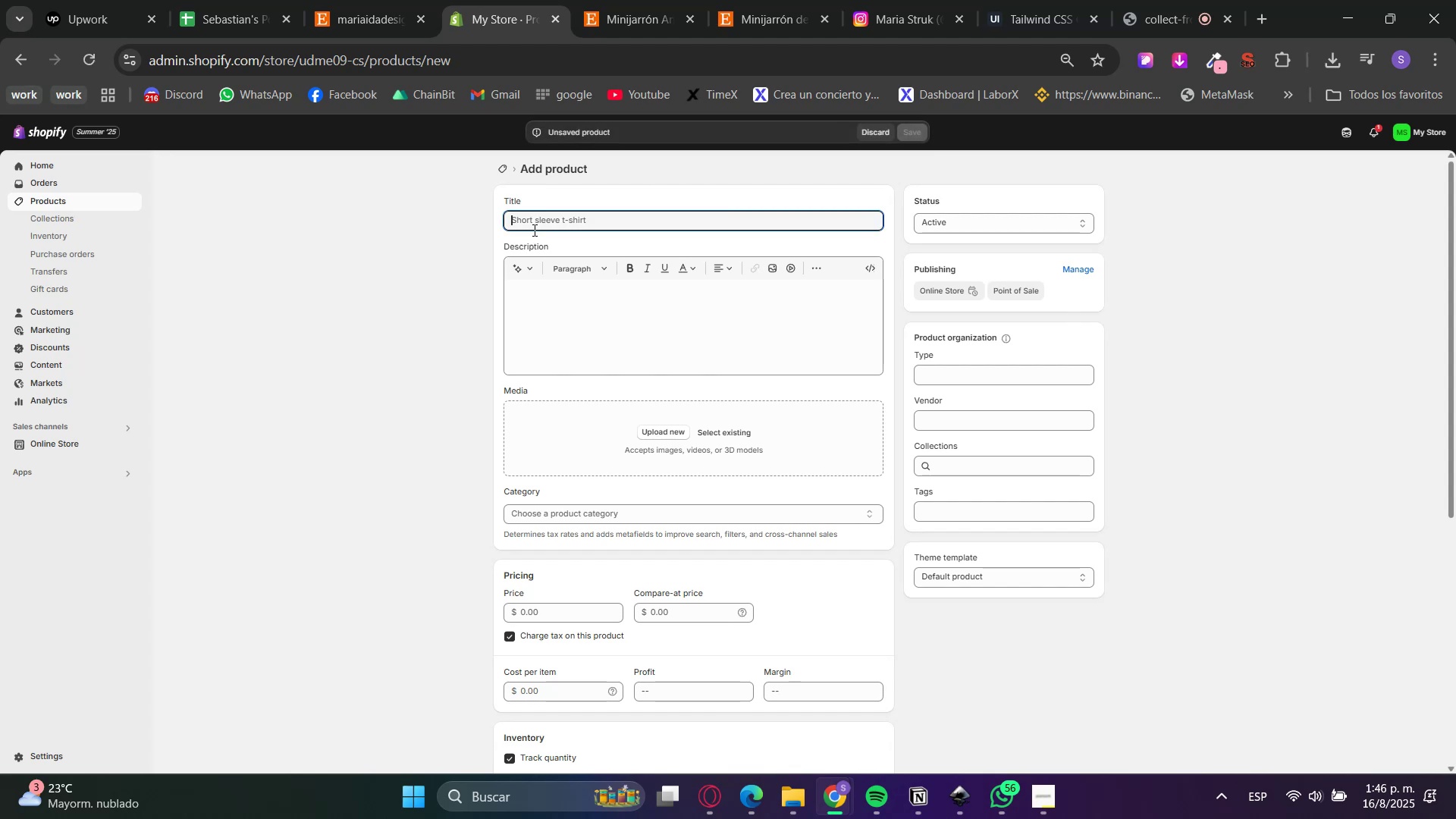 
key(Control+V)
 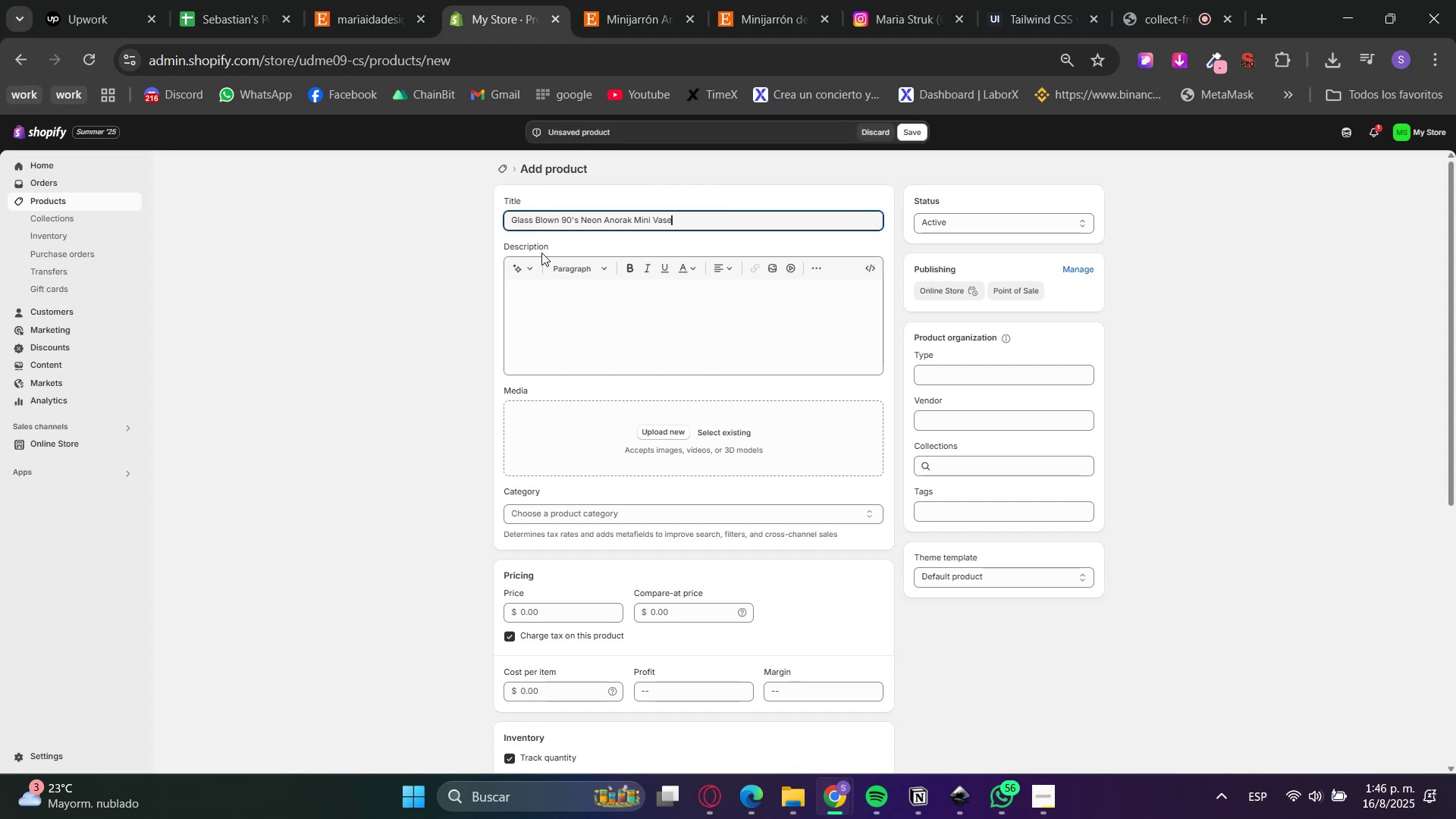 
double_click([594, 370])
 